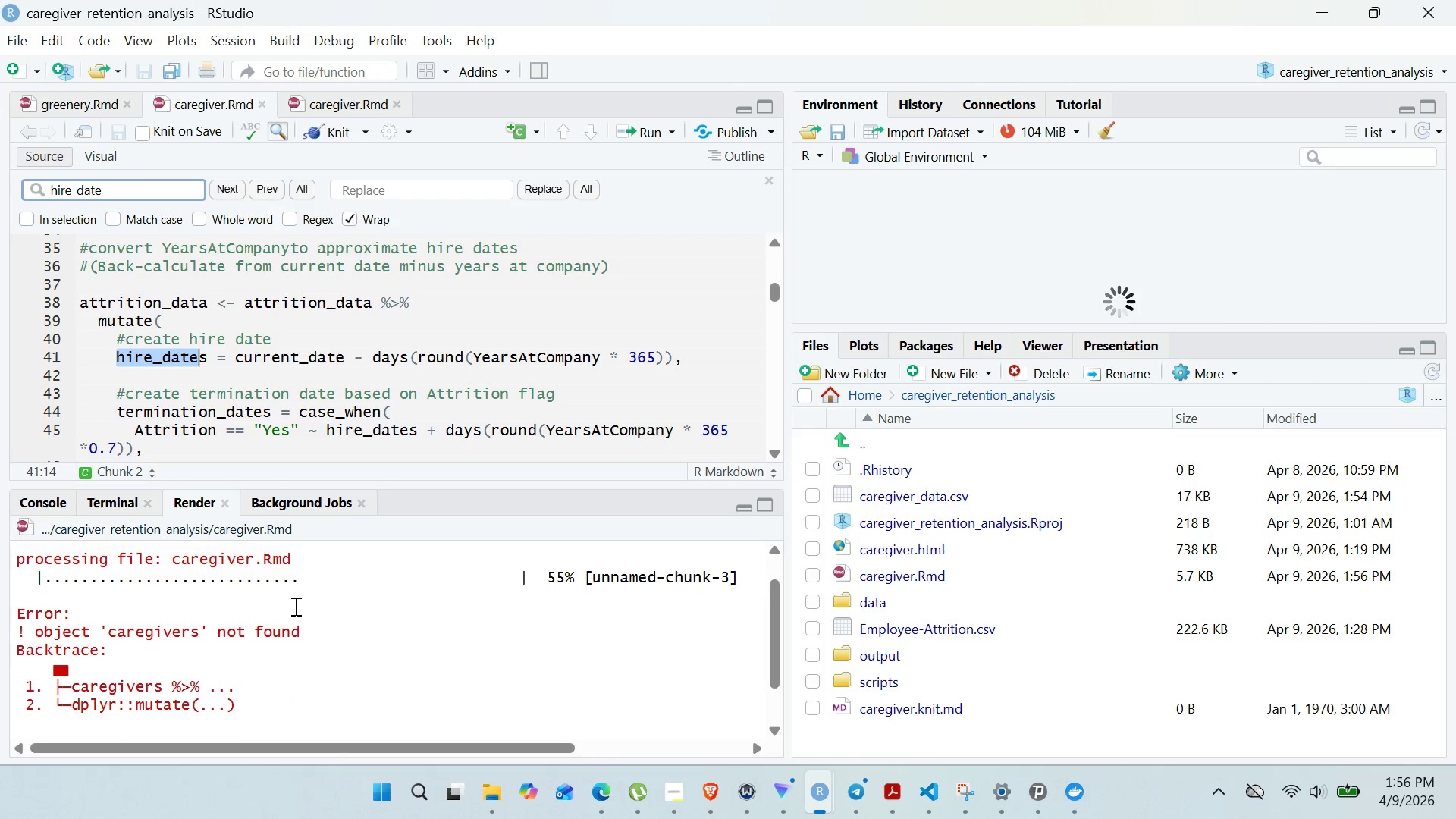 
double_click([161, 612])
 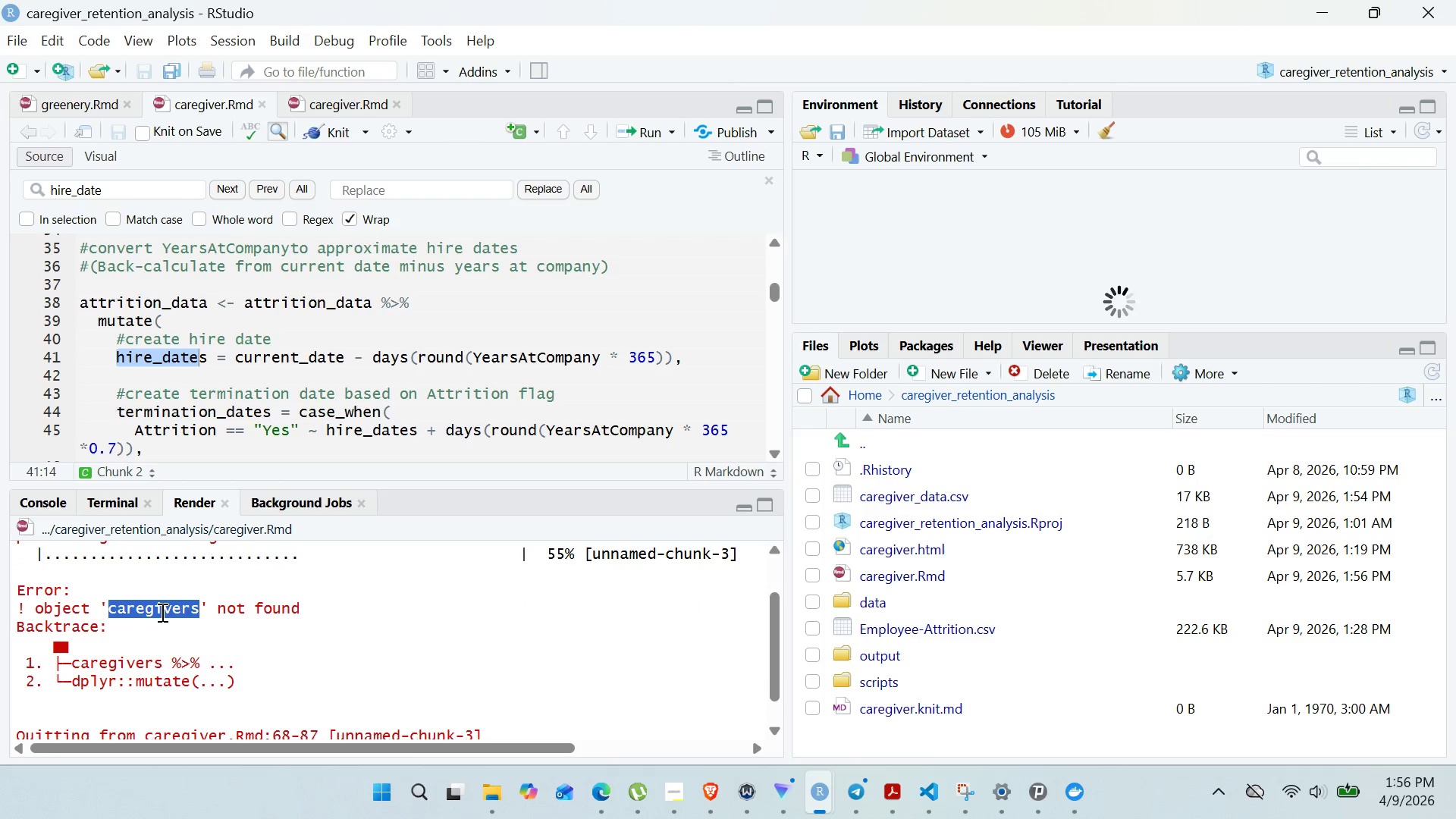 
key(Control+C)
 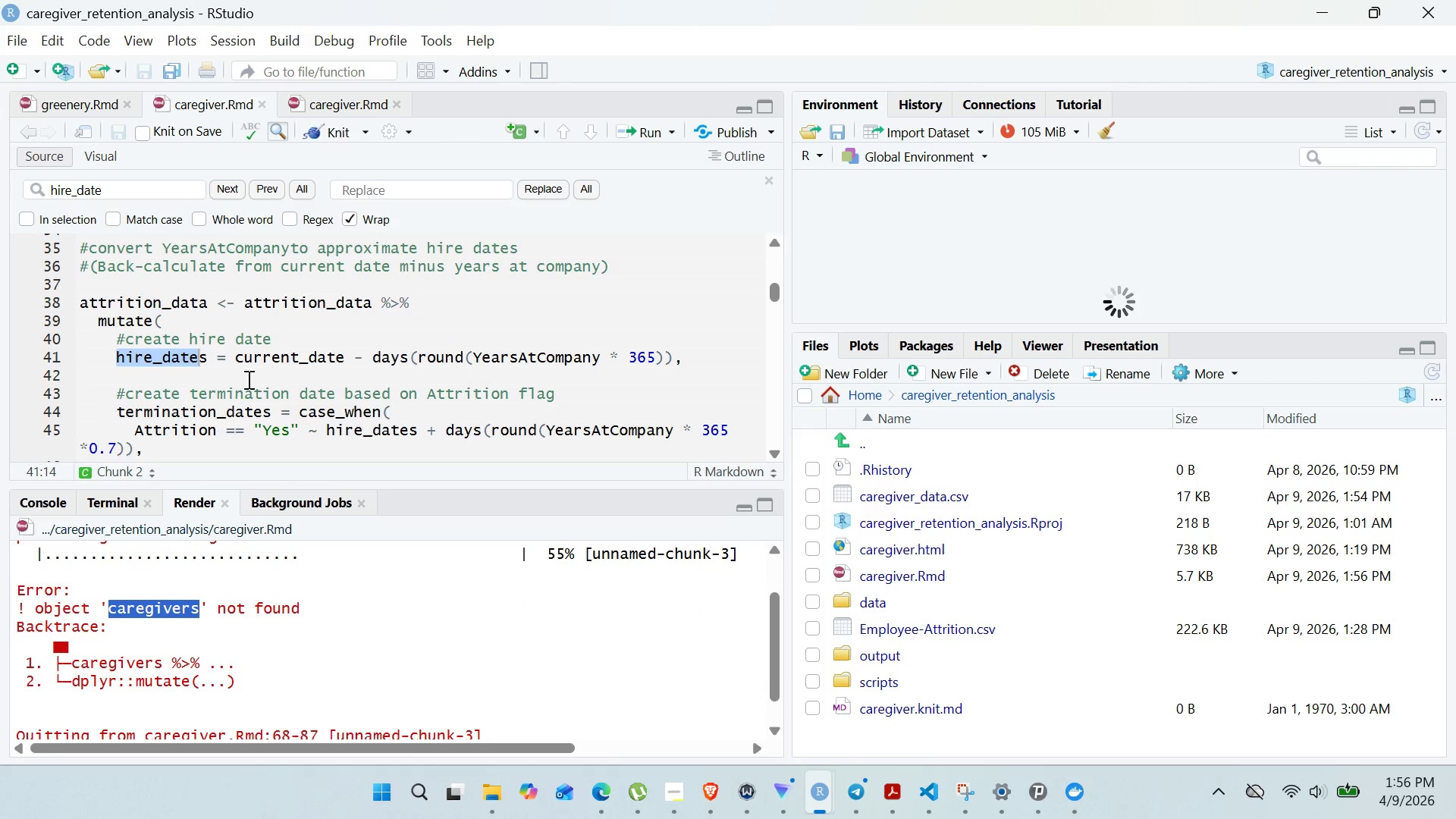 
left_click([247, 379])
 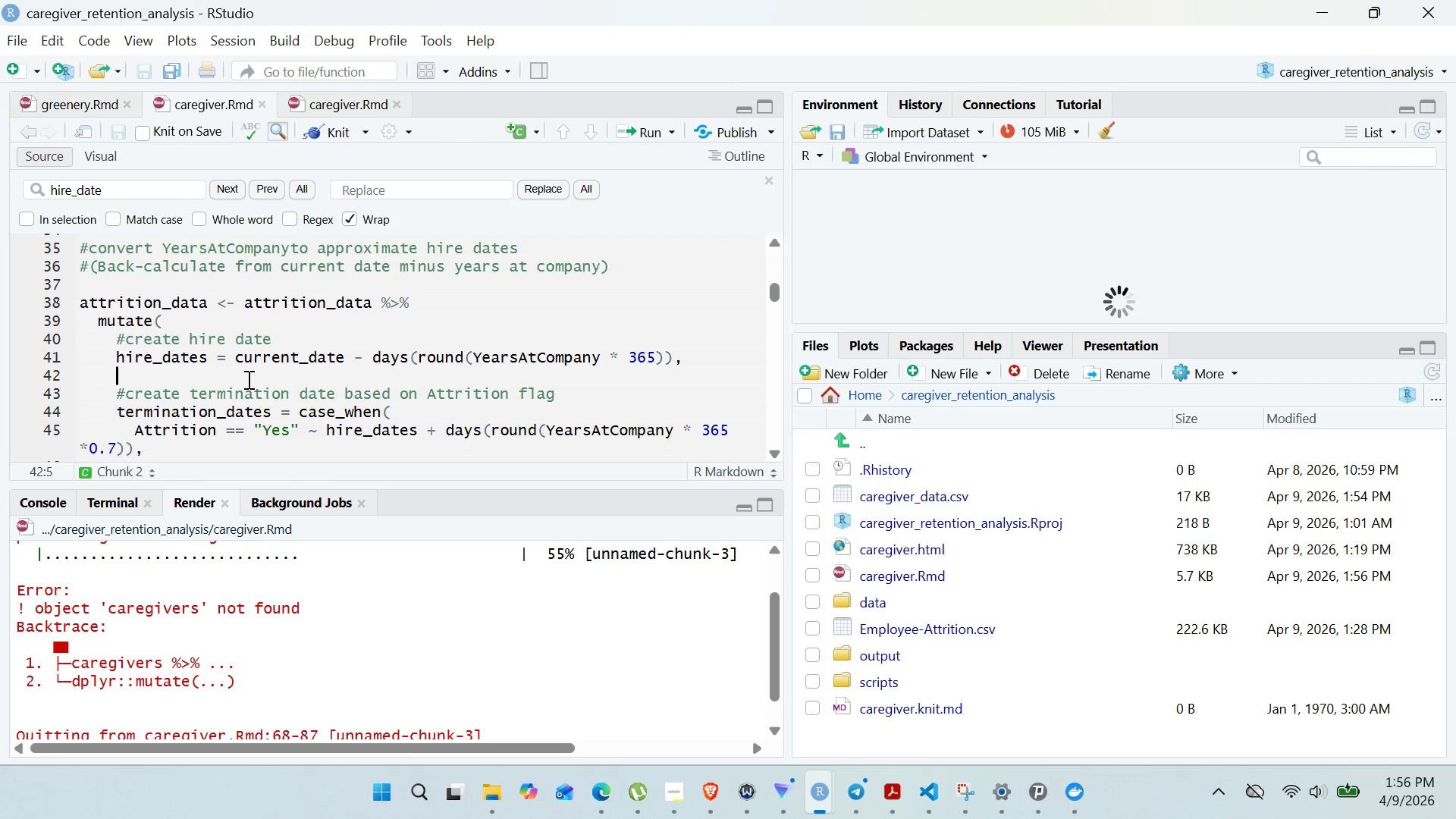 
key(Control+F)
 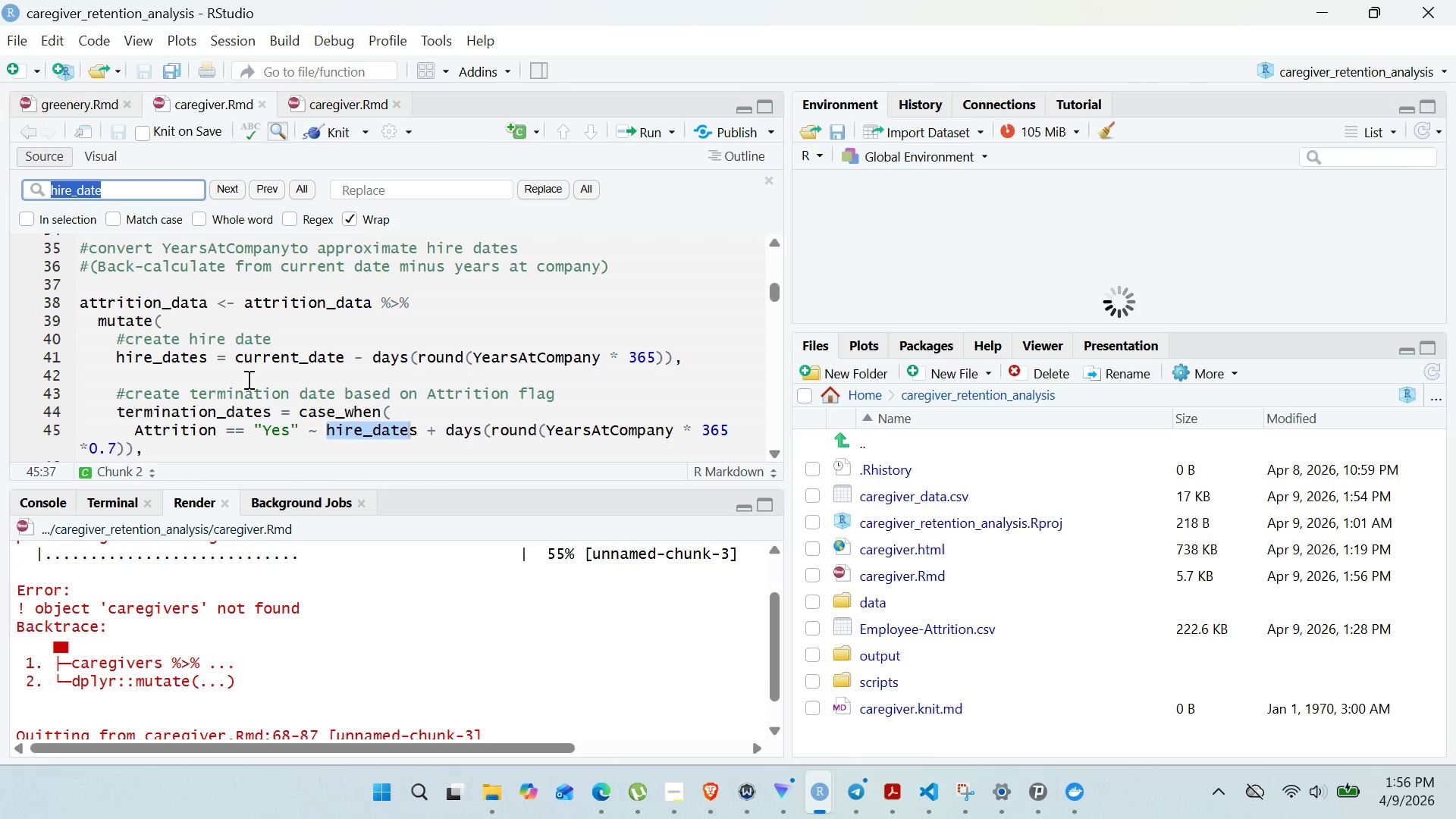 
key(Control+V)
 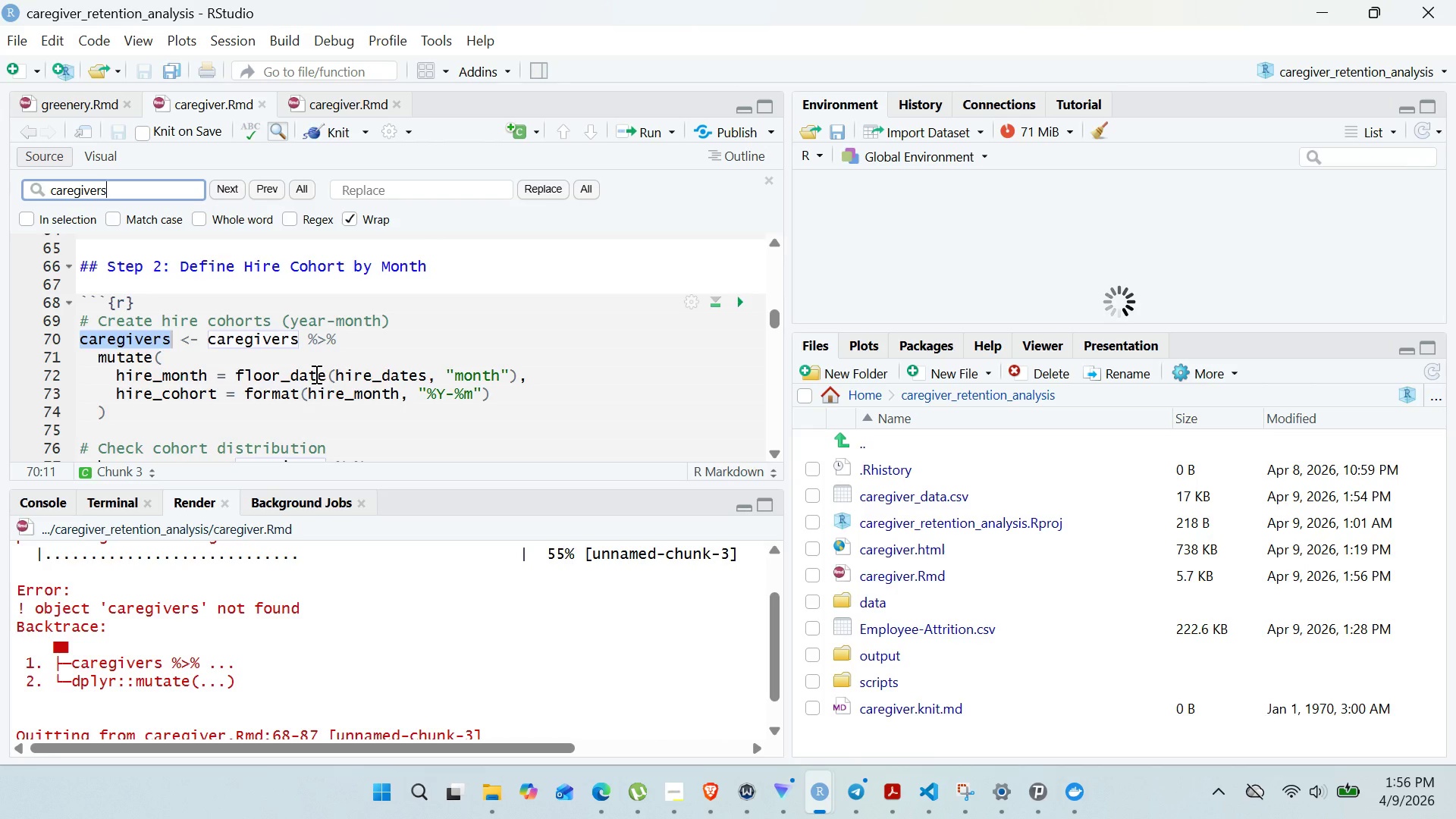 
wait(17.05)
 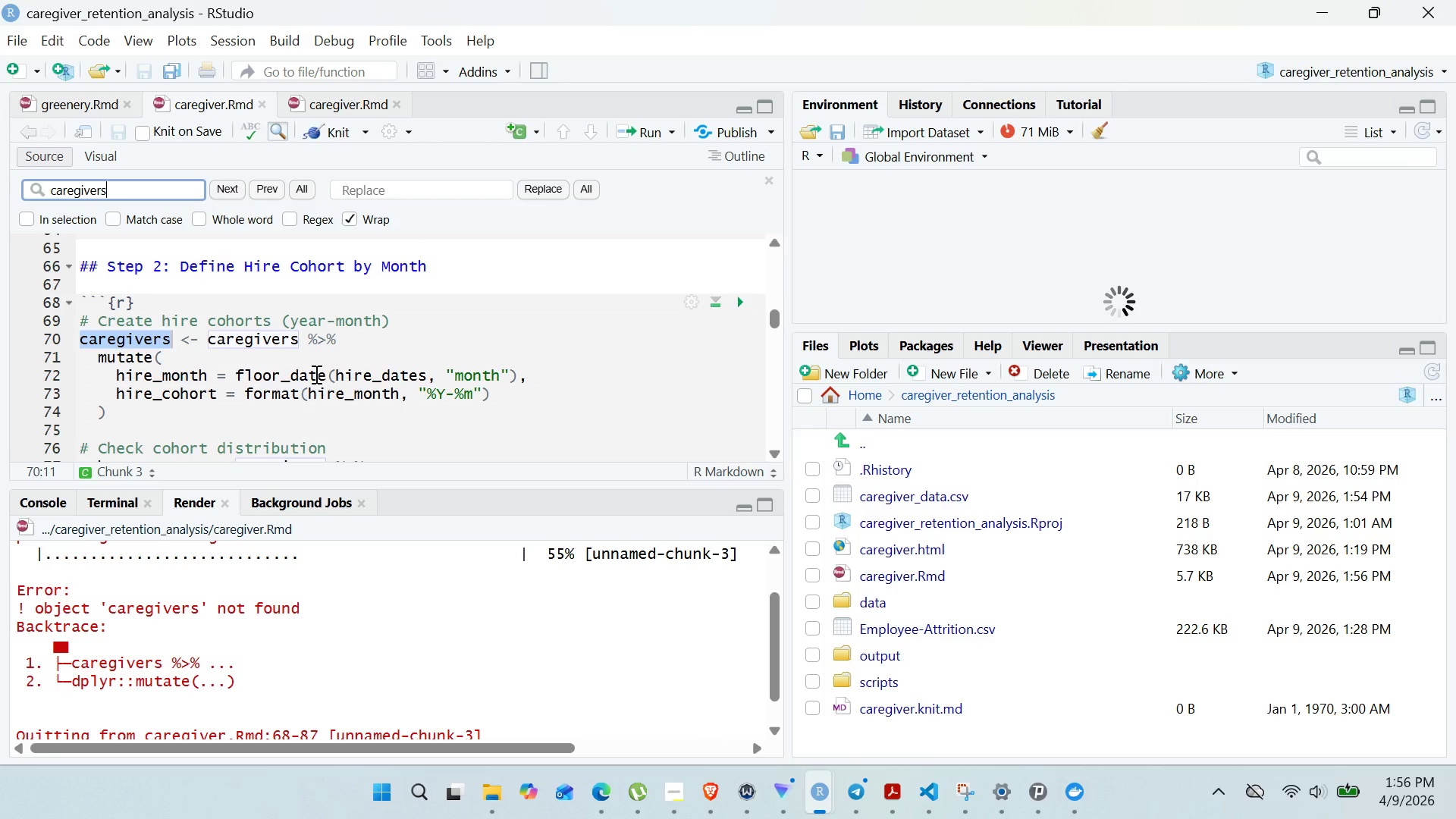 
double_click([275, 340])
 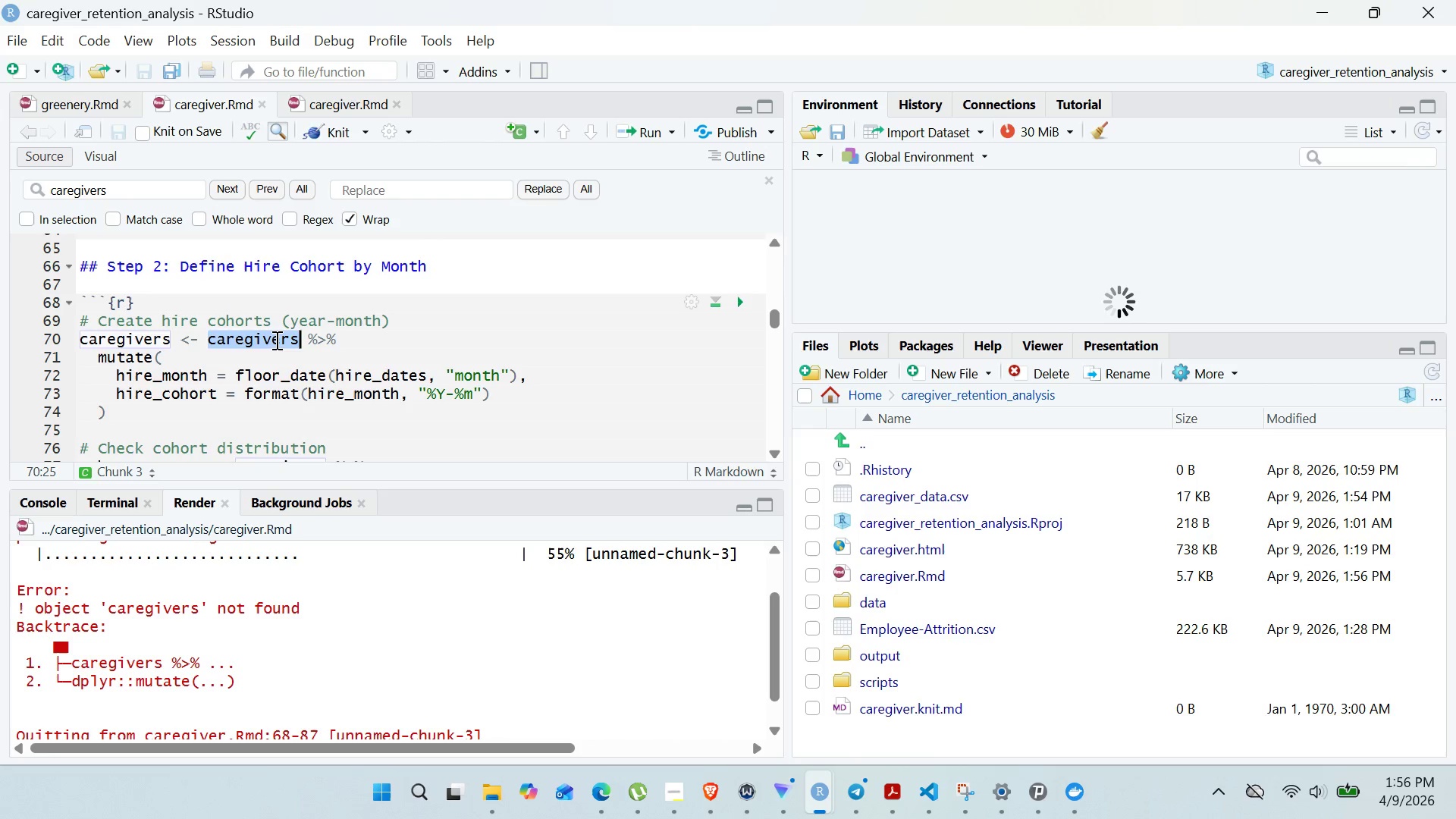 
type(attritio)
 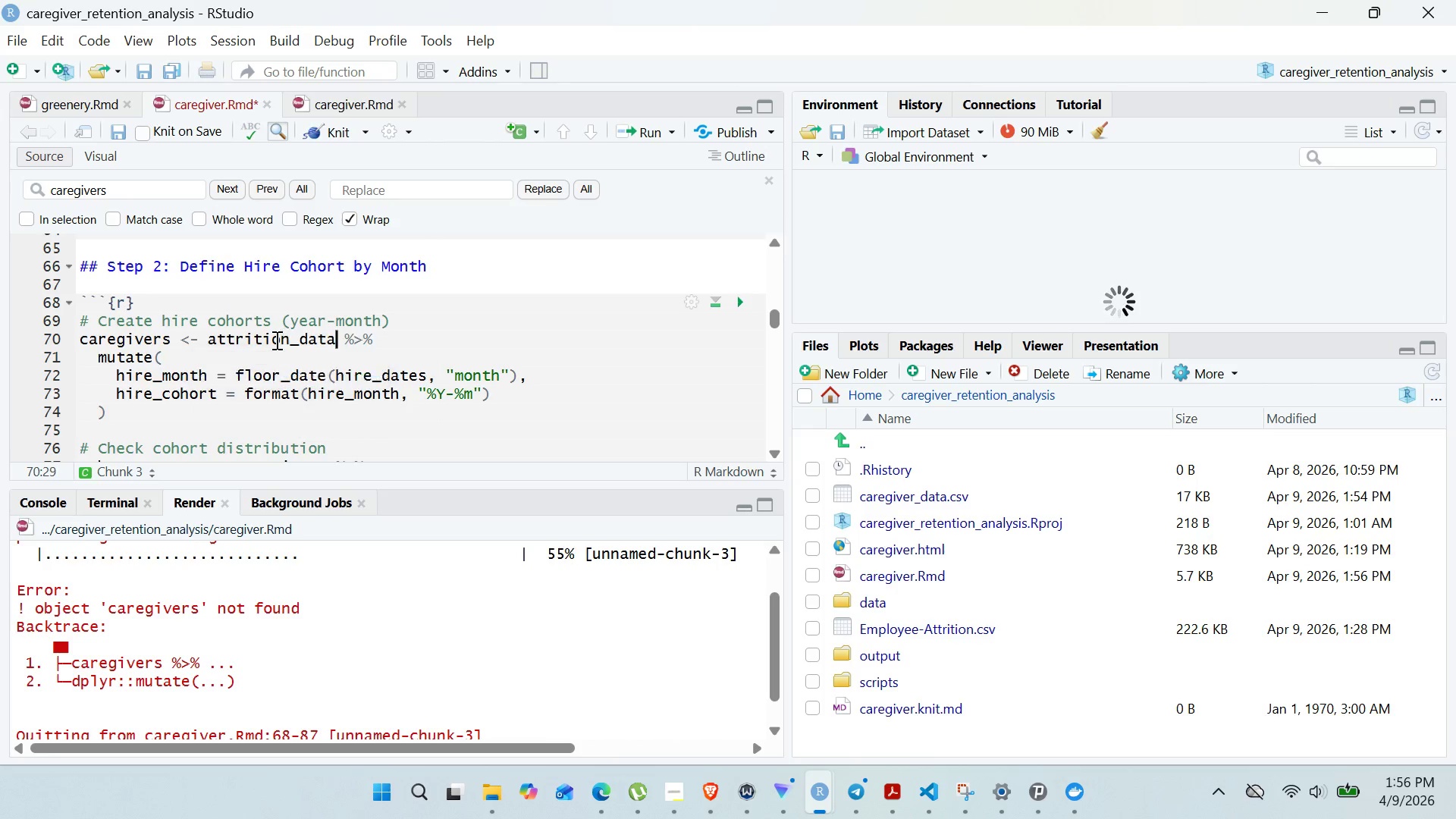 
key(Enter)
 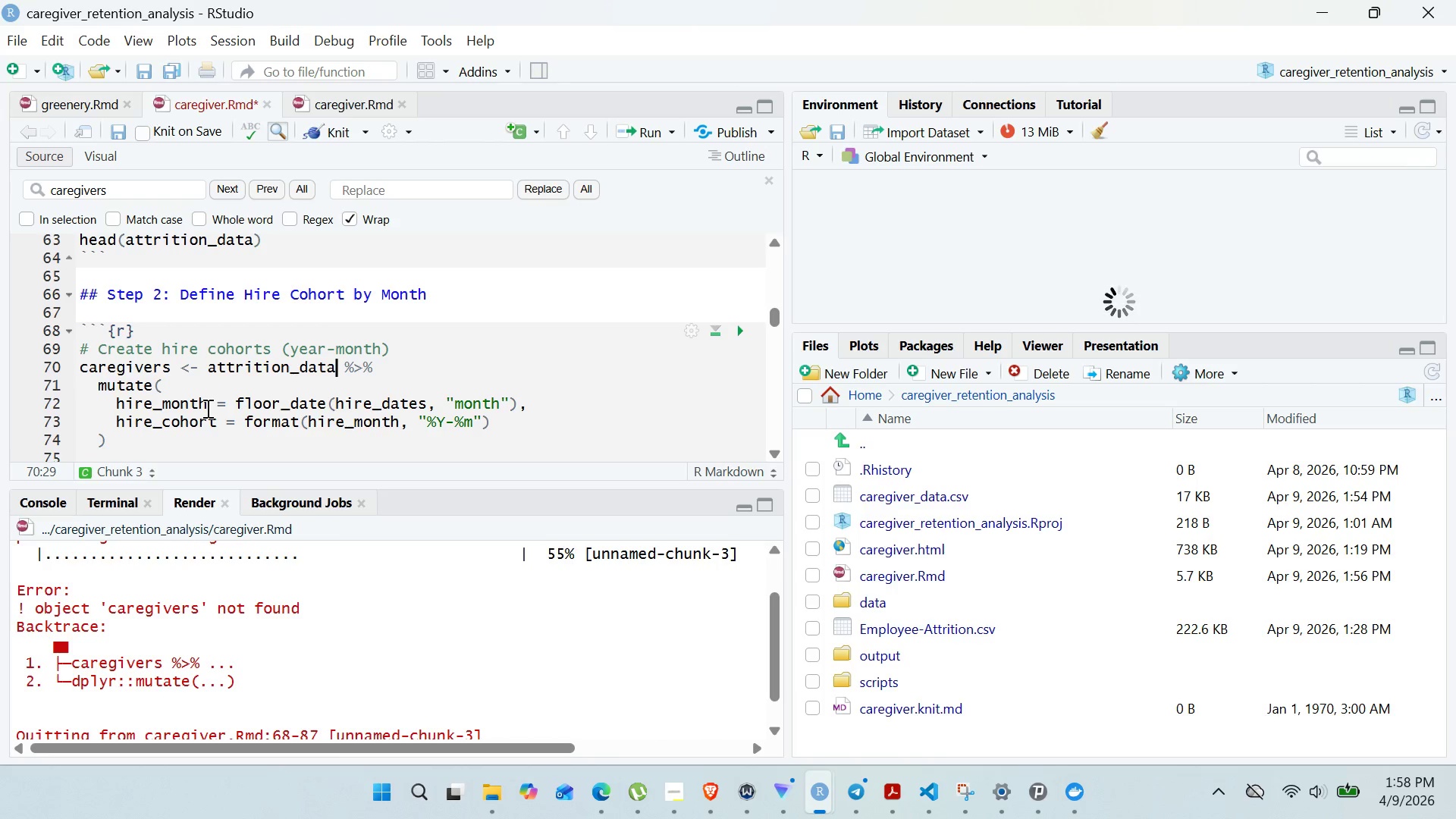 
wait(113.45)
 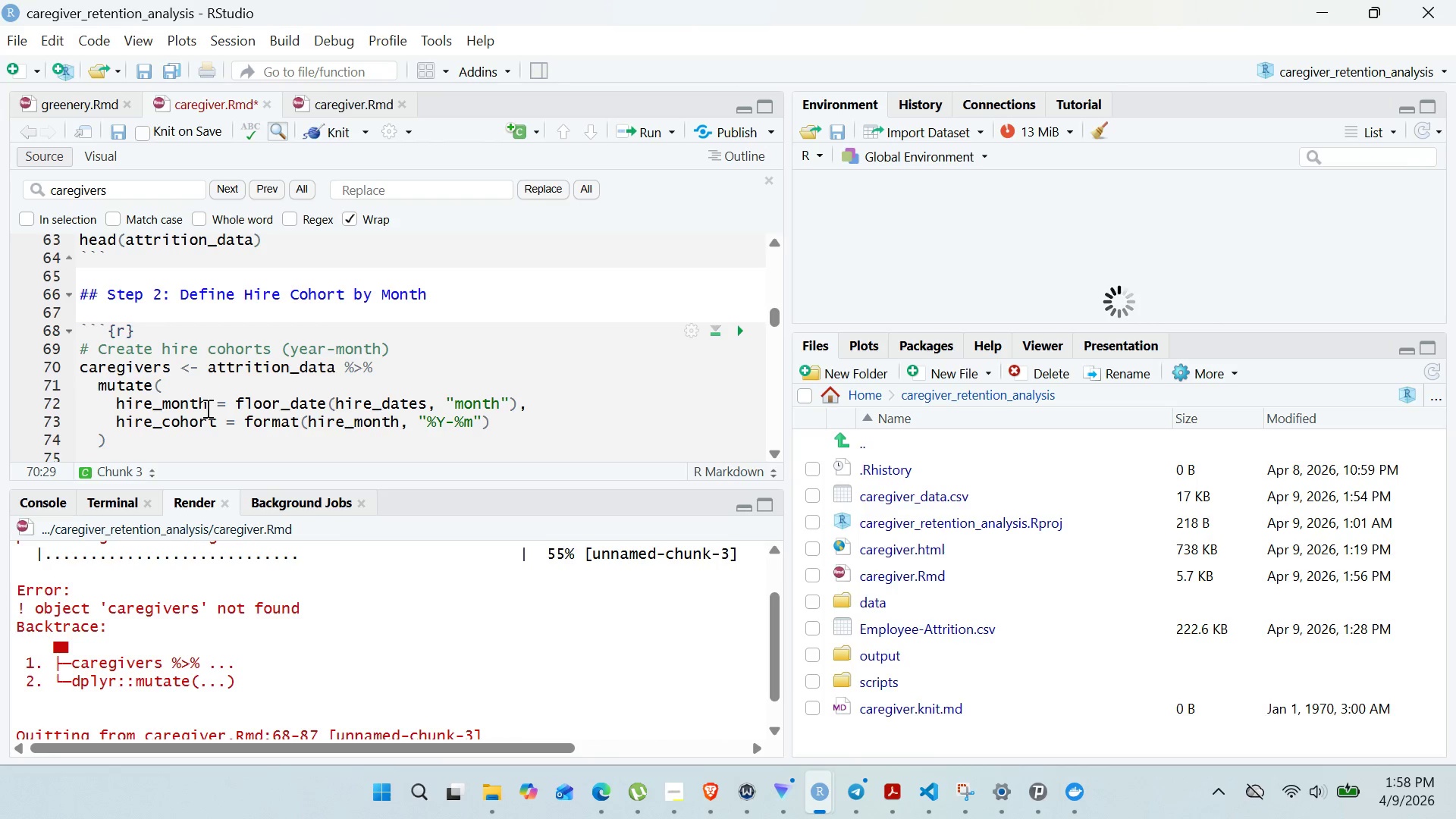 
key(Meta+Tab)
 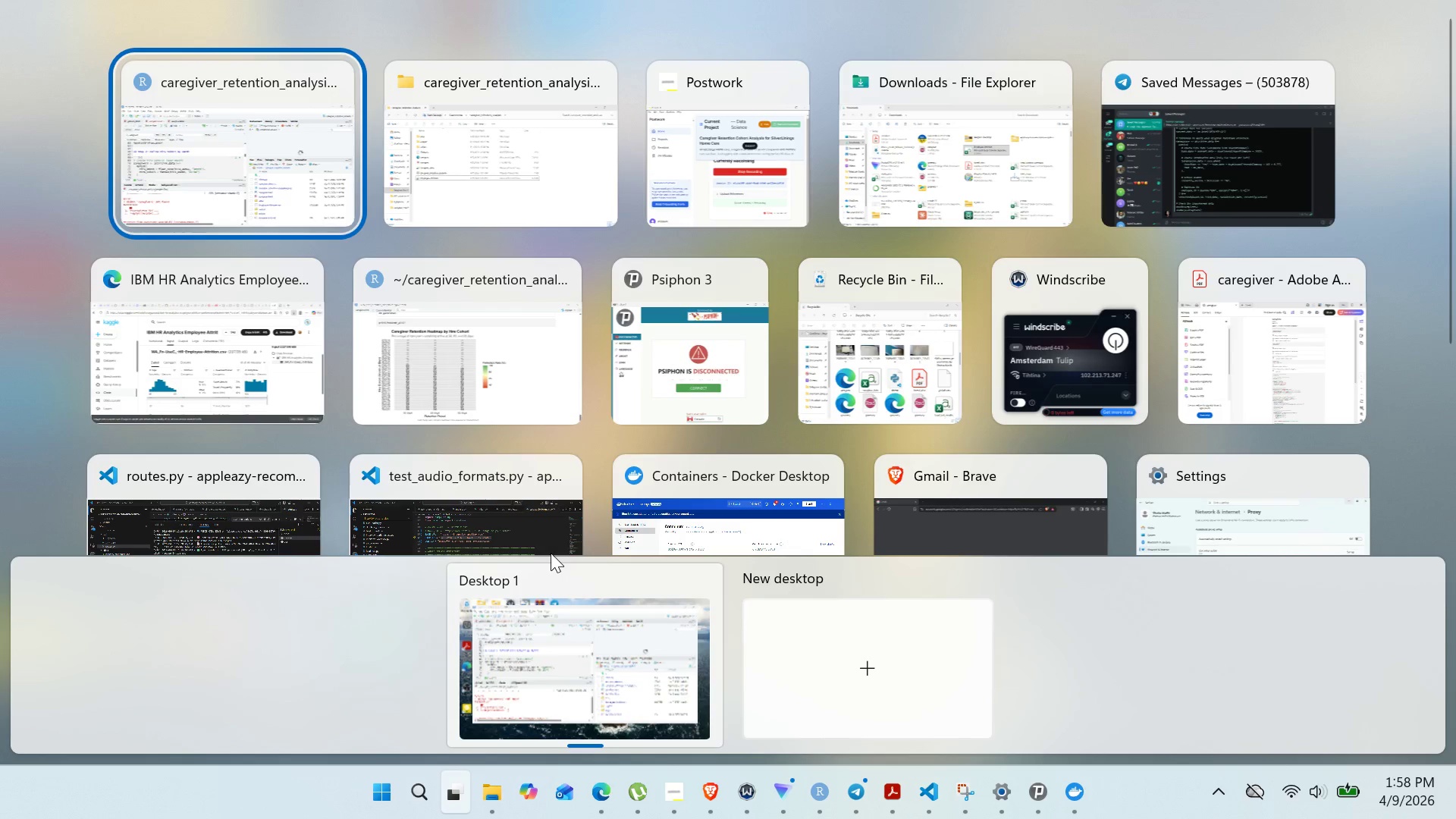 
wait(10.12)
 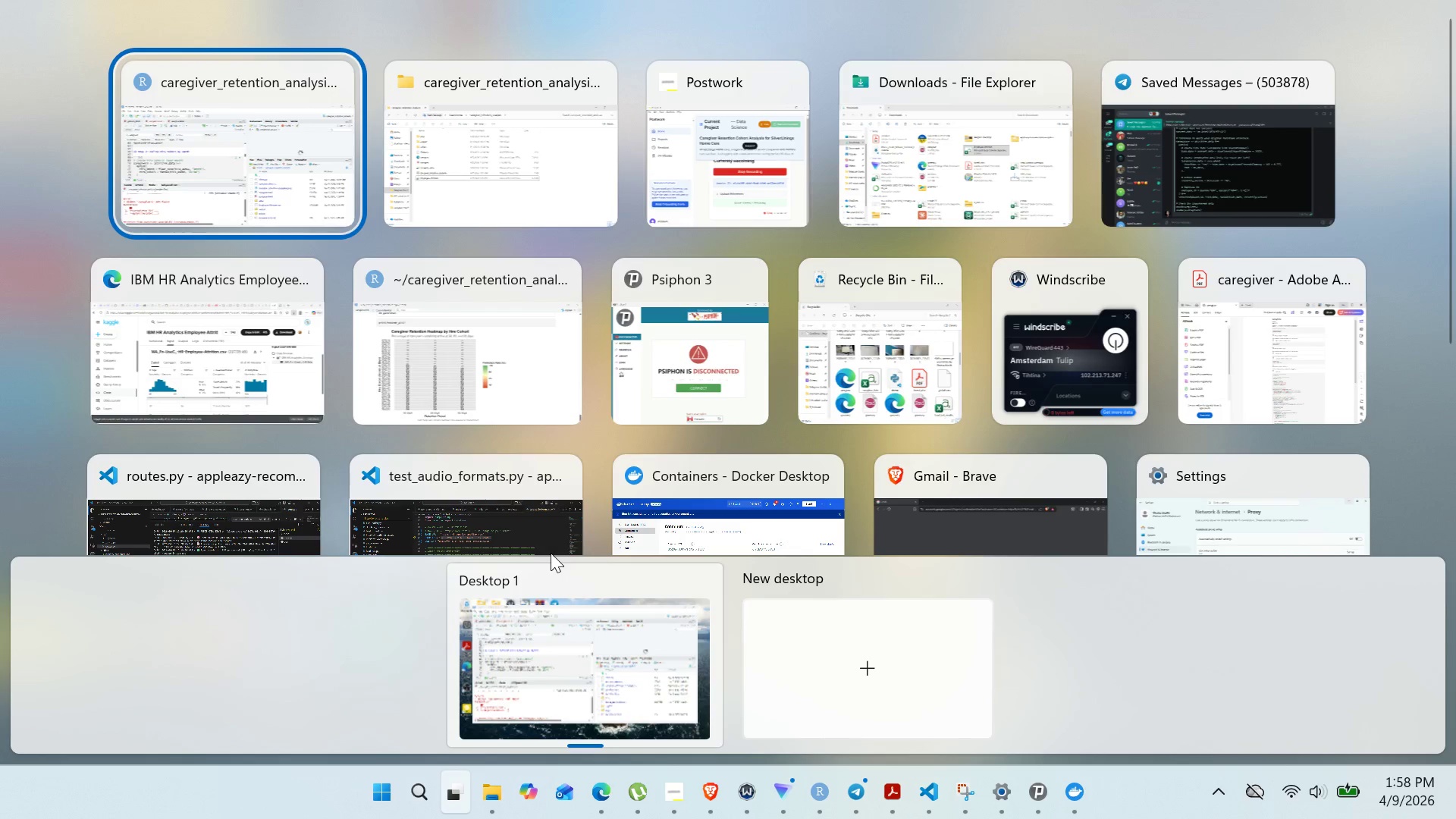 
left_click([1200, 167])
 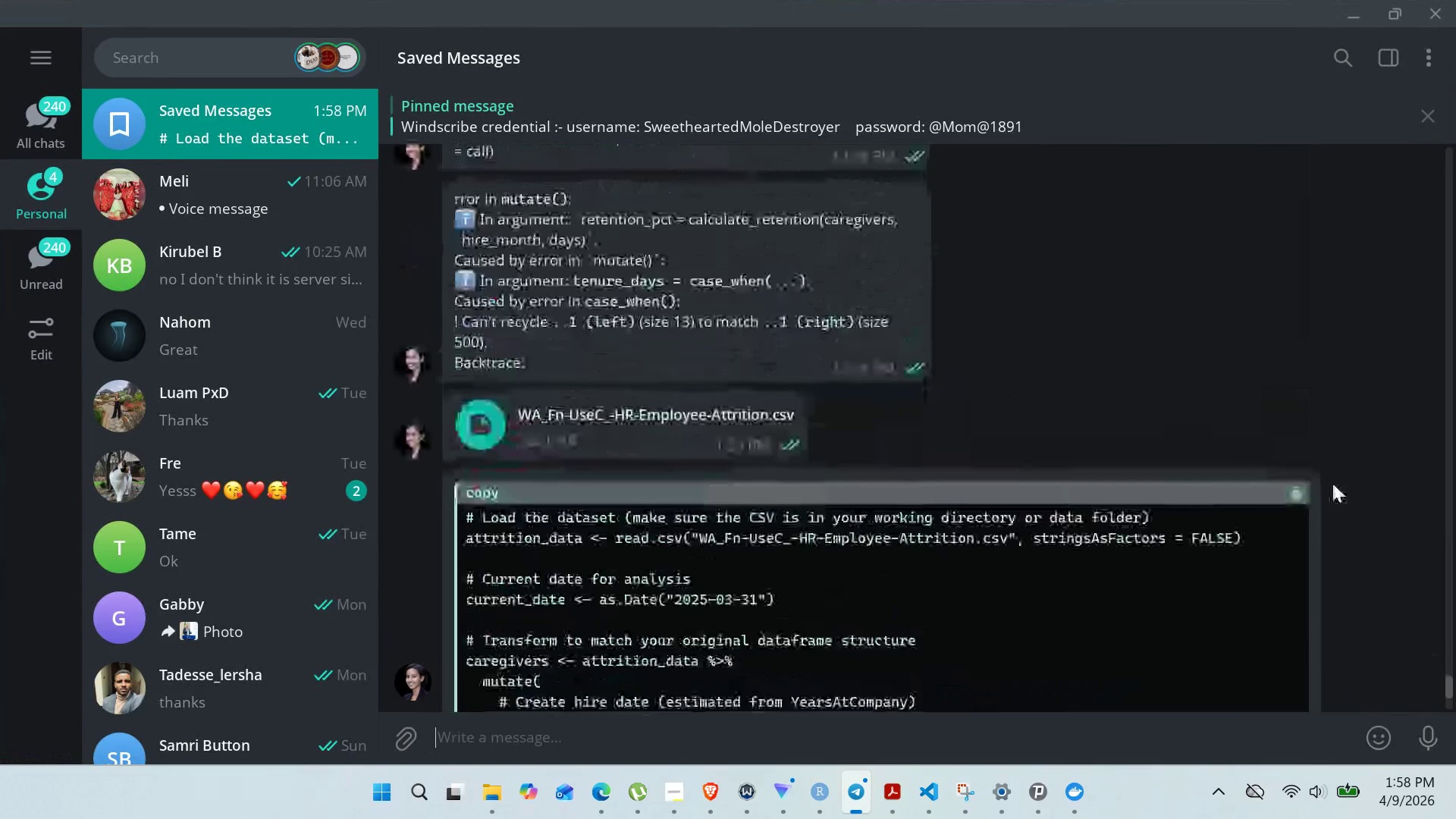 
left_click([1298, 491])
 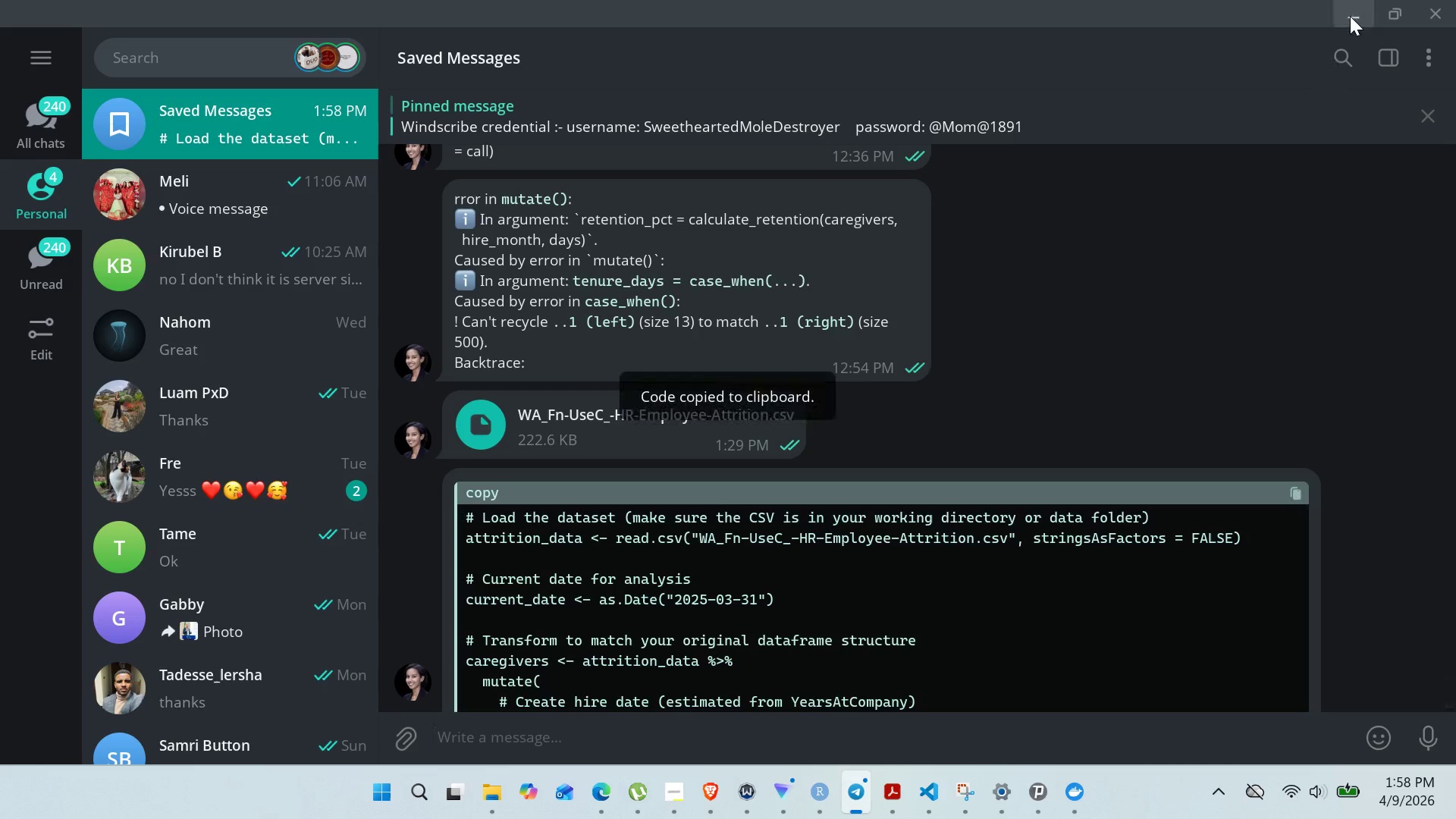 
left_click([1350, 16])
 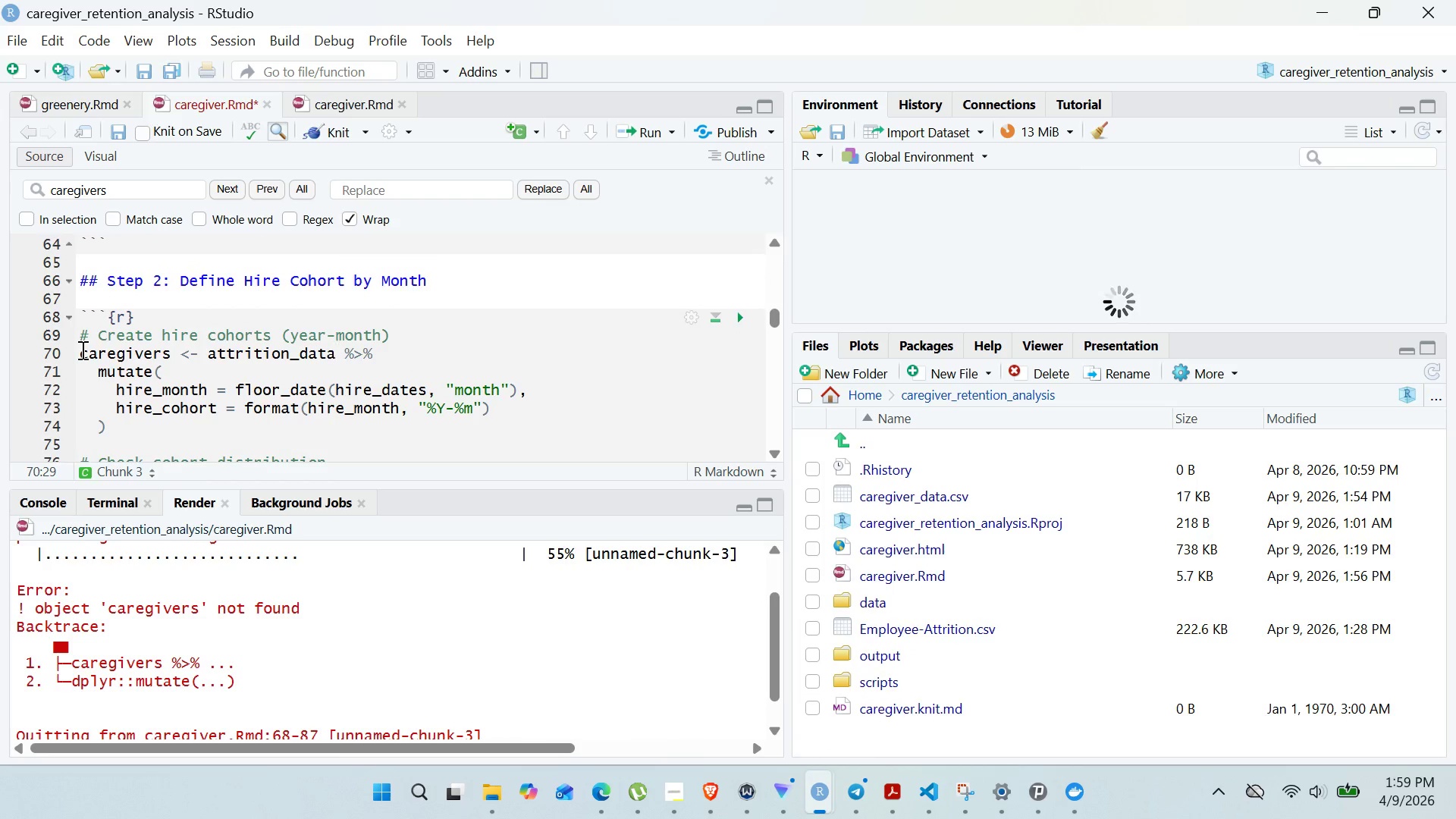 
left_click([81, 350])
 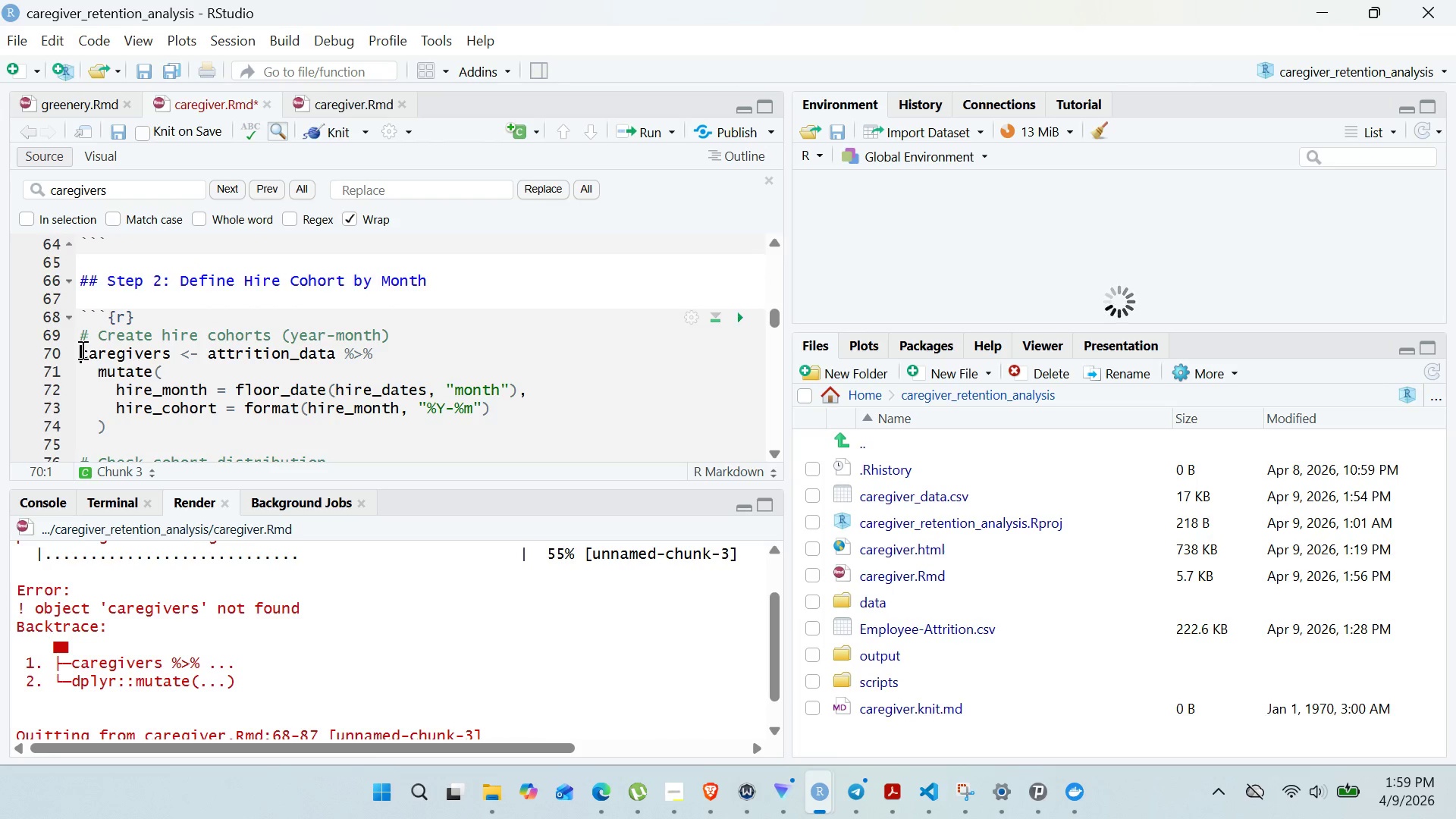 
key(Control+Z)
 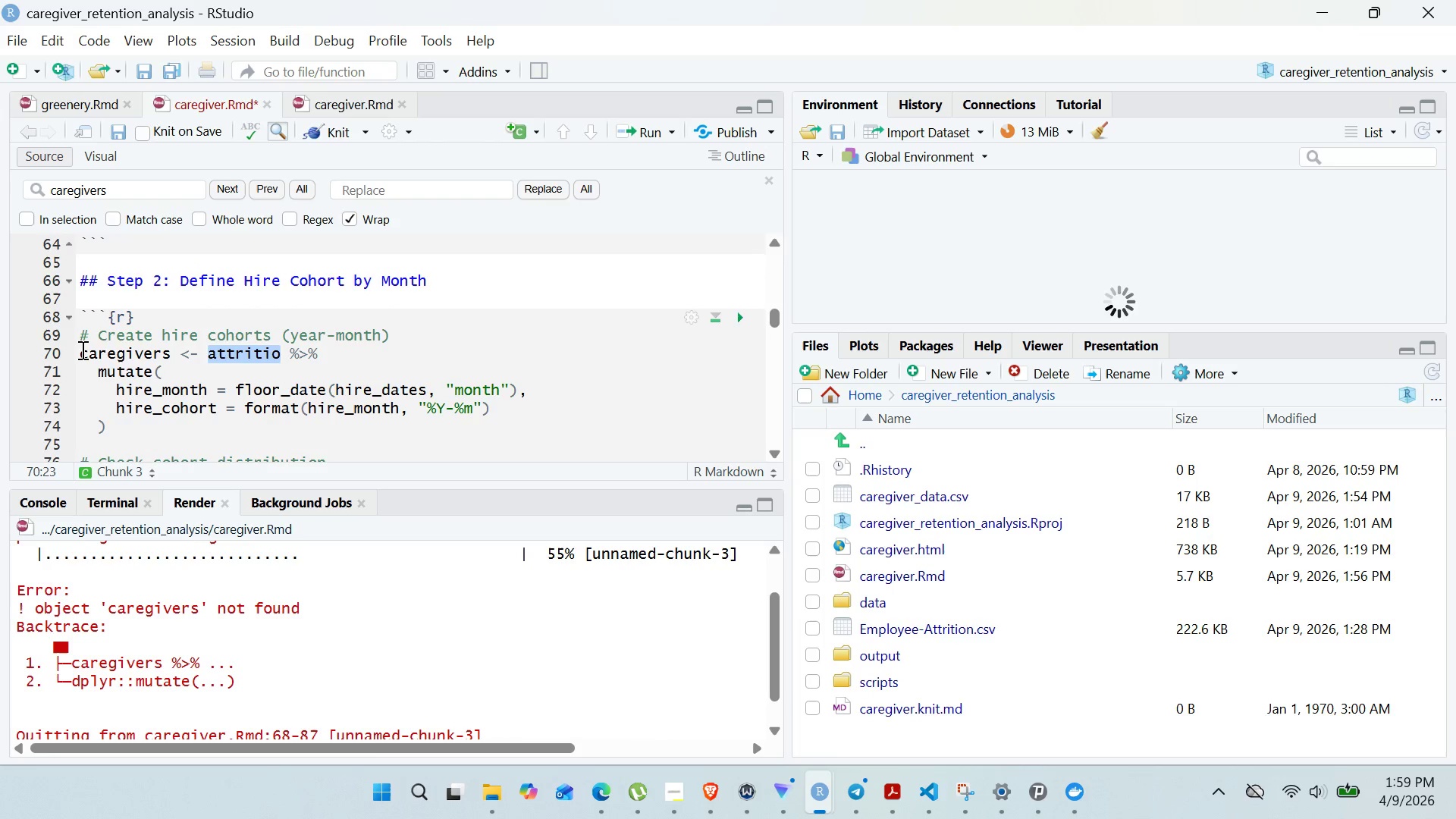 
key(Control+Z)
 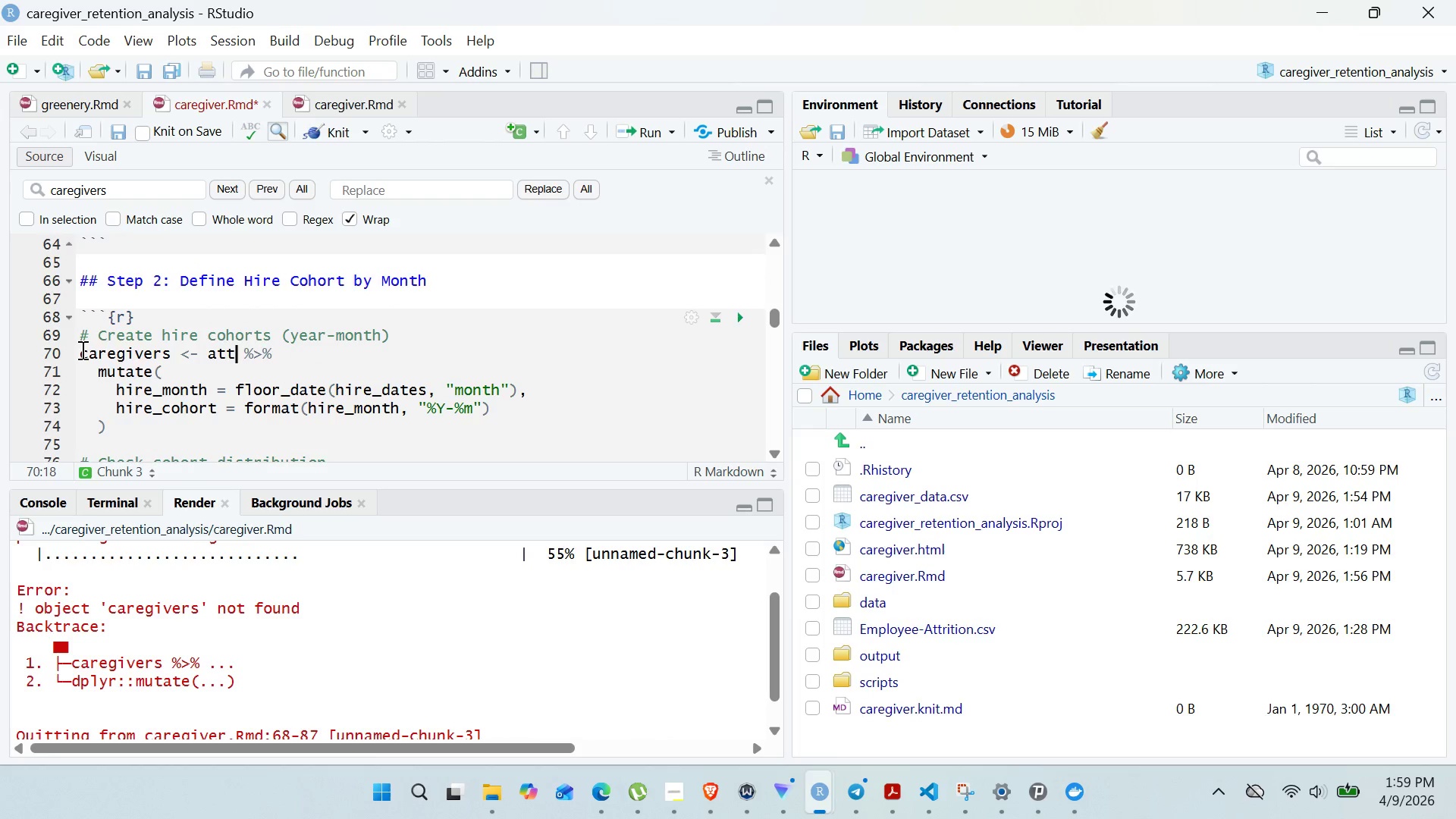 
key(Control+Z)
 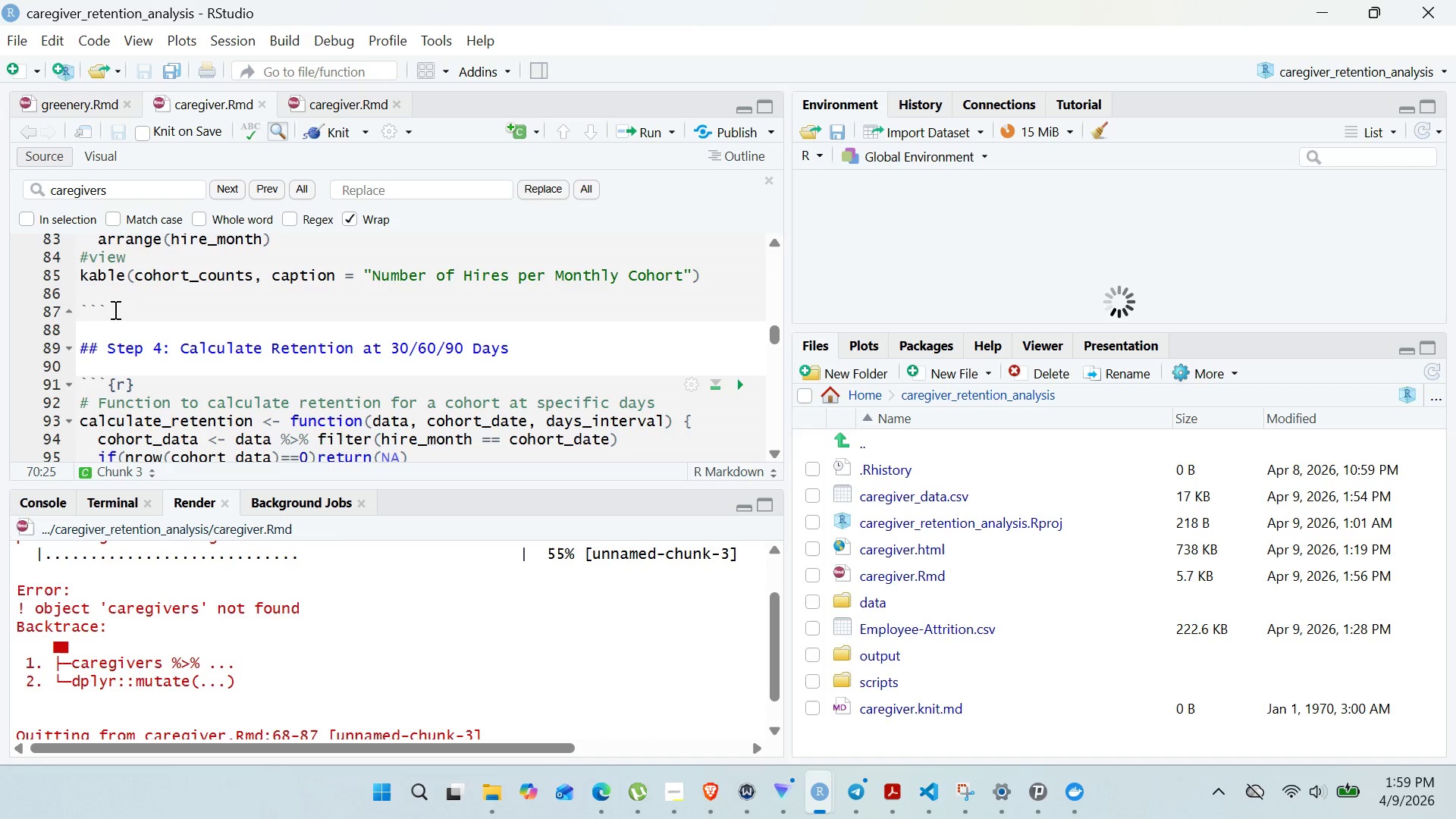 
left_click([118, 325])
 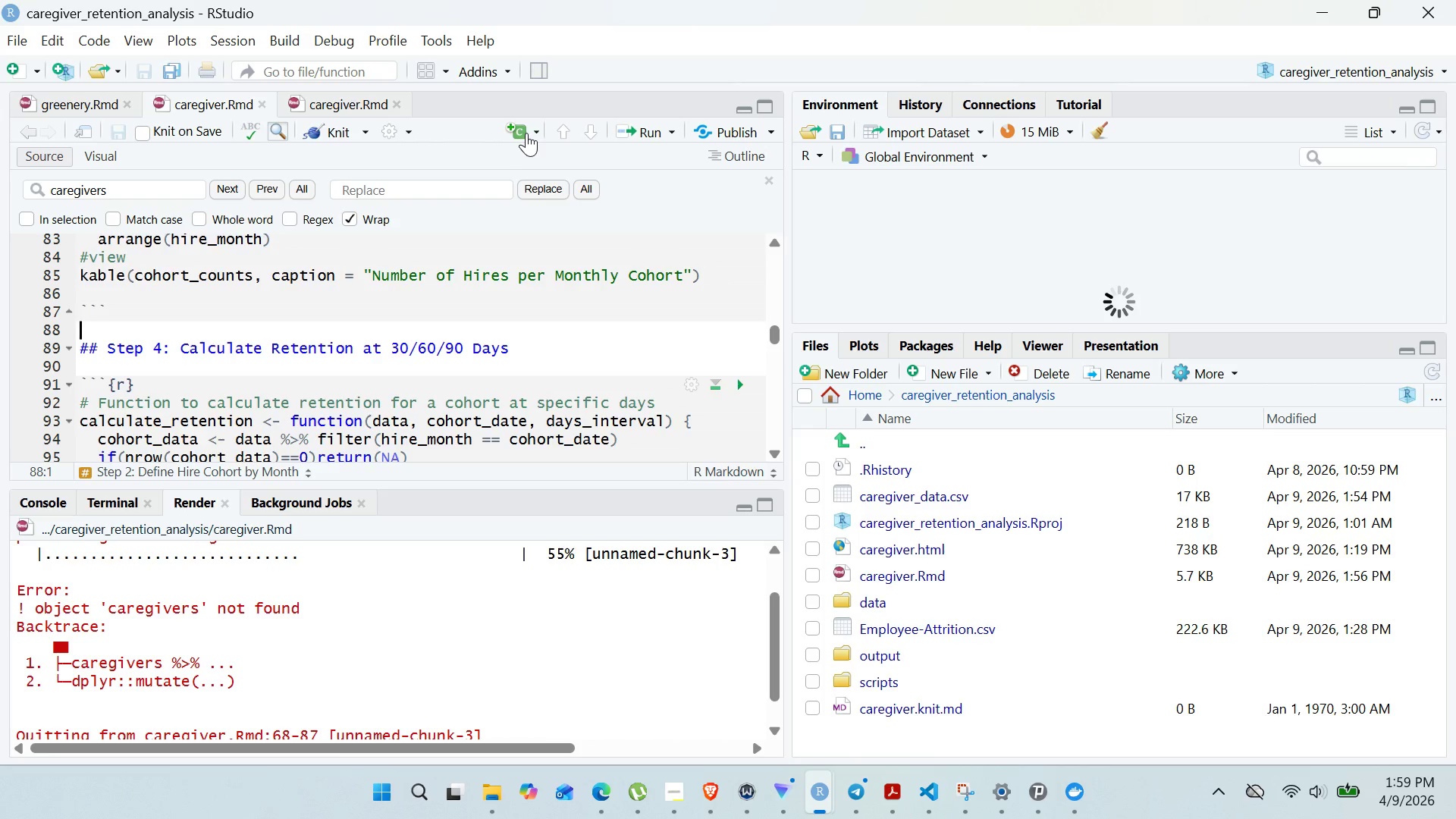 
left_click([532, 128])
 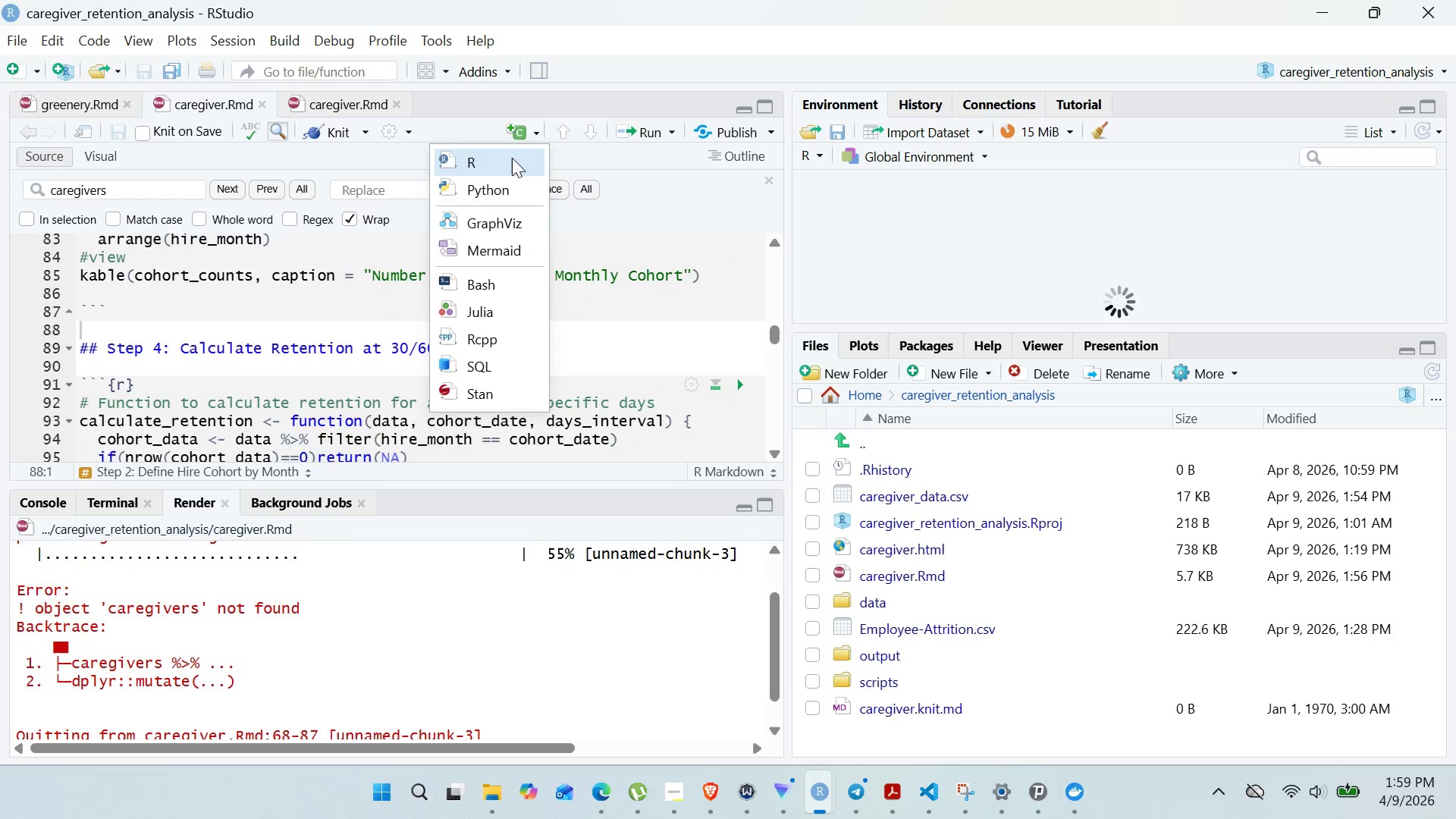 
left_click([512, 158])
 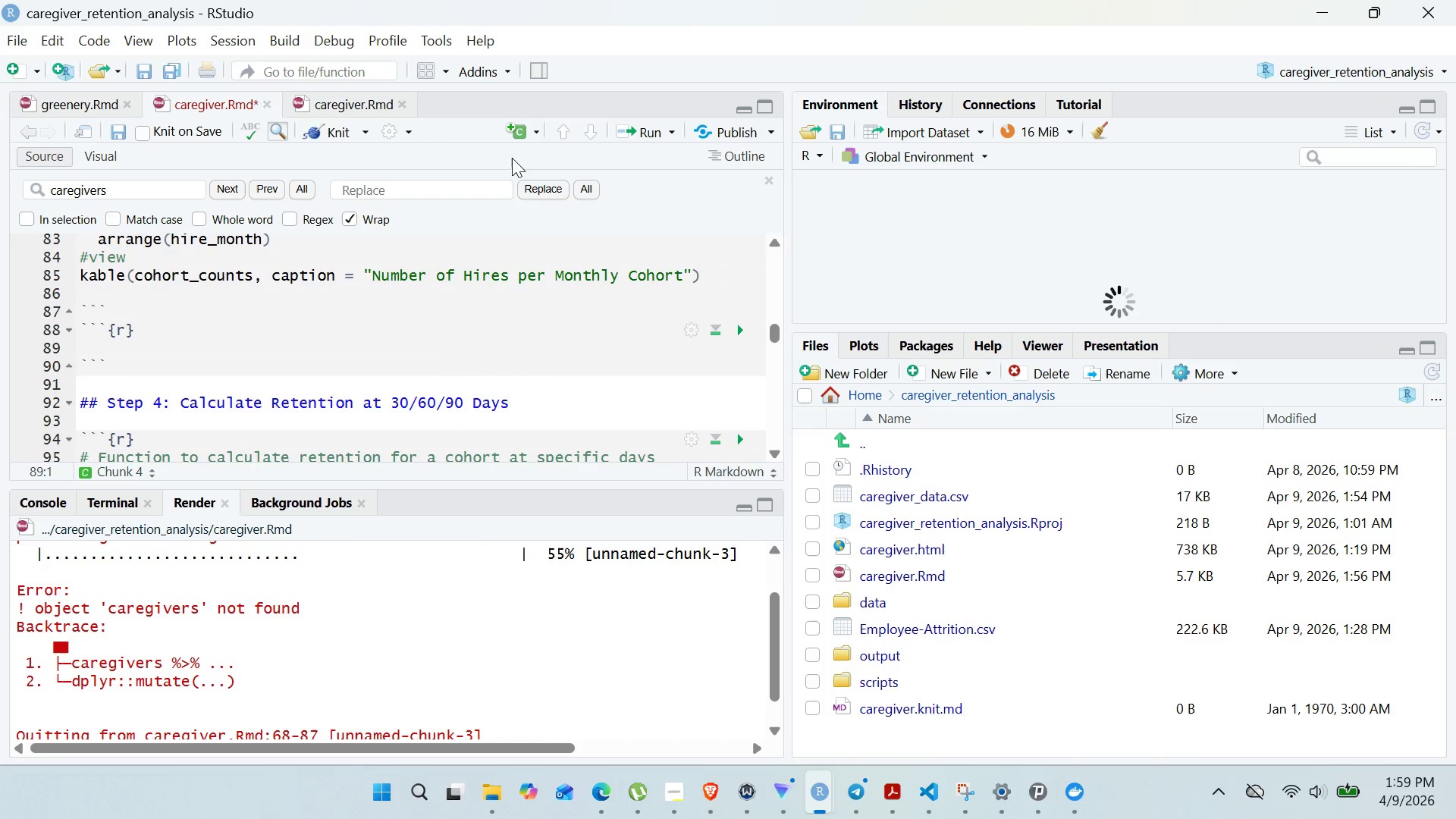 
key(Control+V)
 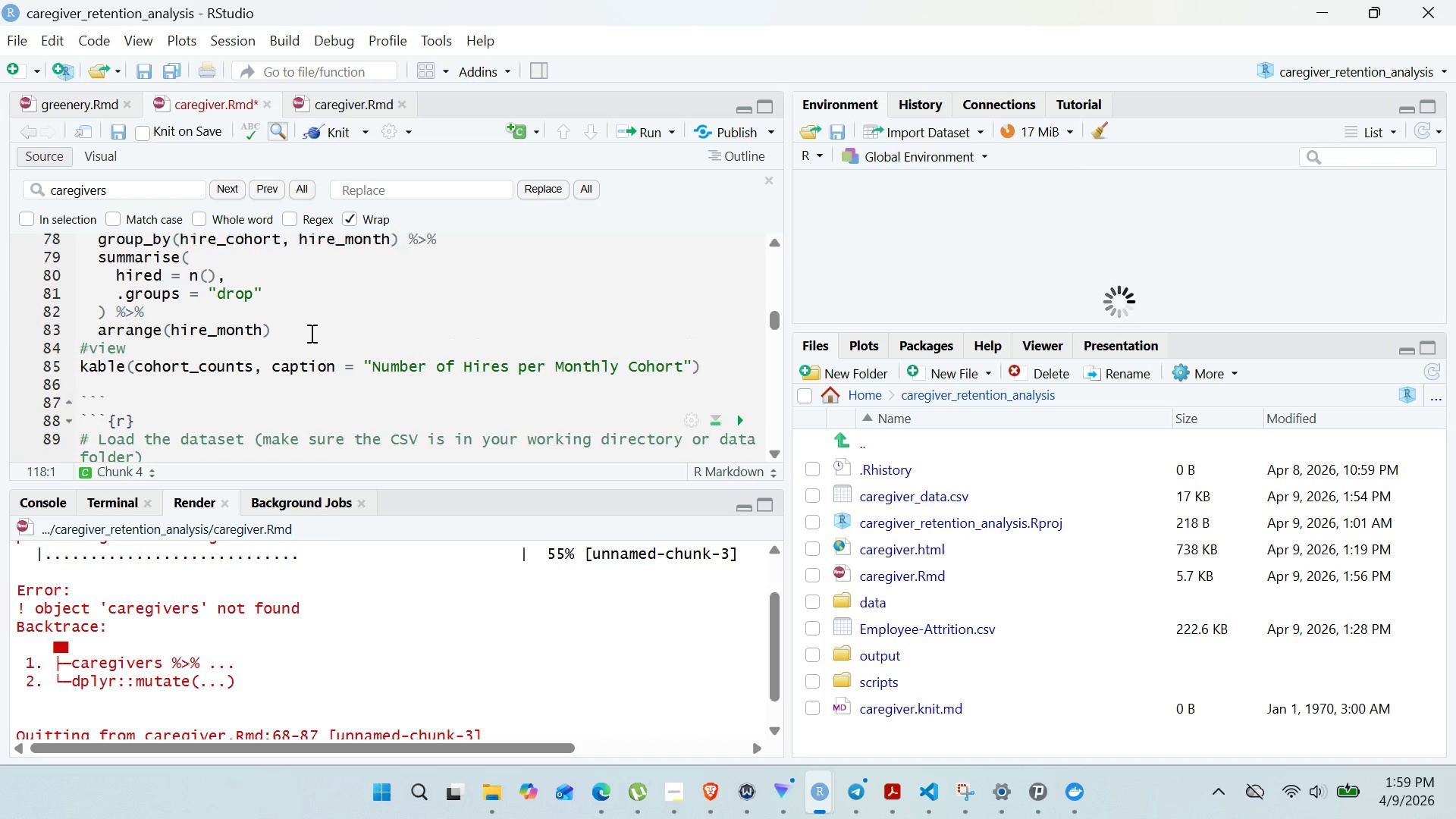 
wait(6.45)
 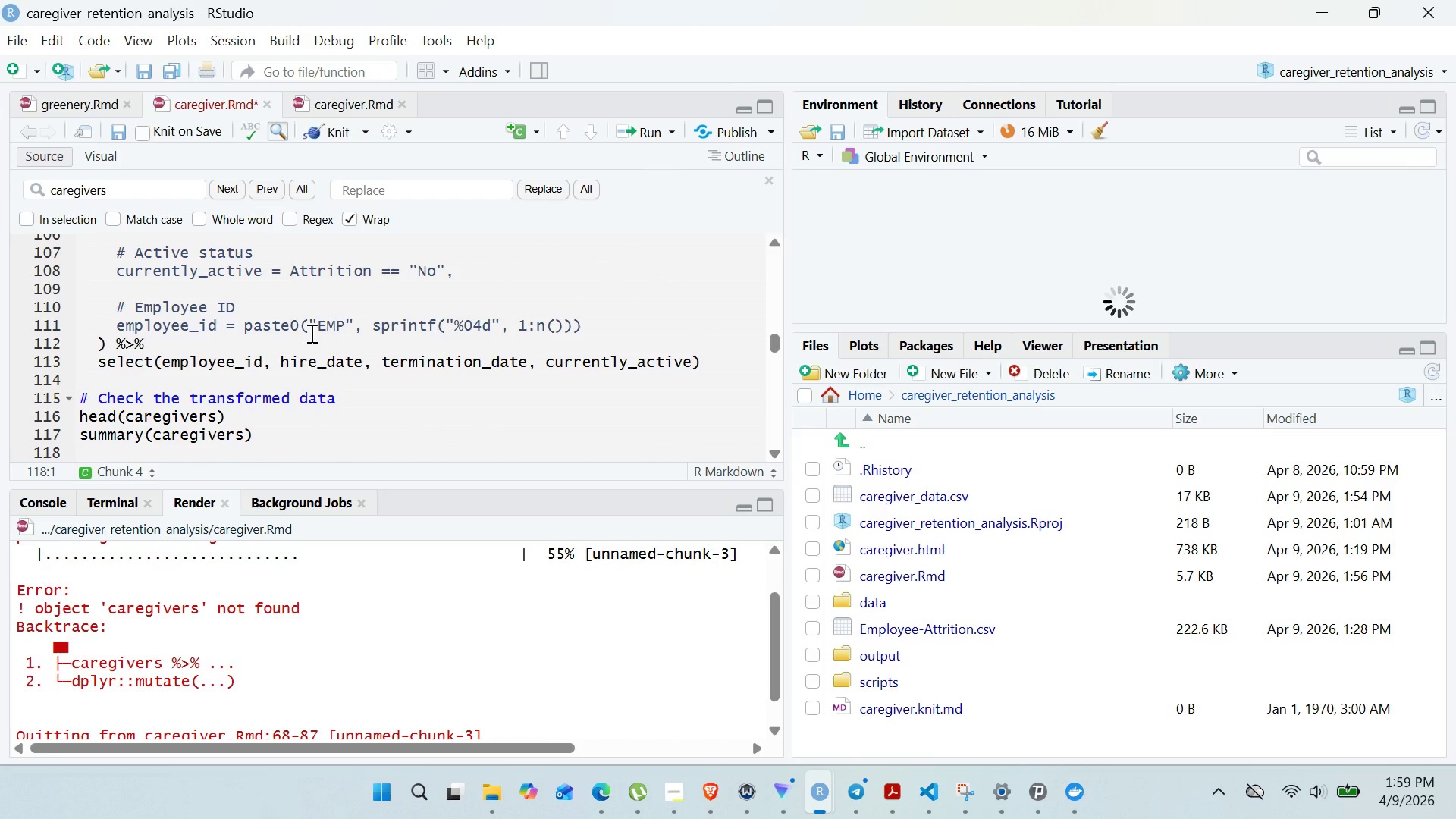 
left_click_drag(start_coordinate=[127, 394], to_coordinate=[156, 329])
 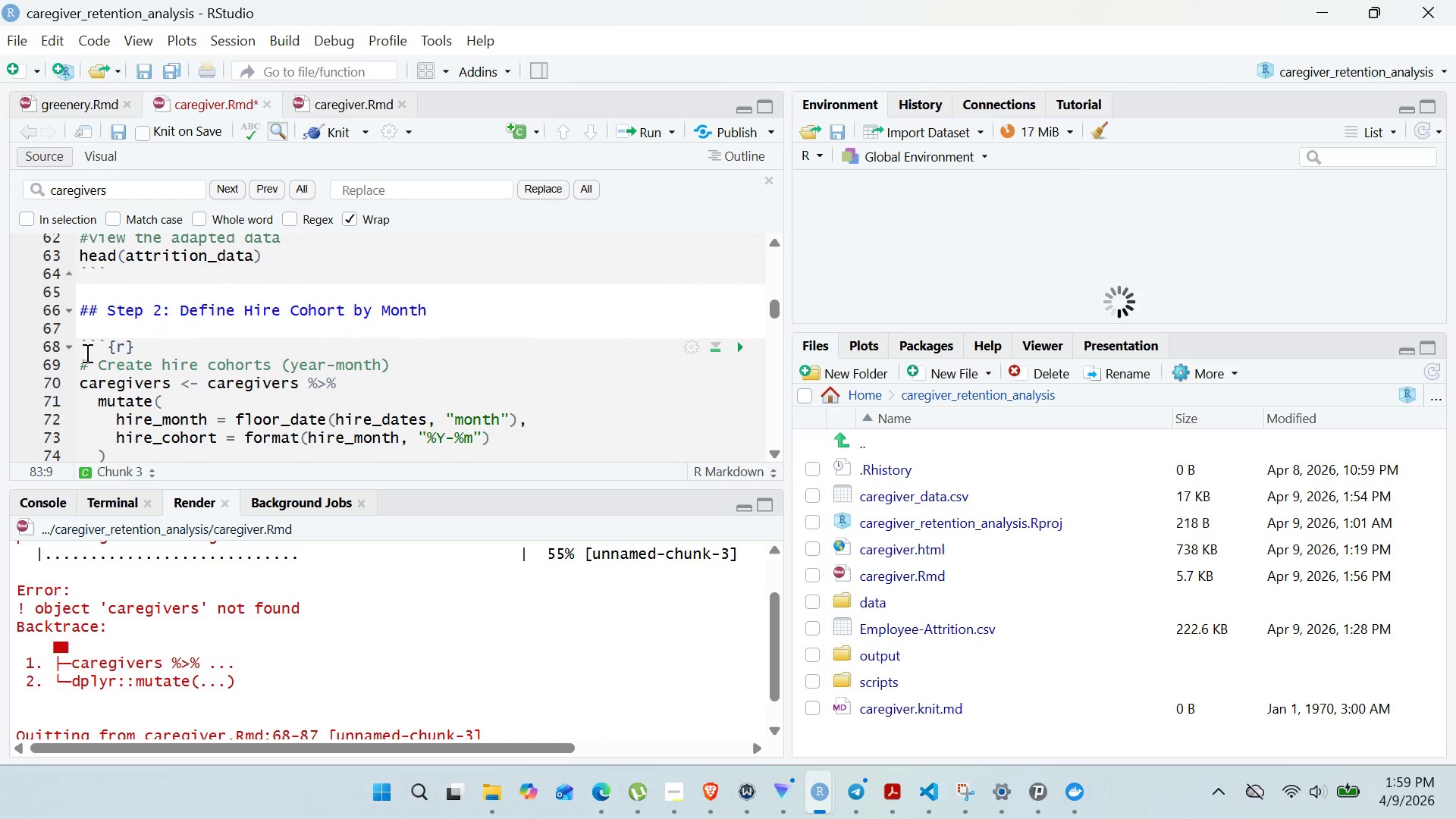 
hold_key(key=ShiftRight, duration=0.45)
left_click([83, 347])
 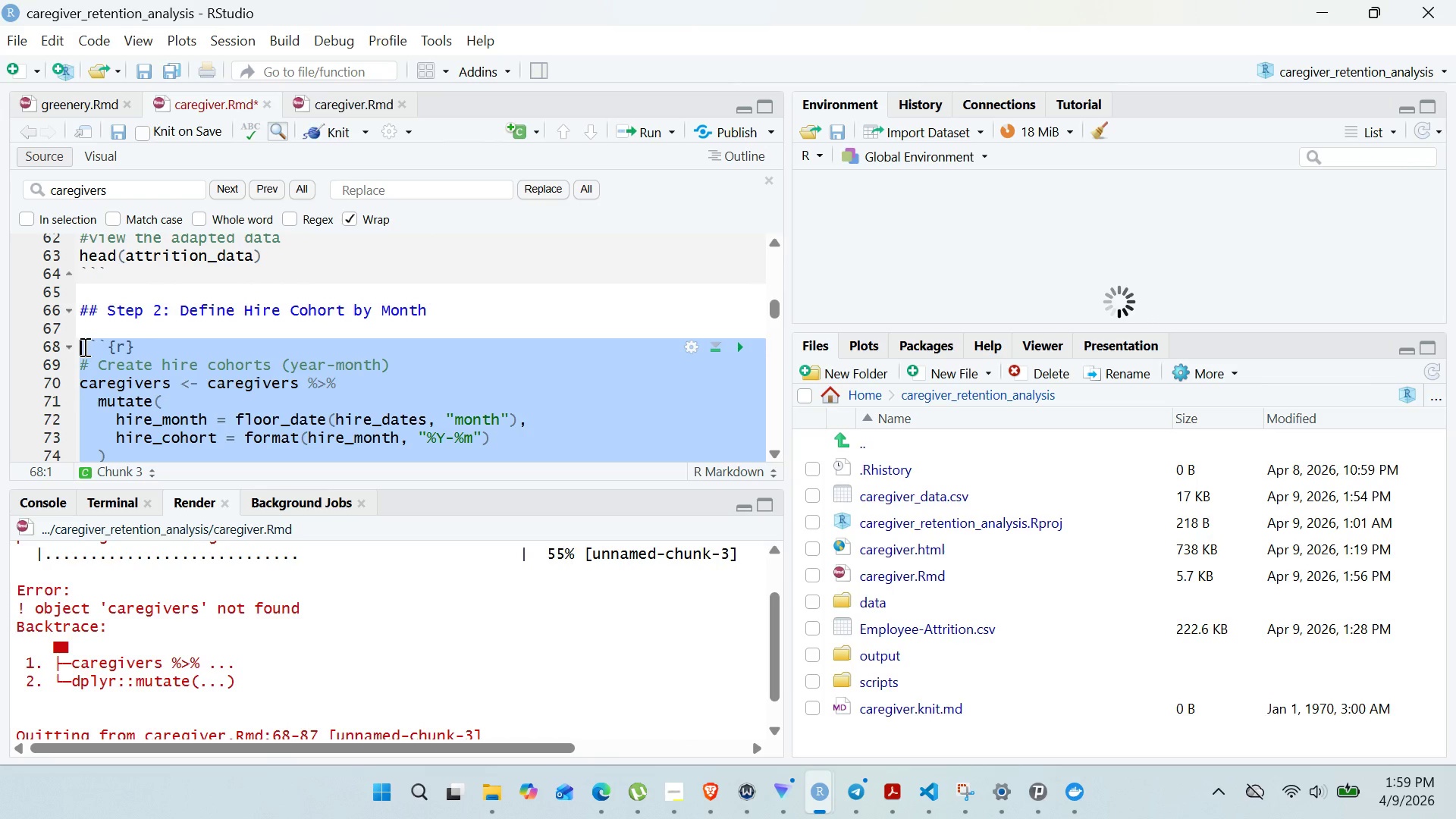 
key(Control+X)
 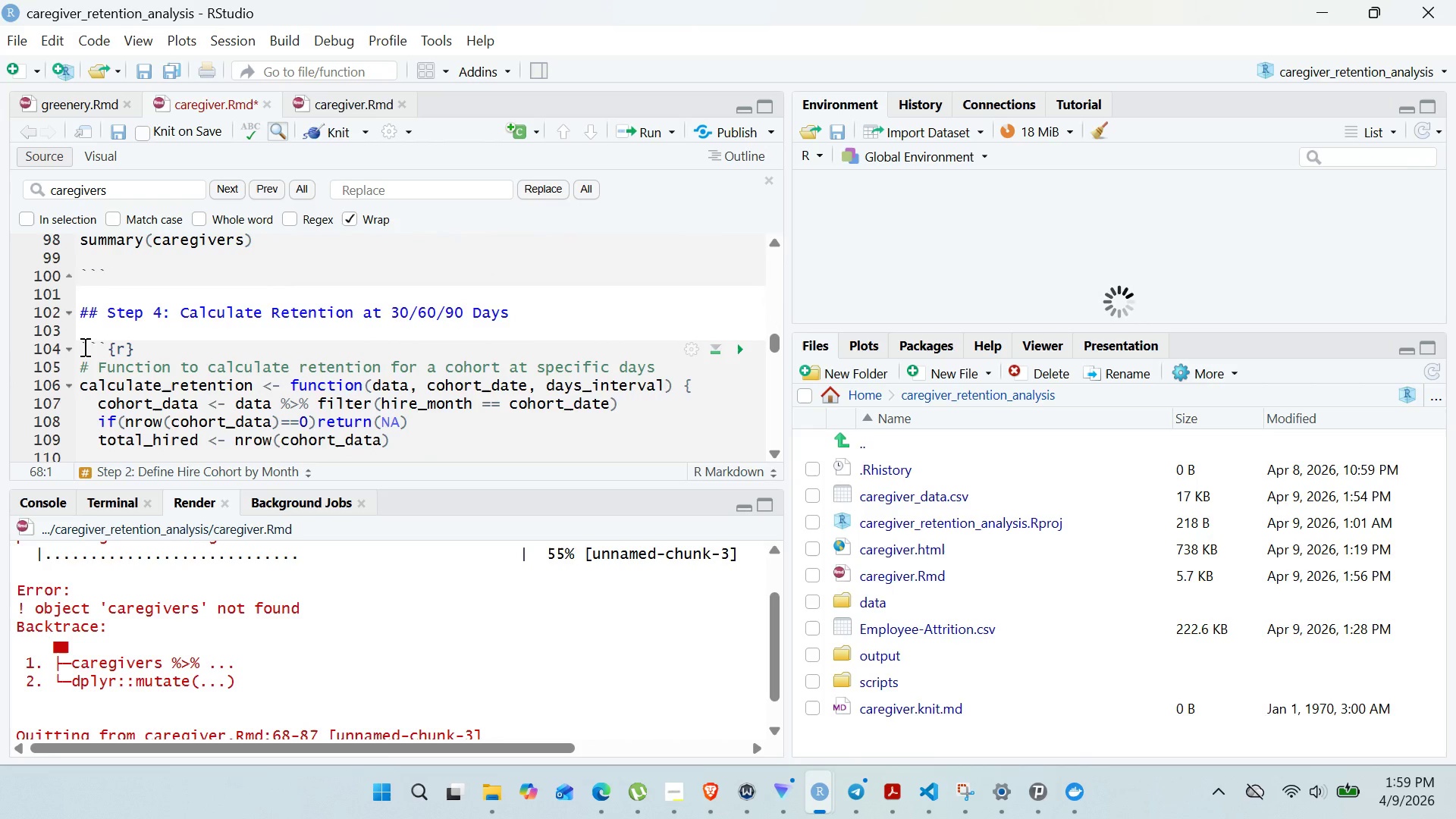 
wait(5.55)
 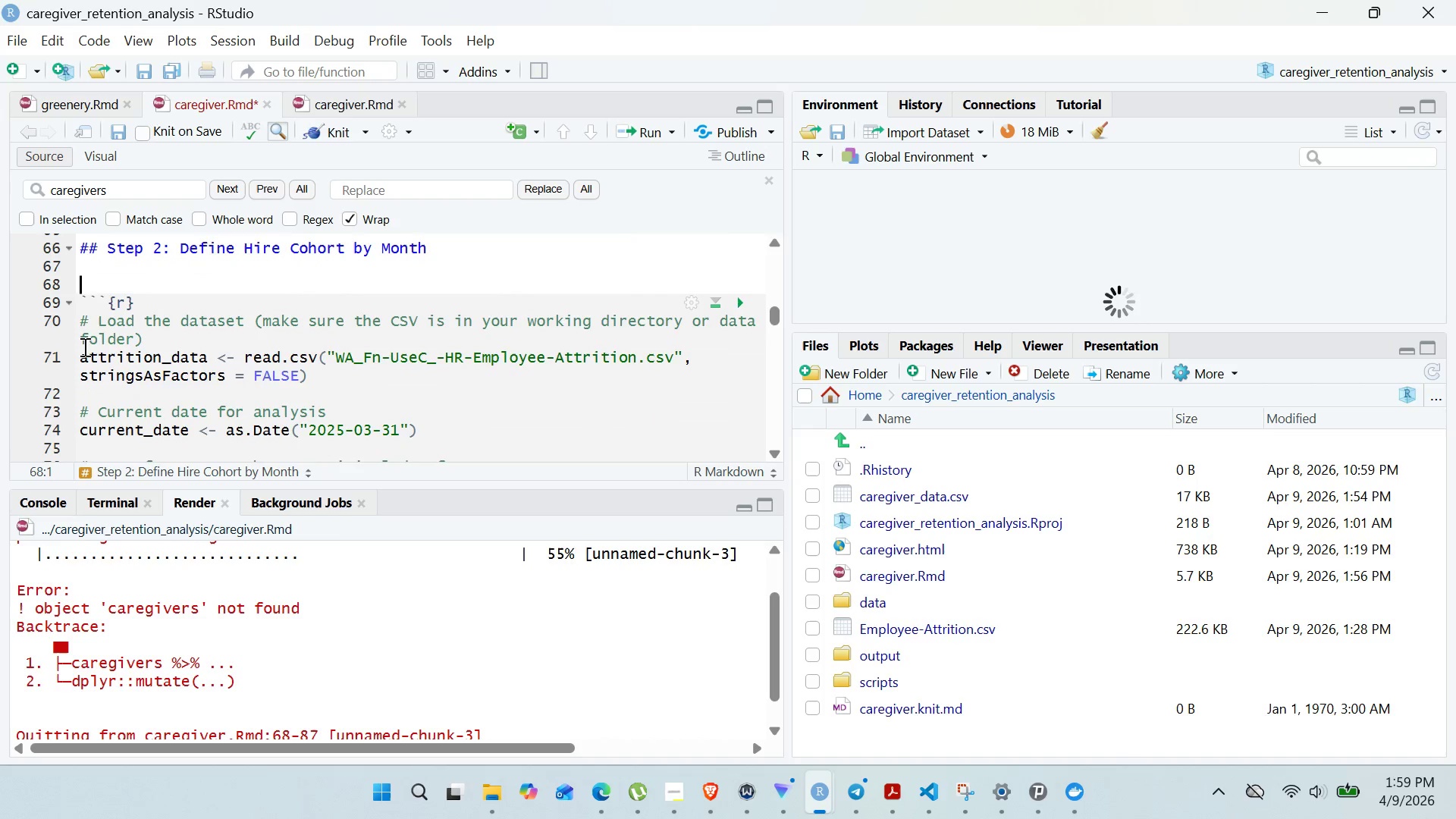 
left_click([347, 132])
 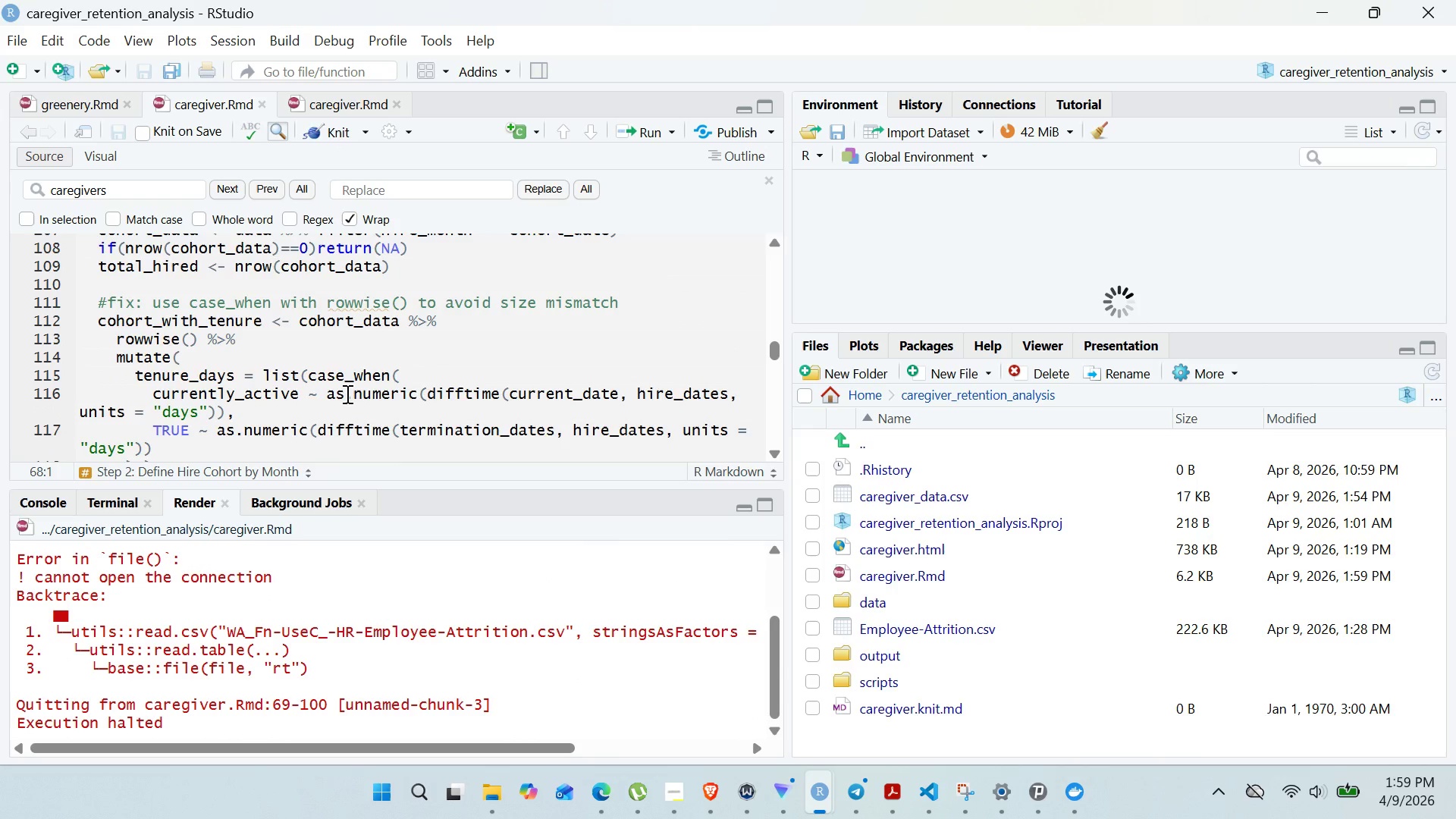 
wait(18.05)
 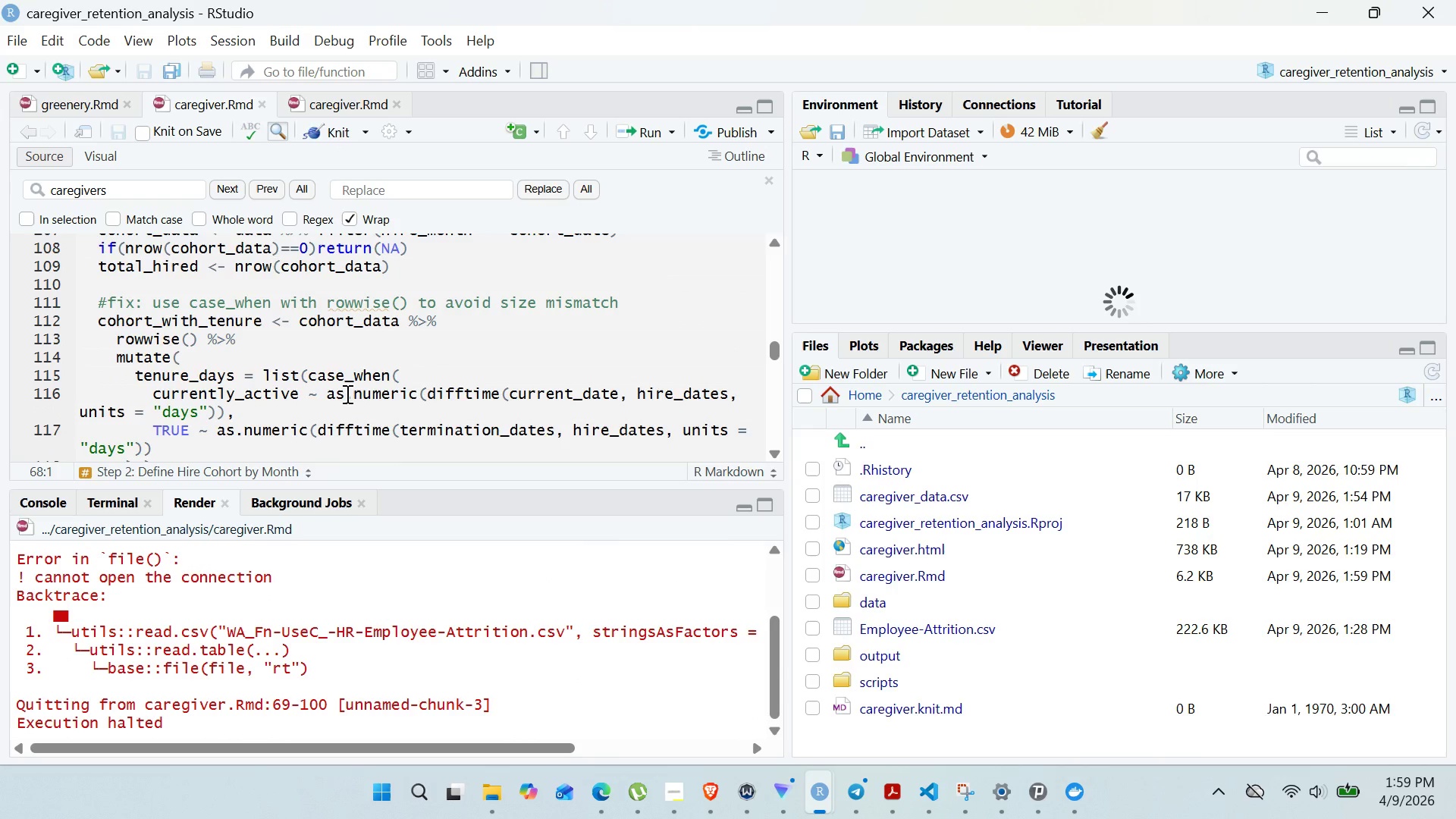 
double_click([309, 636])
 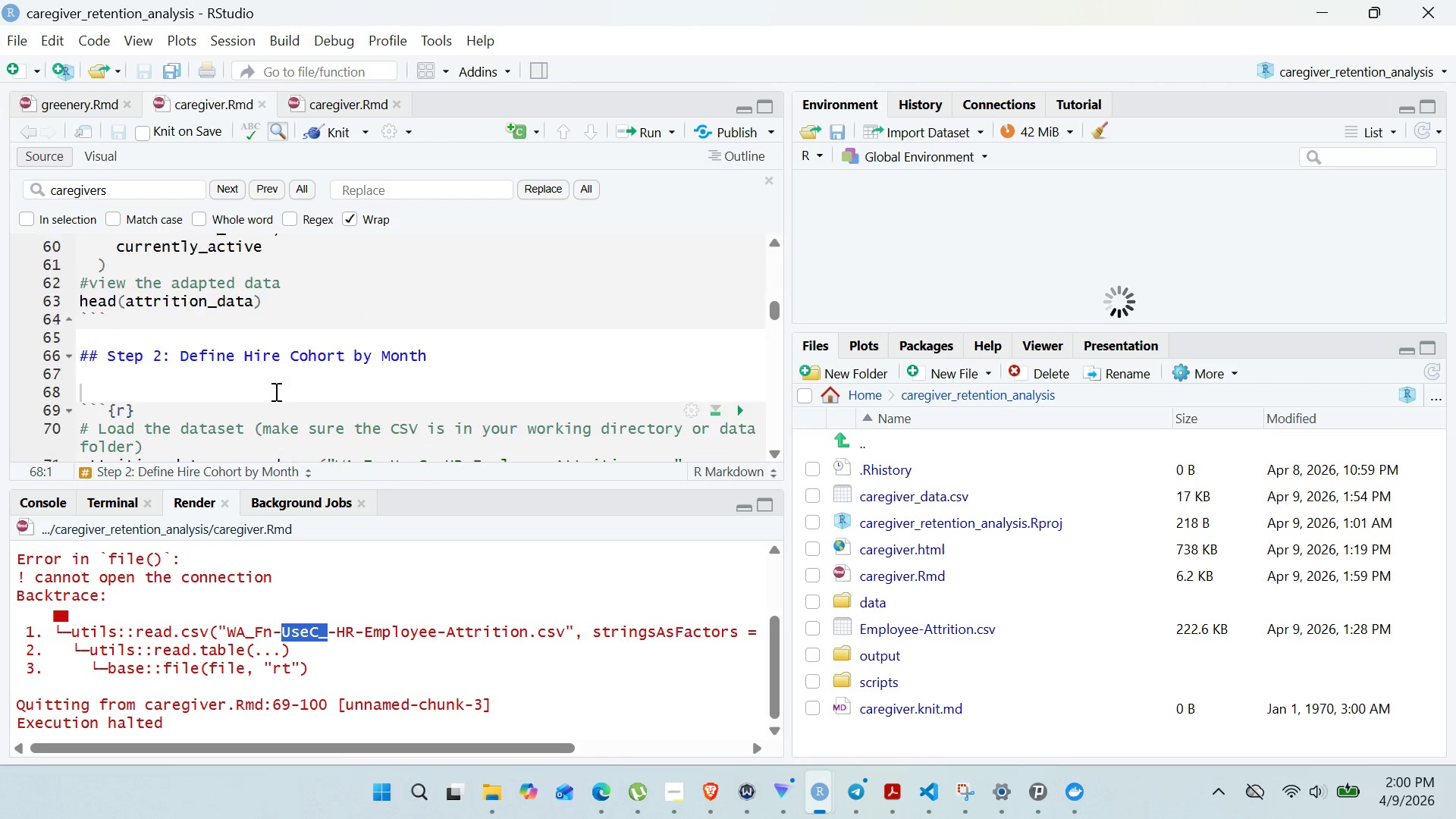 
wait(13.92)
 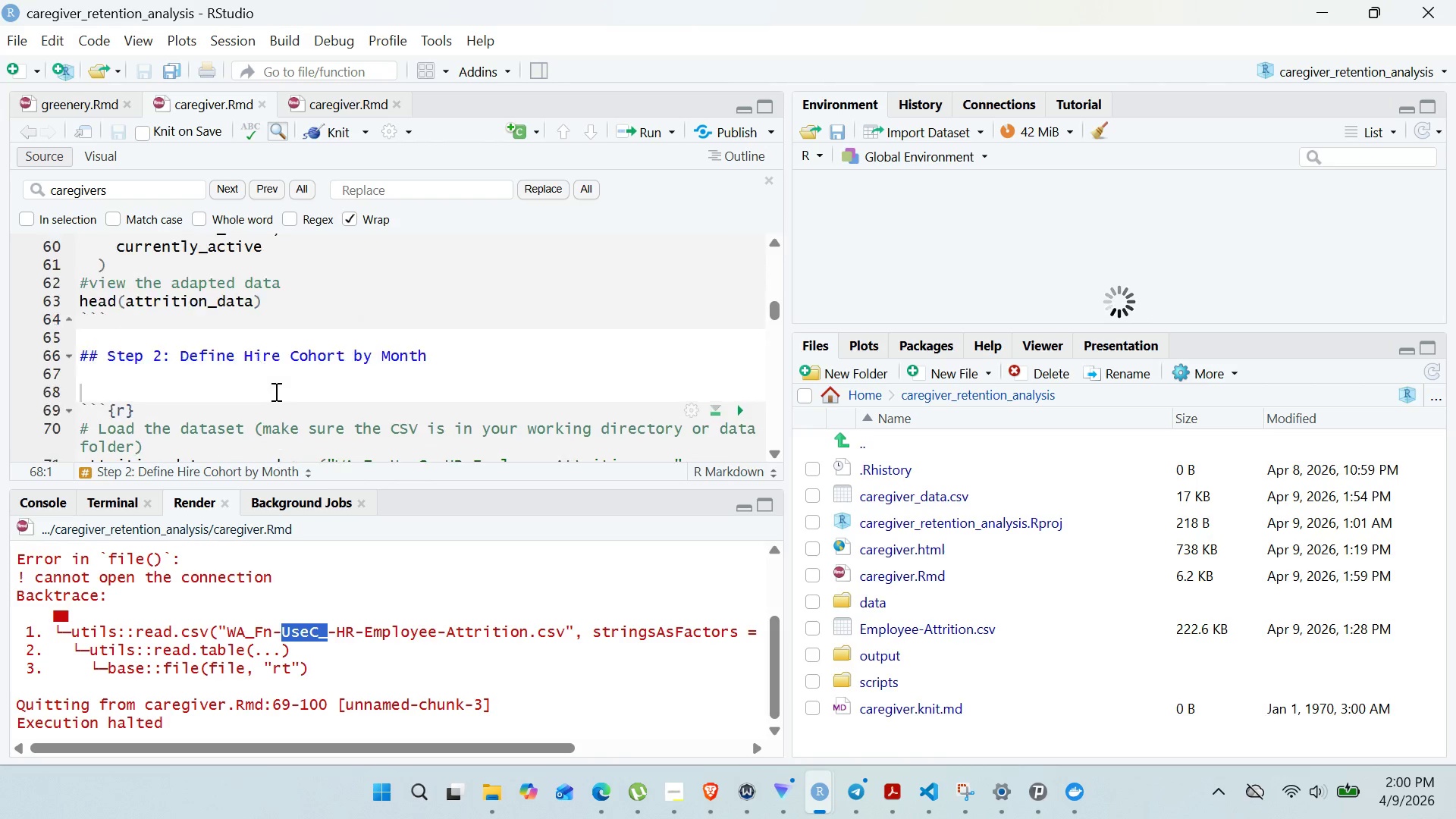 
left_click_drag(start_coordinate=[332, 363], to_coordinate=[535, 359])
 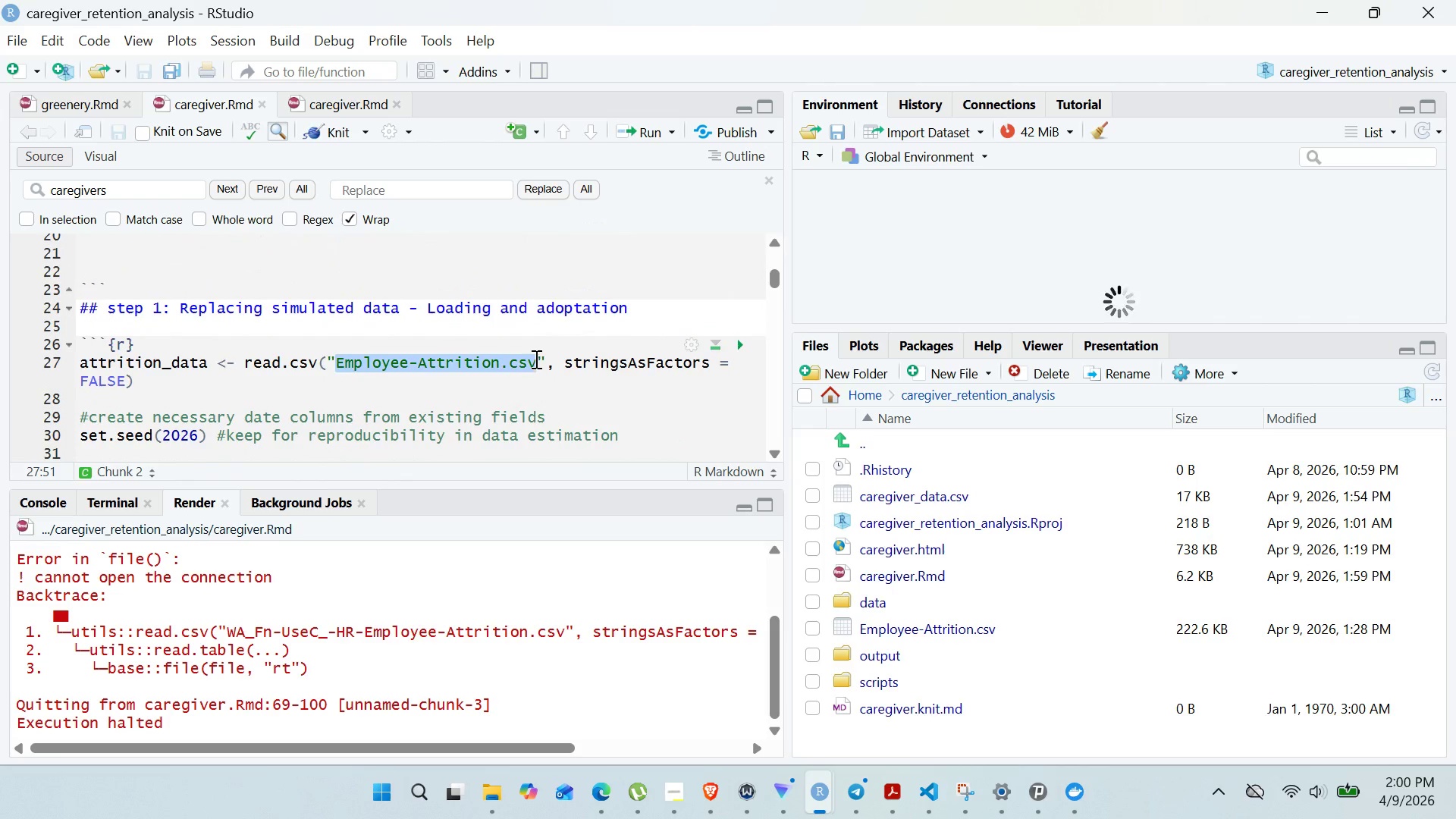 
key(Control+C)
 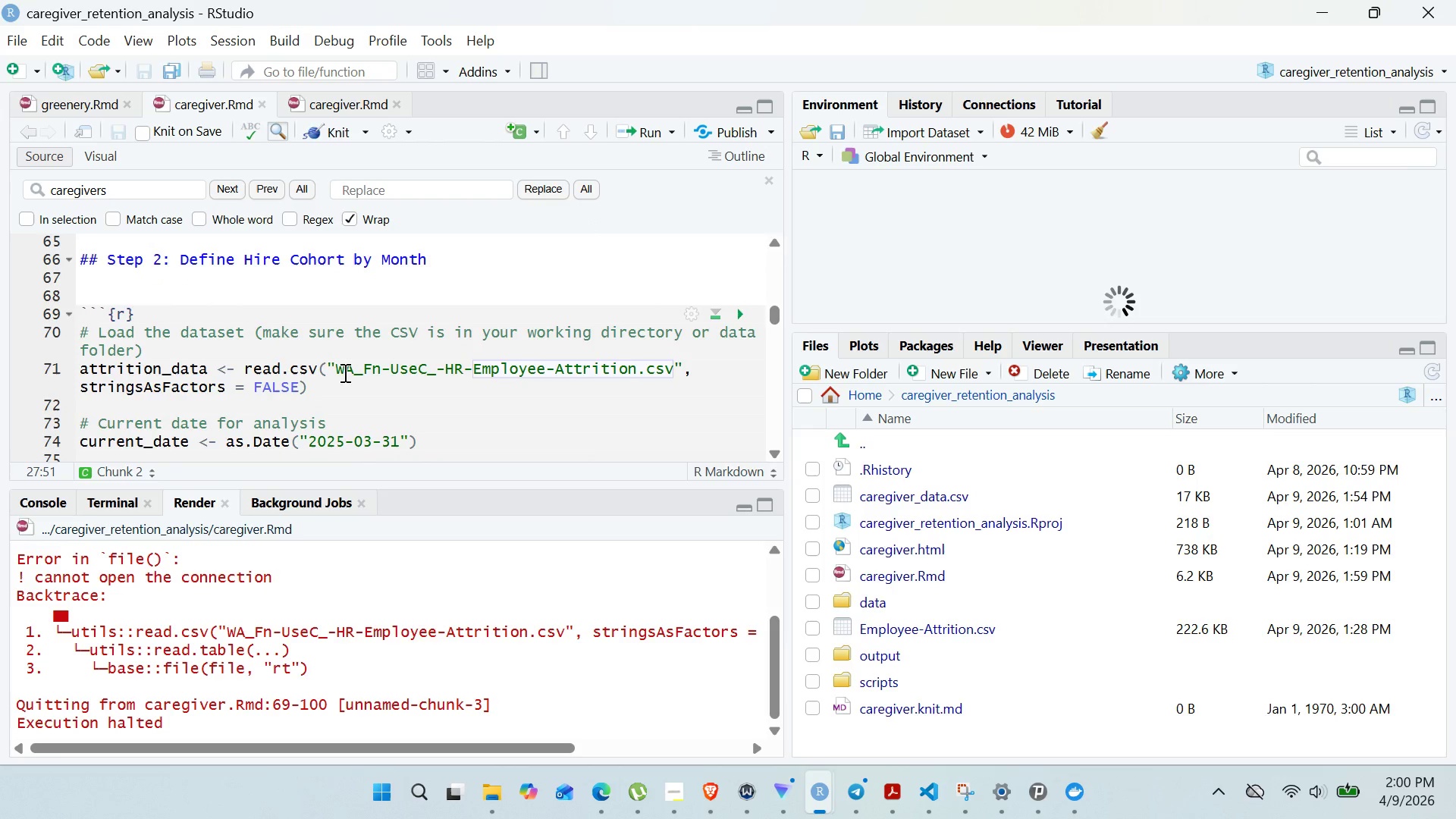 
left_click_drag(start_coordinate=[338, 369], to_coordinate=[638, 370])
 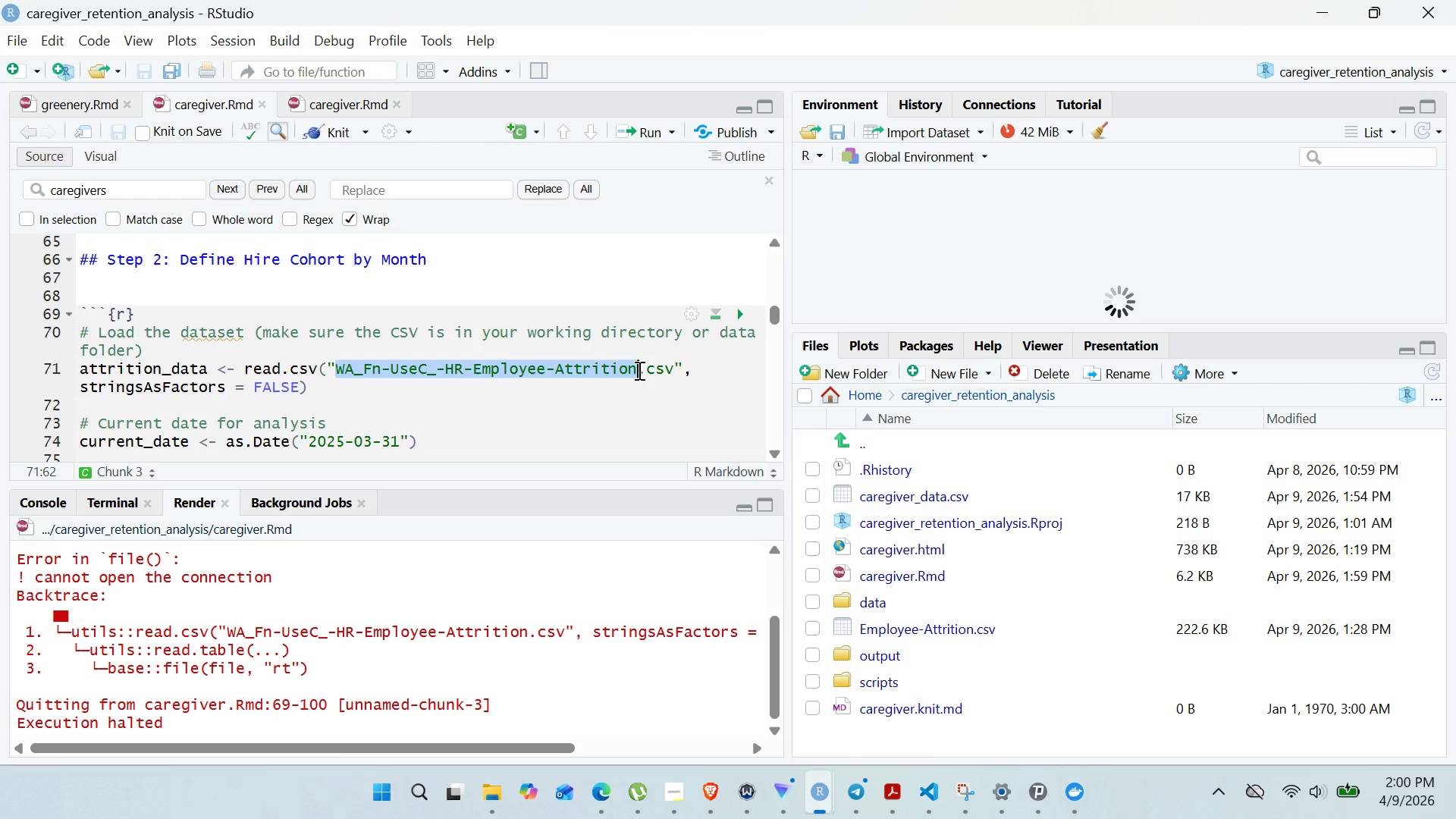 
key(Control+V)
 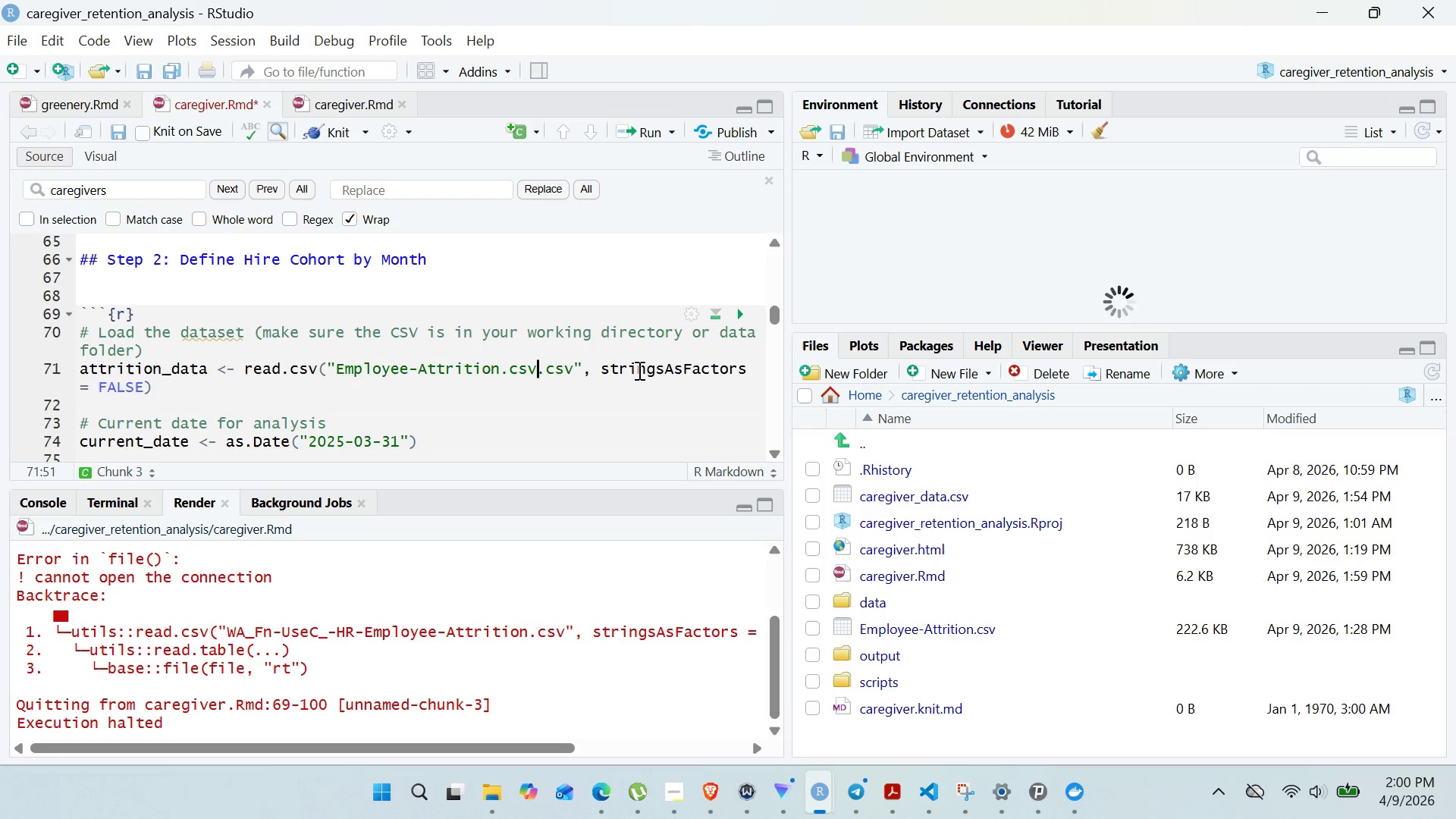 
key(Backspace)
 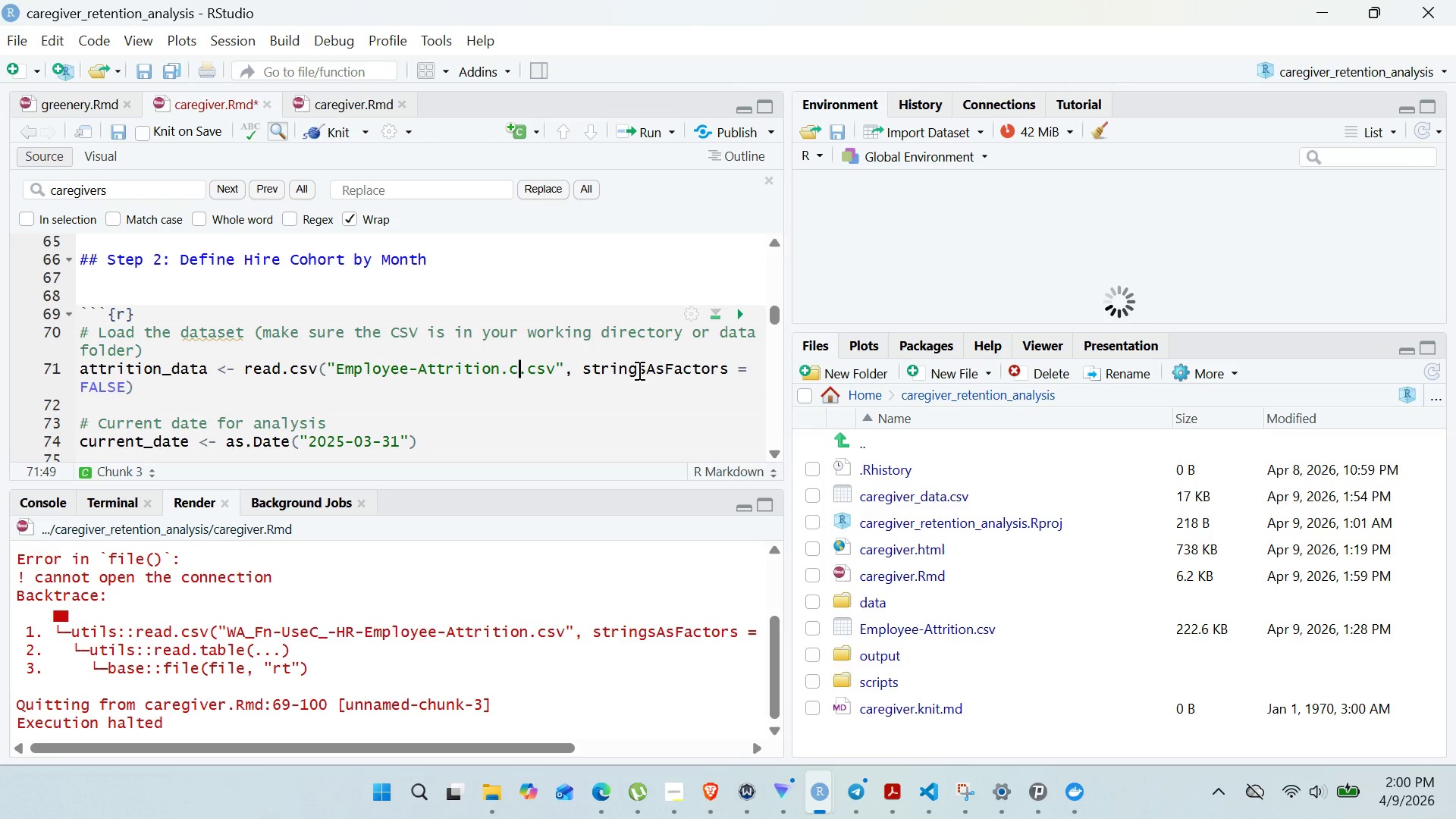 
key(Backspace)
 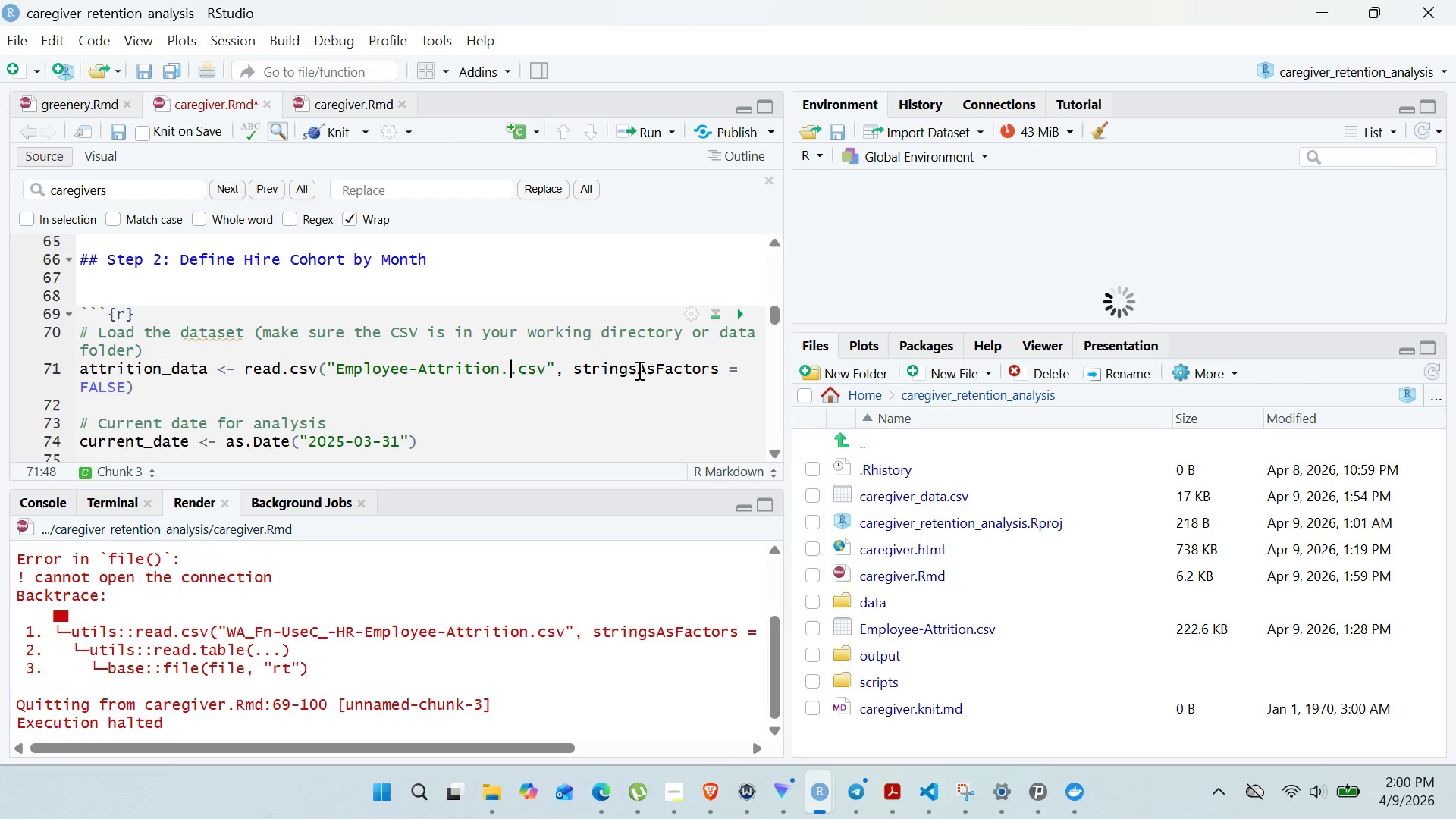 
key(Backspace)
 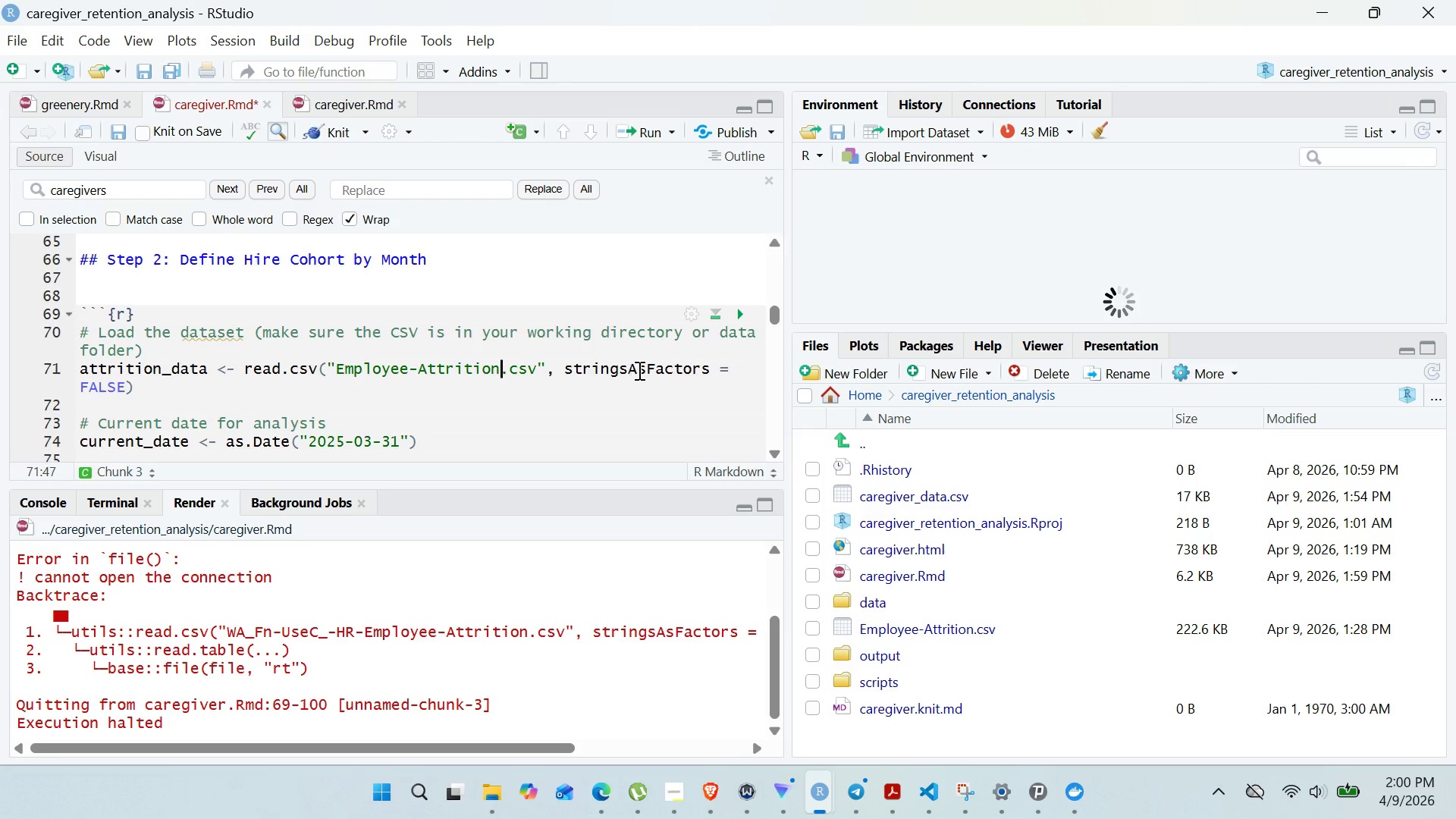 
key(Backspace)
 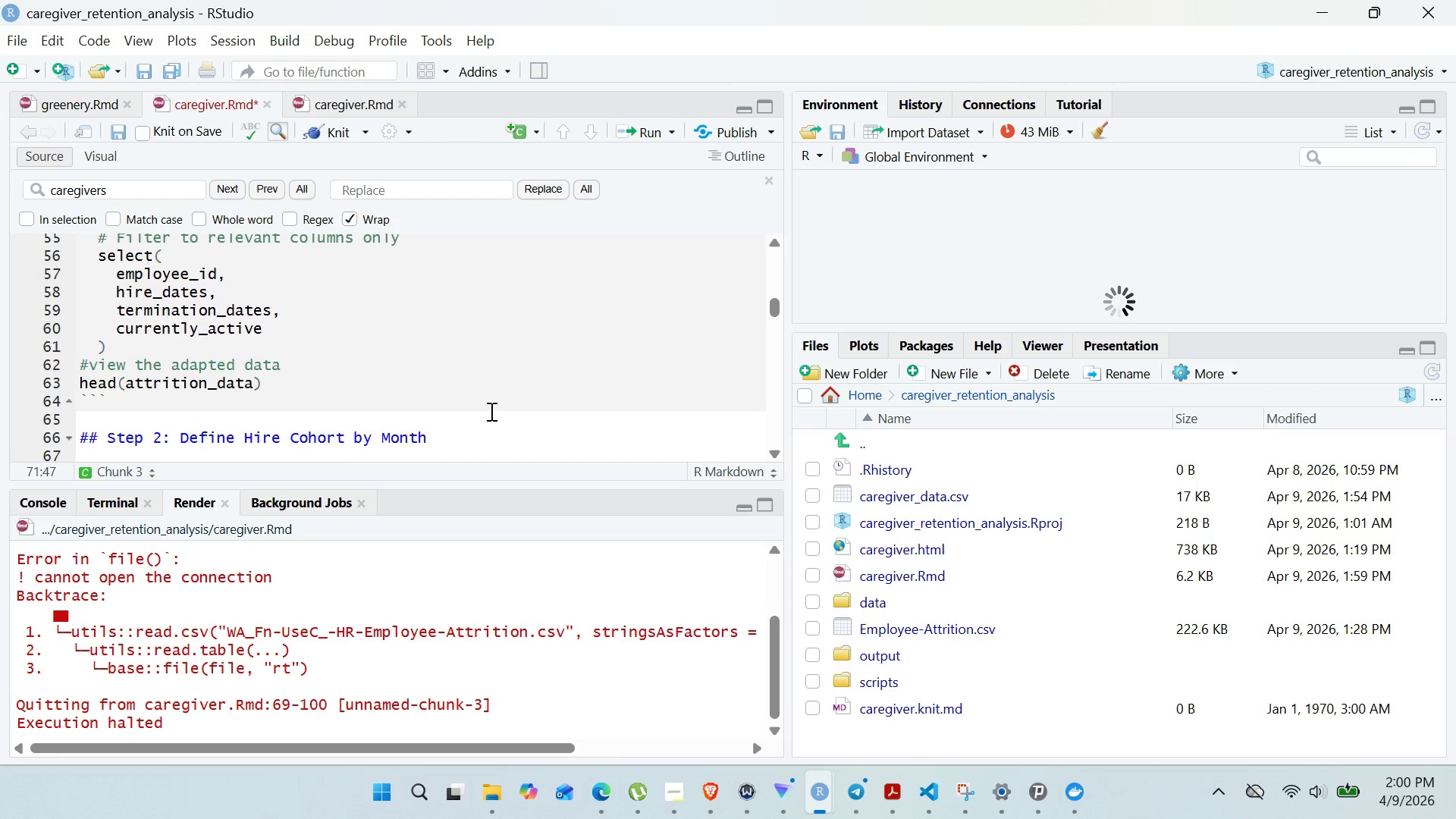 
left_click([369, 368])
 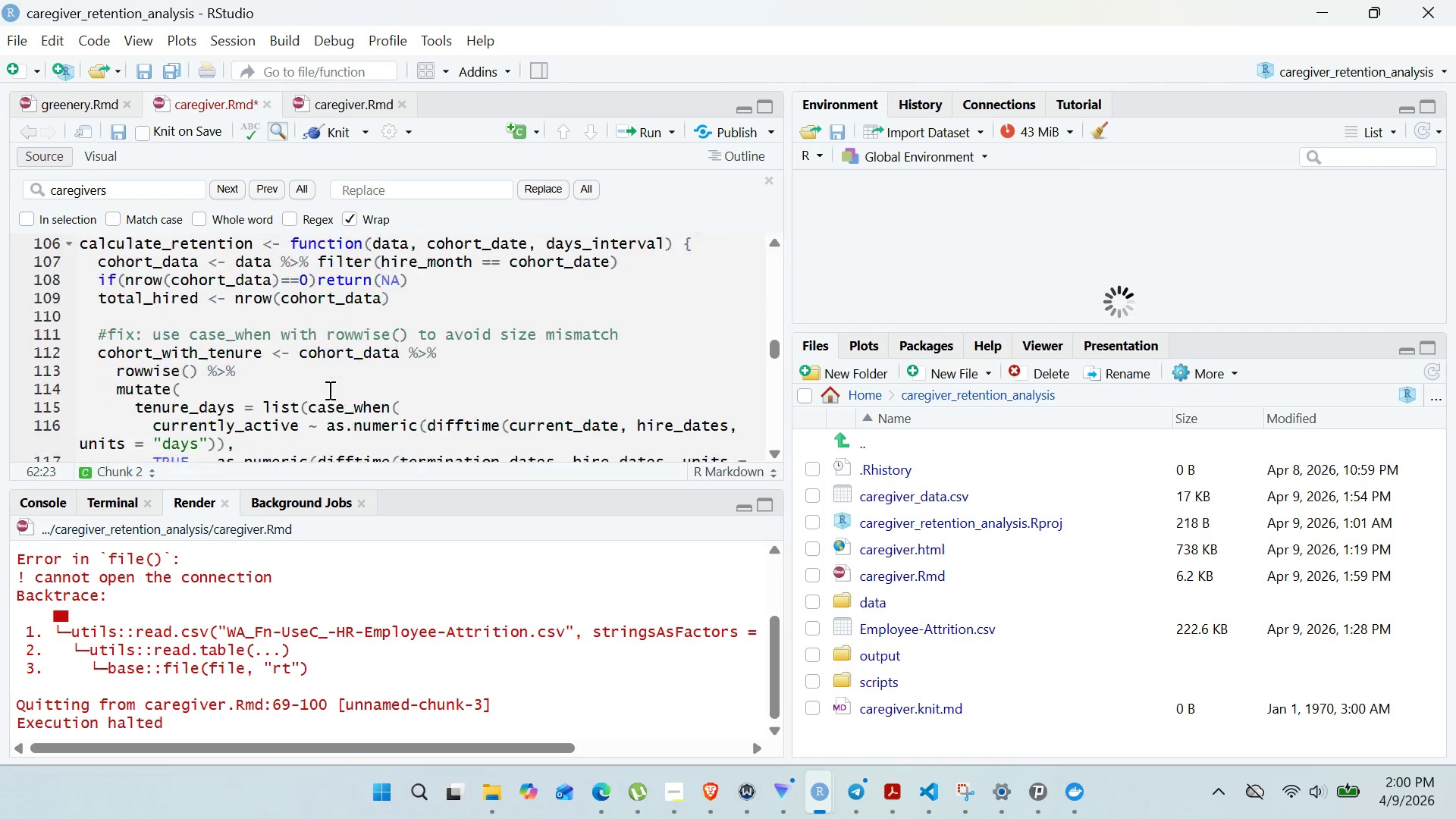 
wait(8.55)
 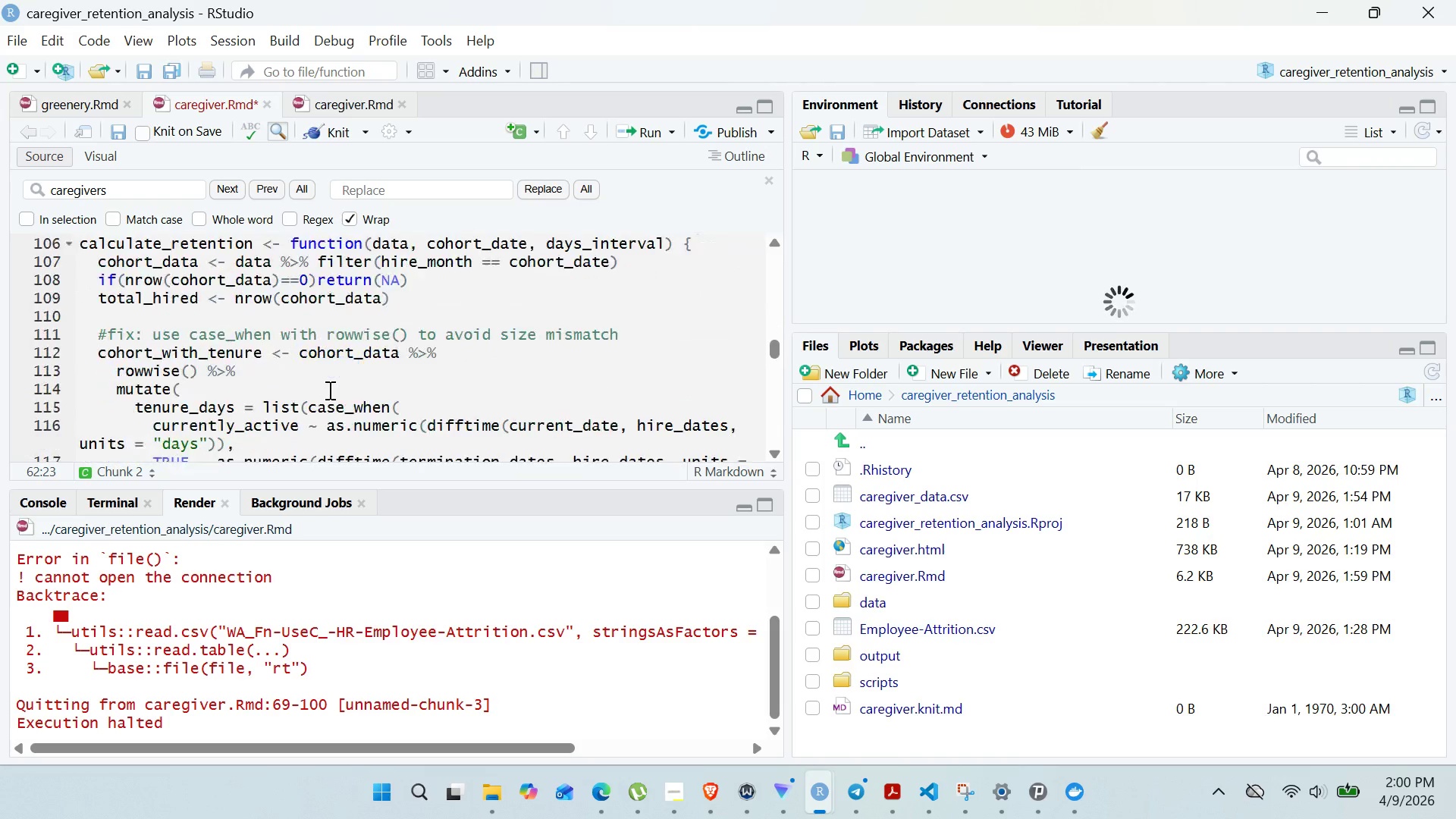 
left_click_drag(start_coordinate=[270, 436], to_coordinate=[270, 354])
 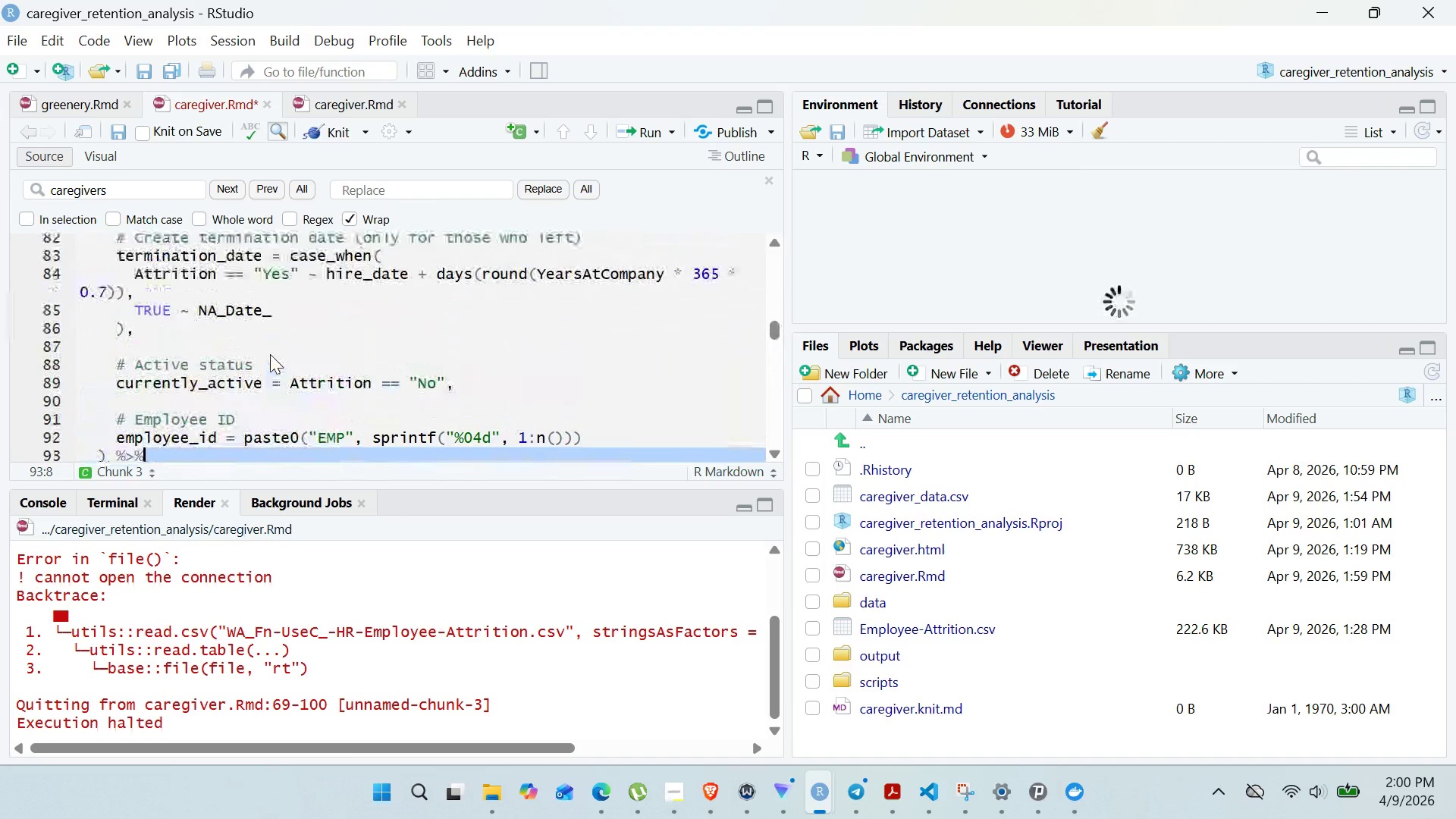 
wait(13.84)
 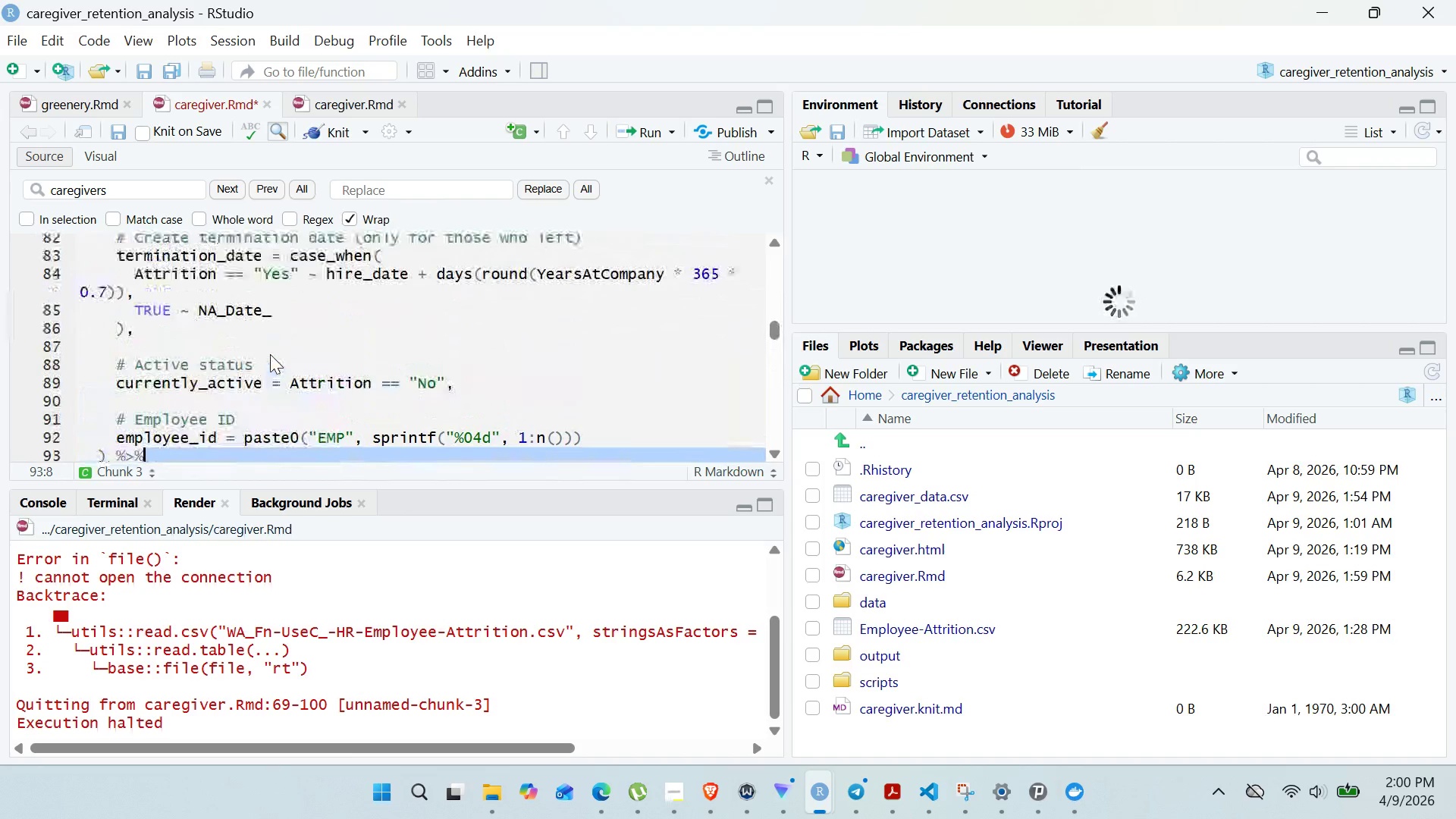 
left_click([280, 360])
 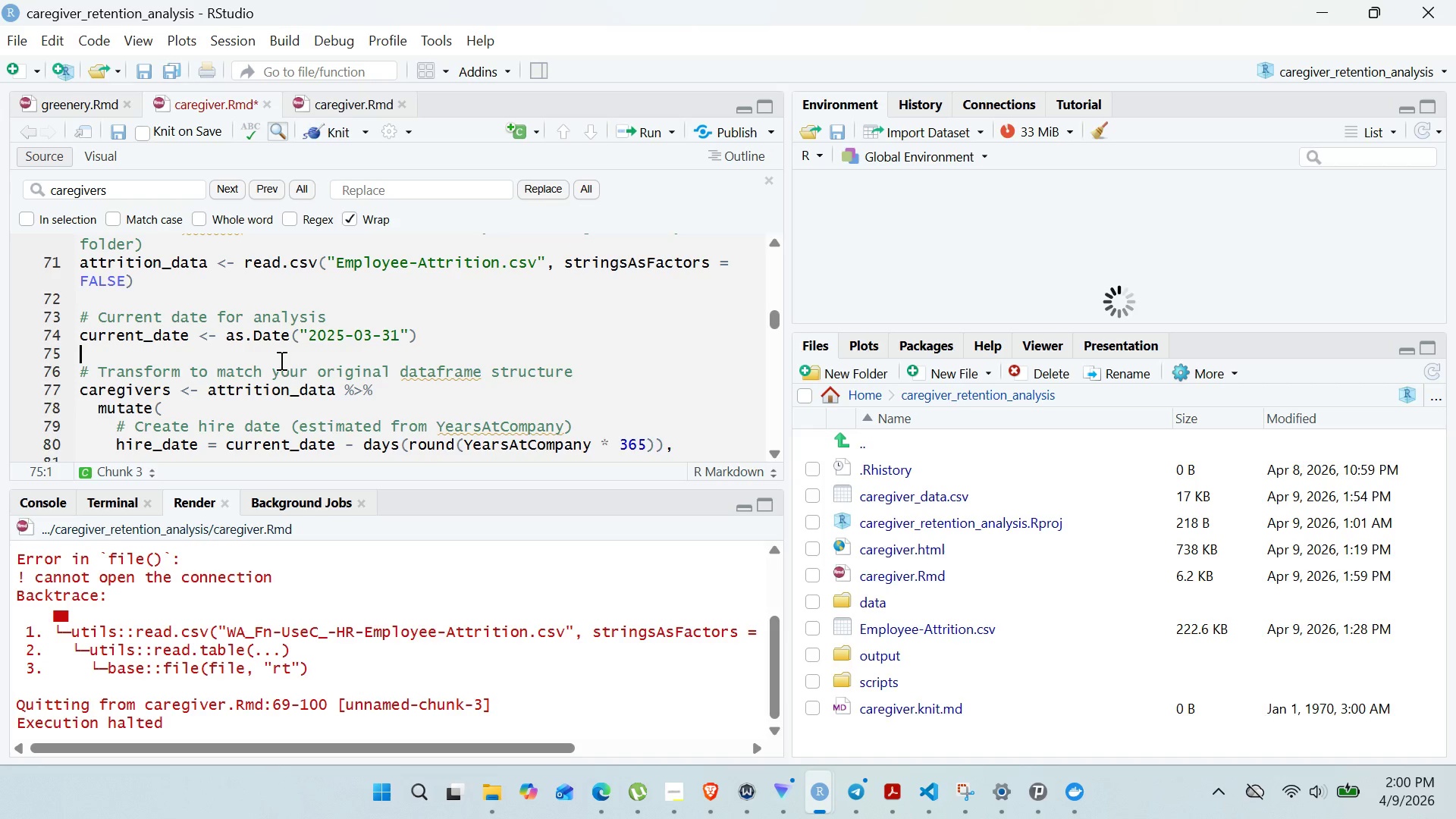 
hold_key(key=ControlLeft, duration=1.52)
 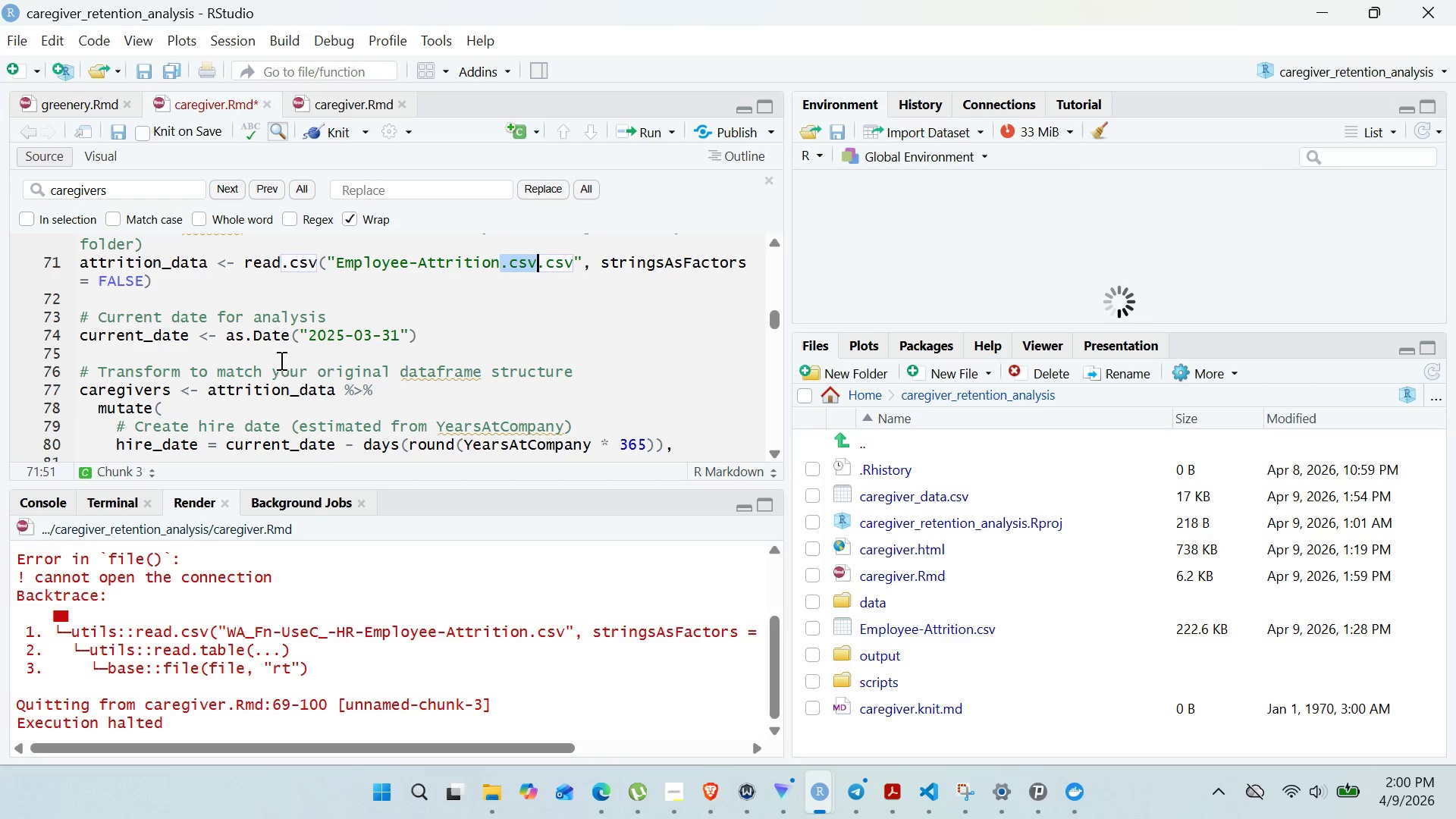 
key(Control+Z)
 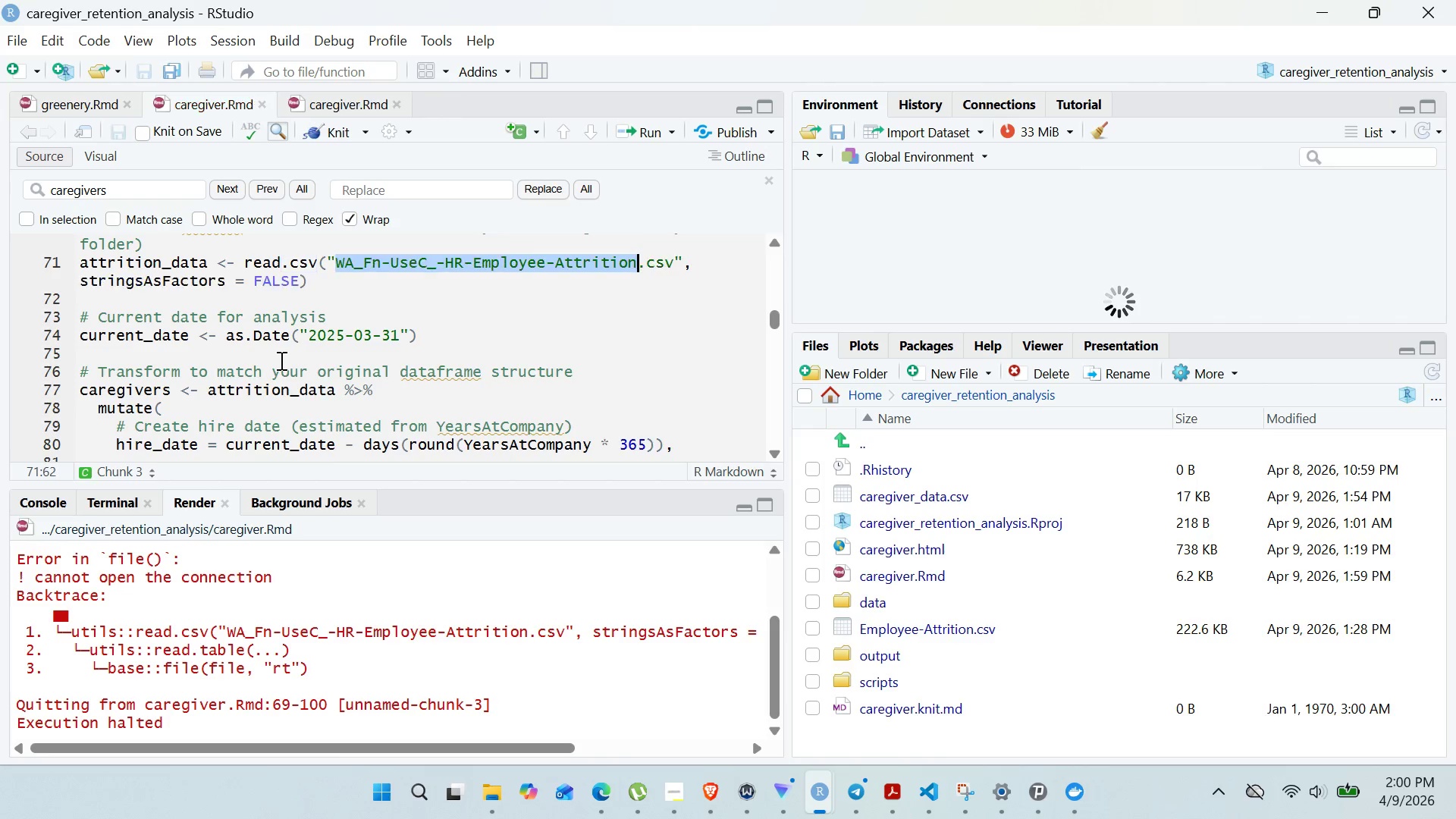 
key(Control+Z)
 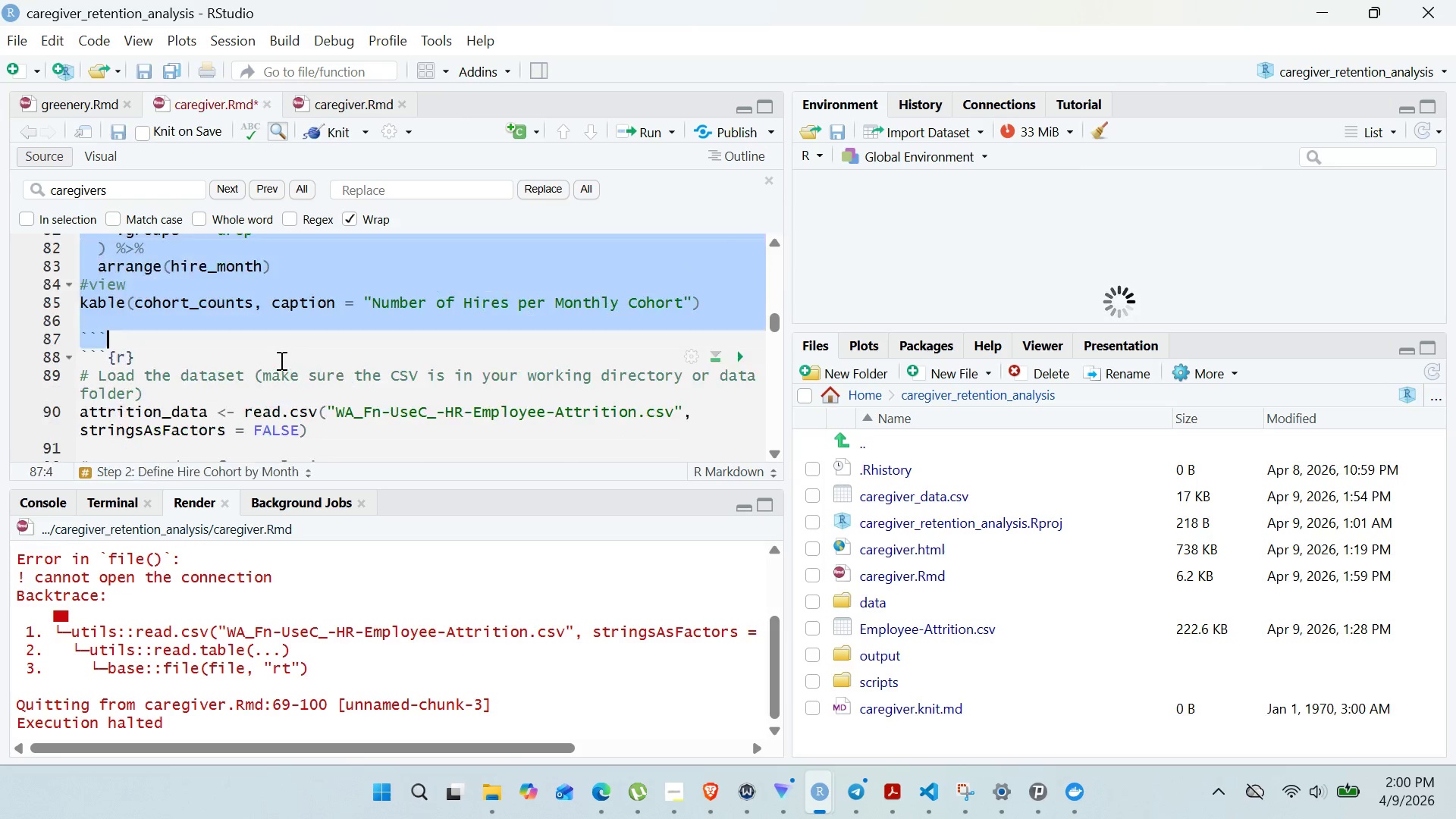 
key(Control+Z)
 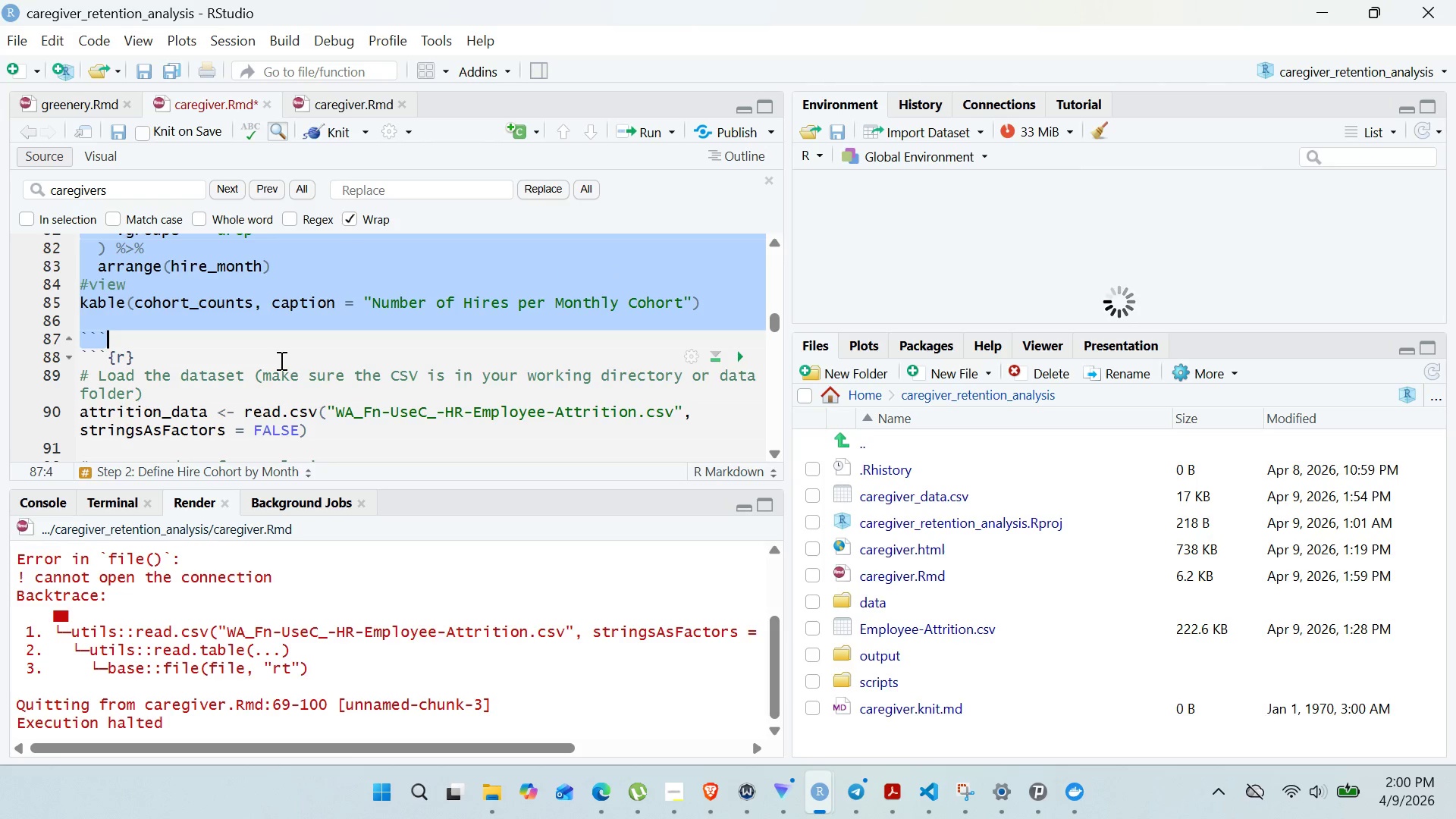 
left_click([280, 360])
 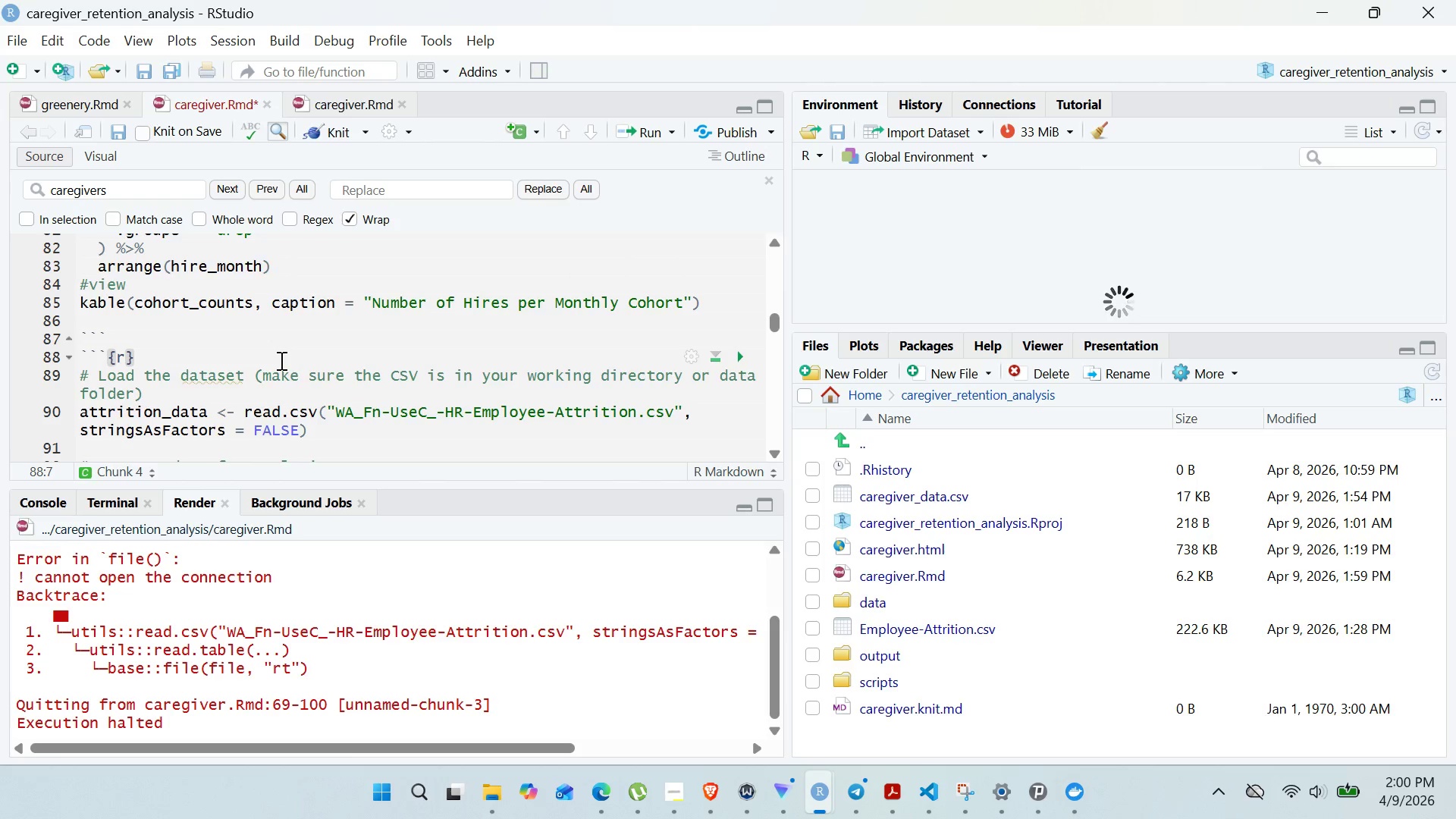 
key(Control+Z)
 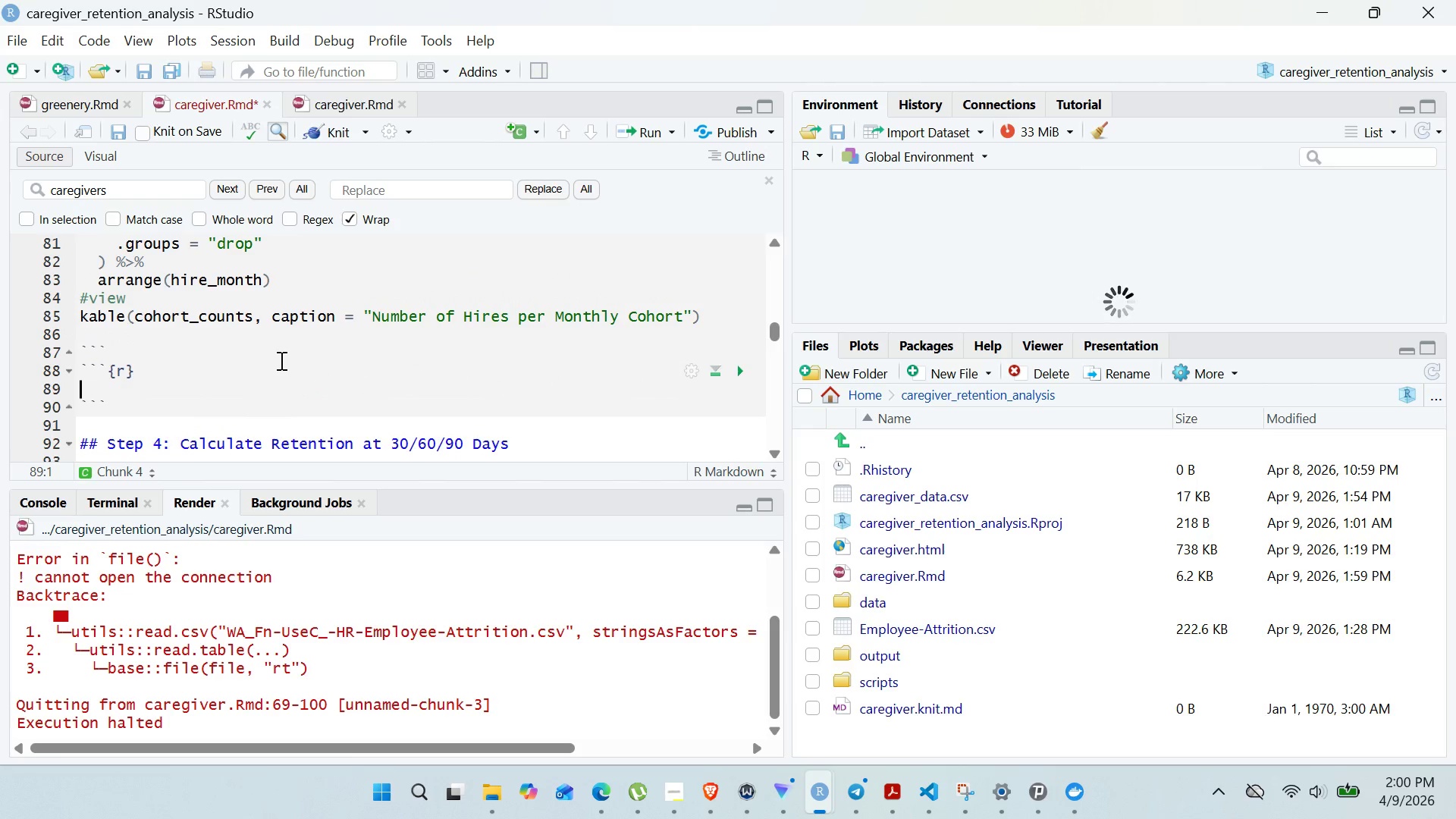 
key(Control+Z)
 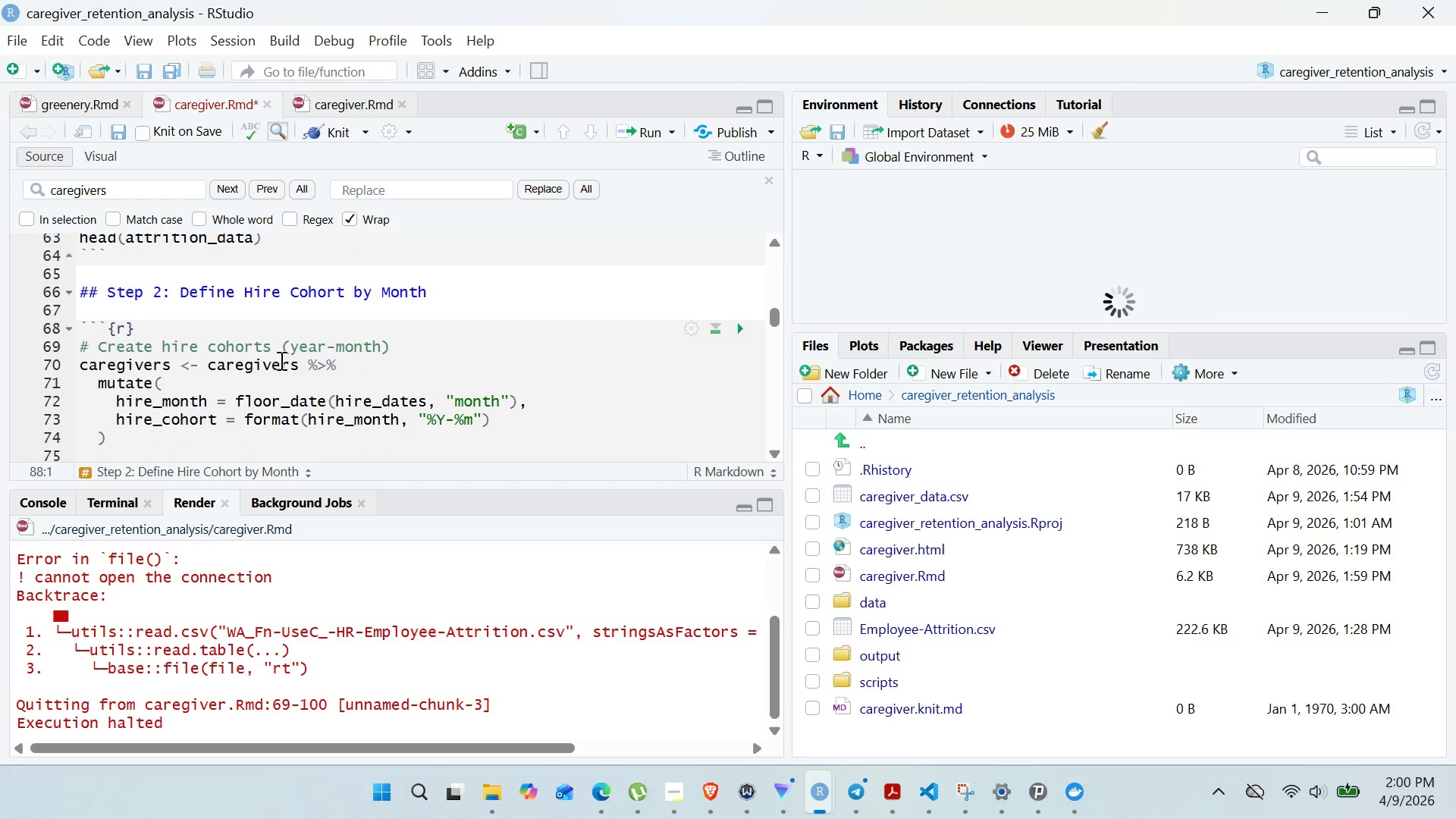 
wait(7.34)
 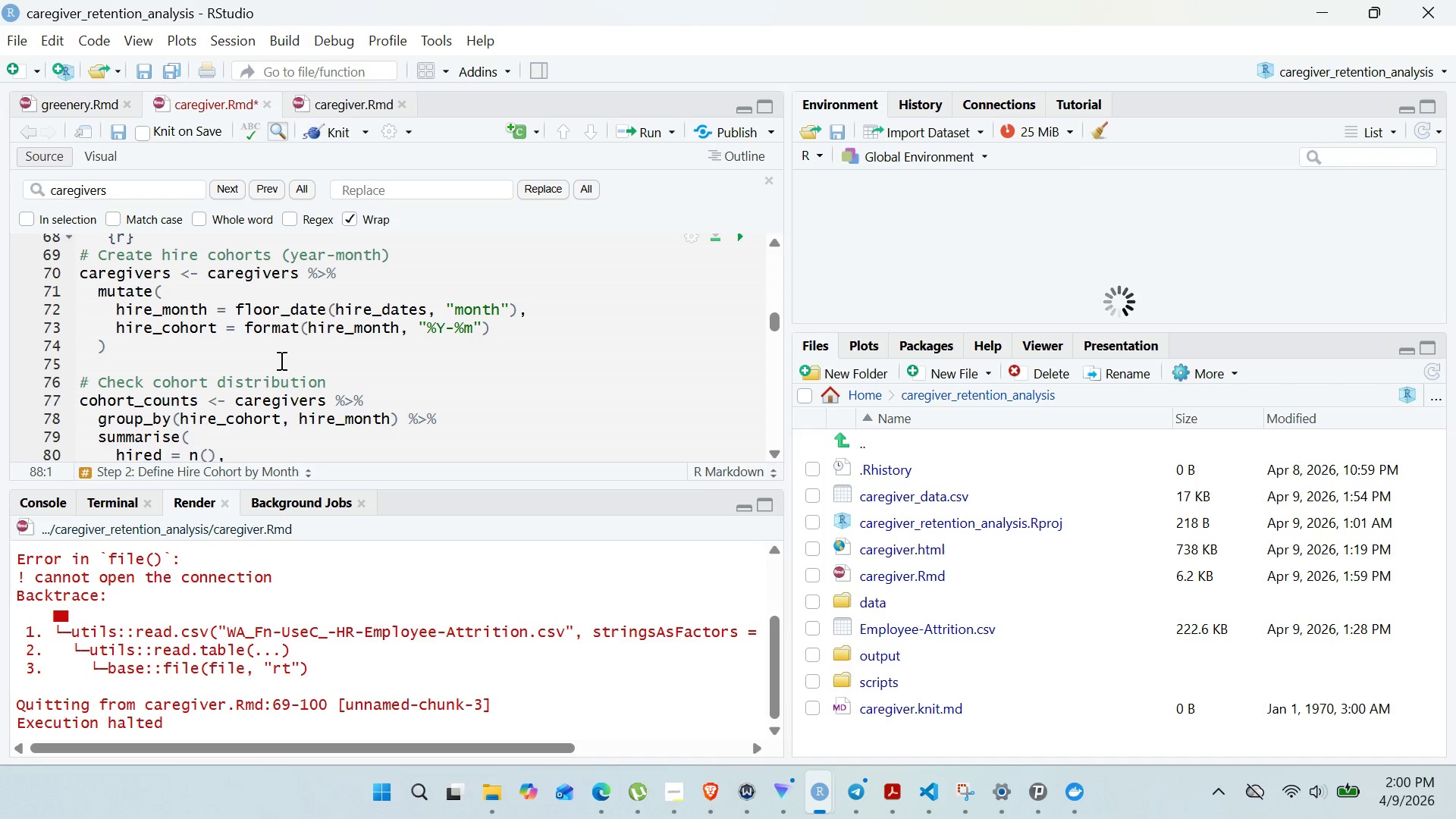 
left_click([293, 356])
 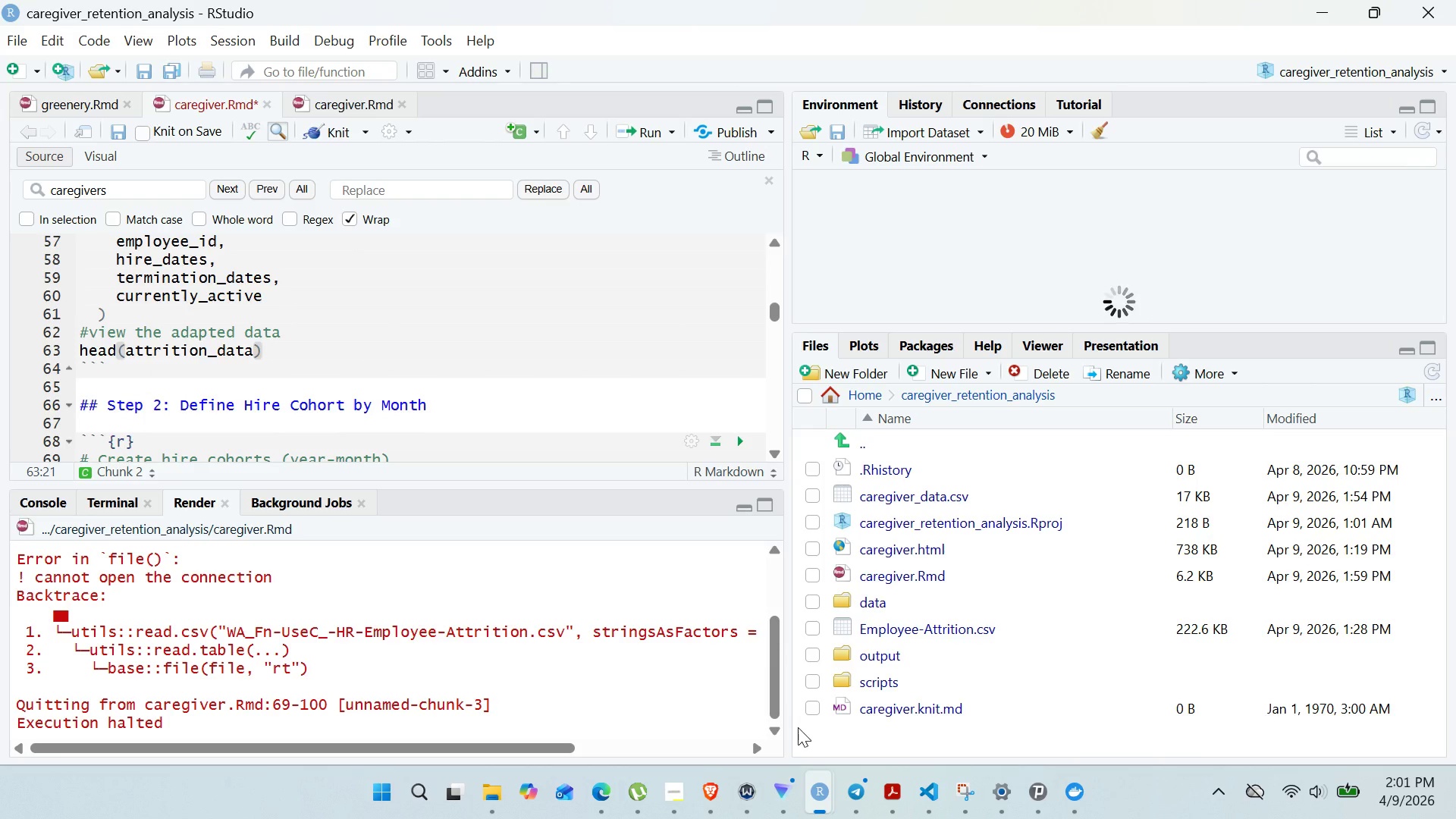 
left_click([861, 798])
 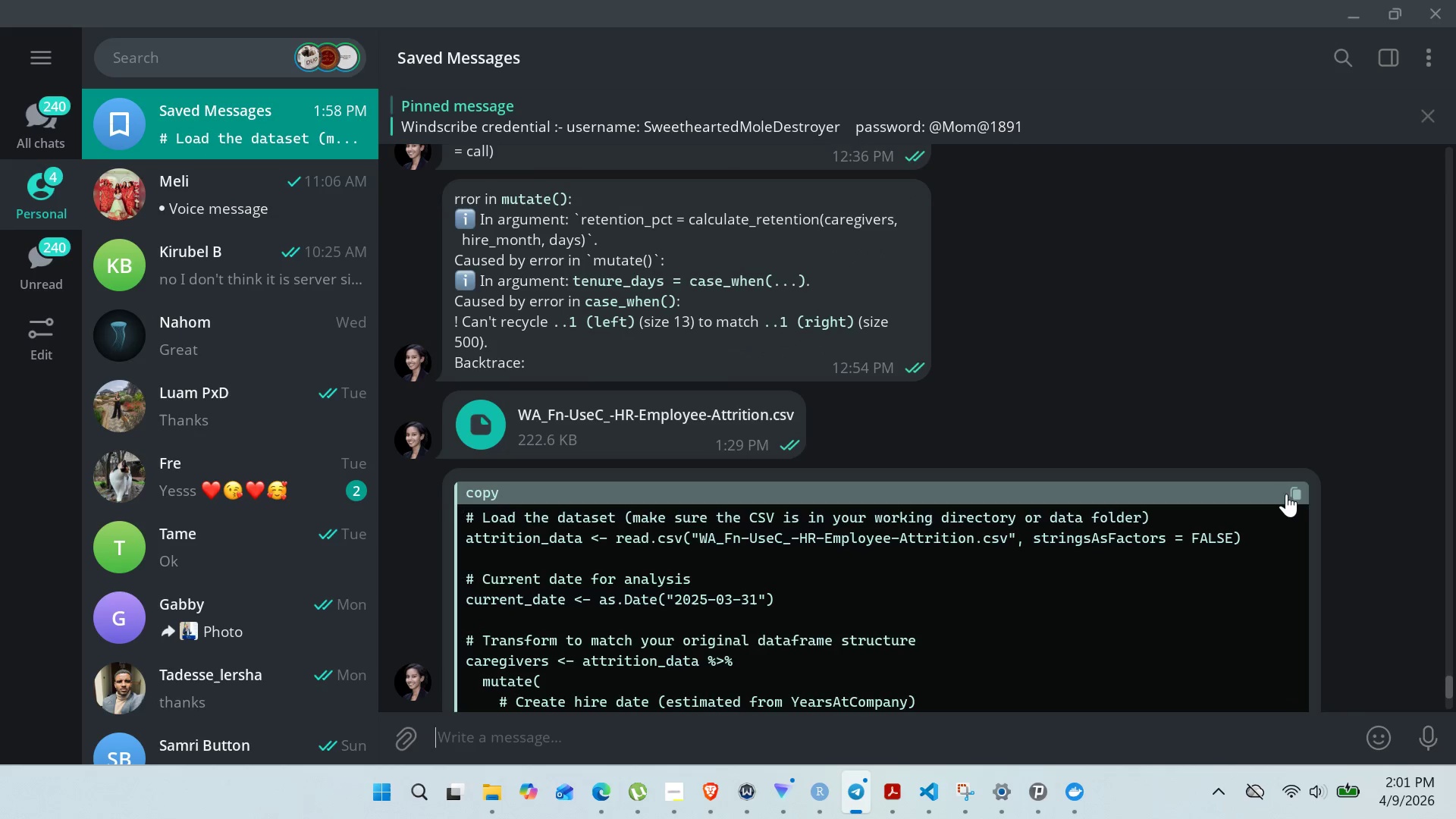 
left_click([1297, 490])
 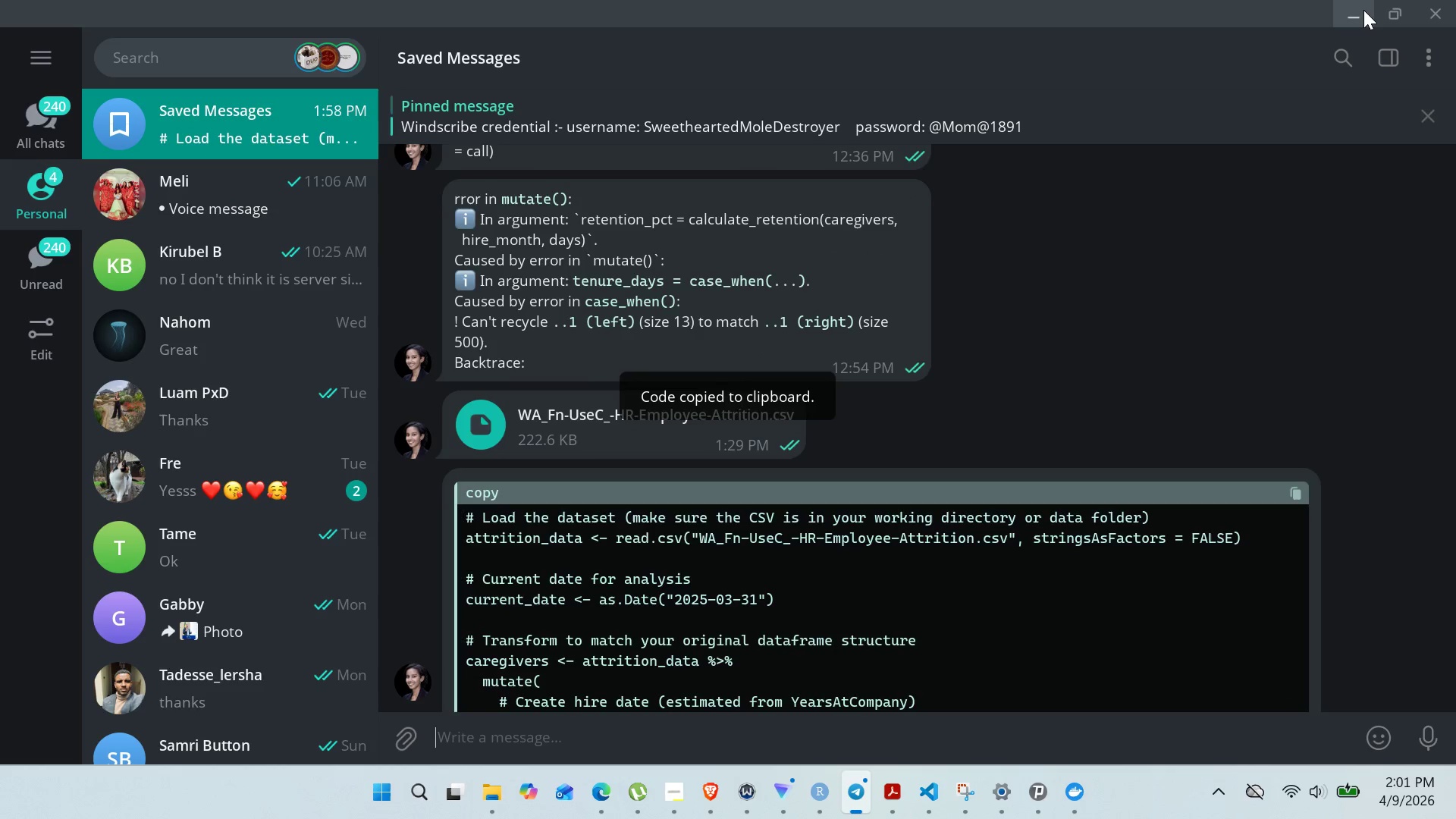 
left_click([1363, 10])
 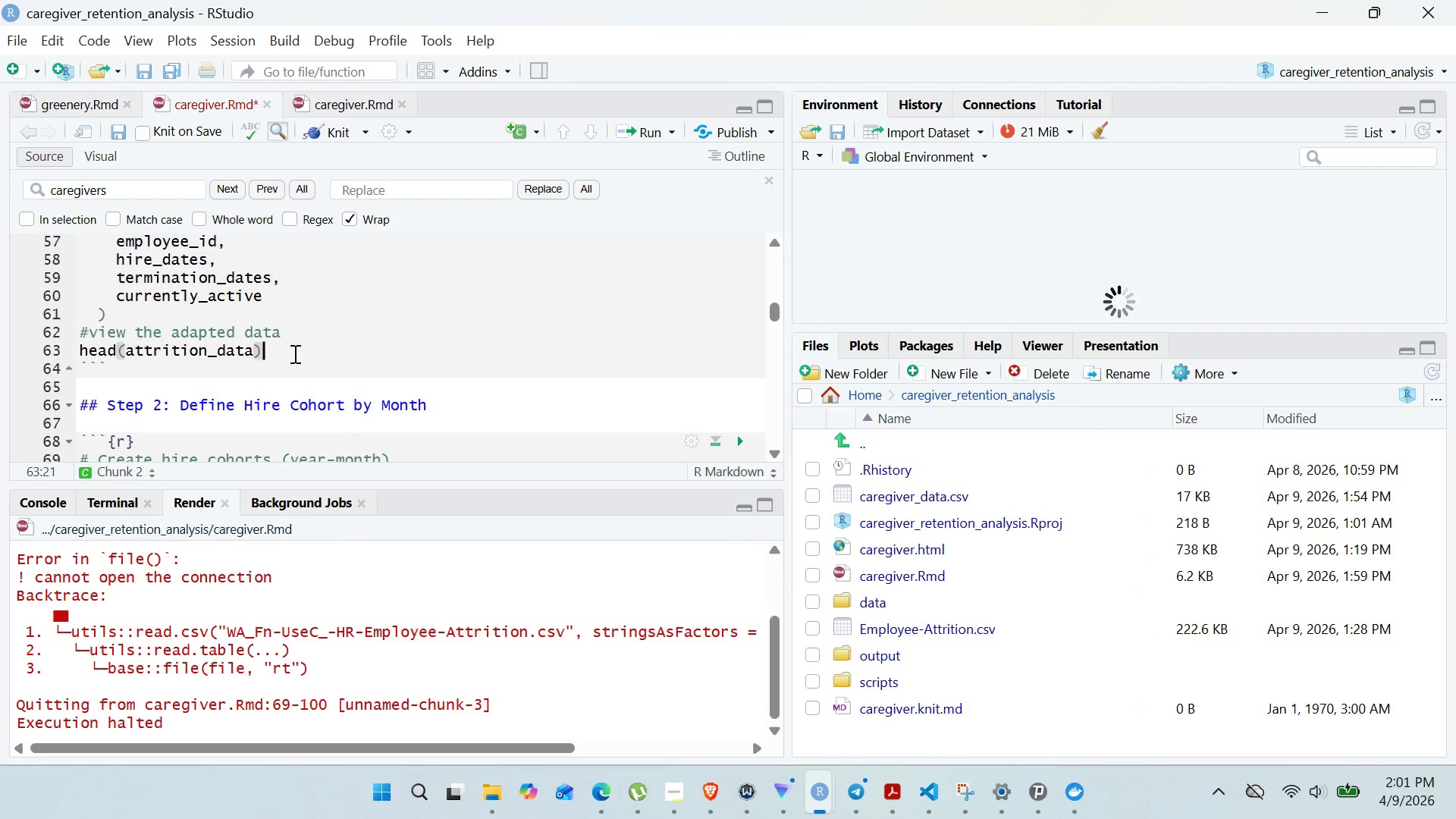 
left_click([293, 353])
 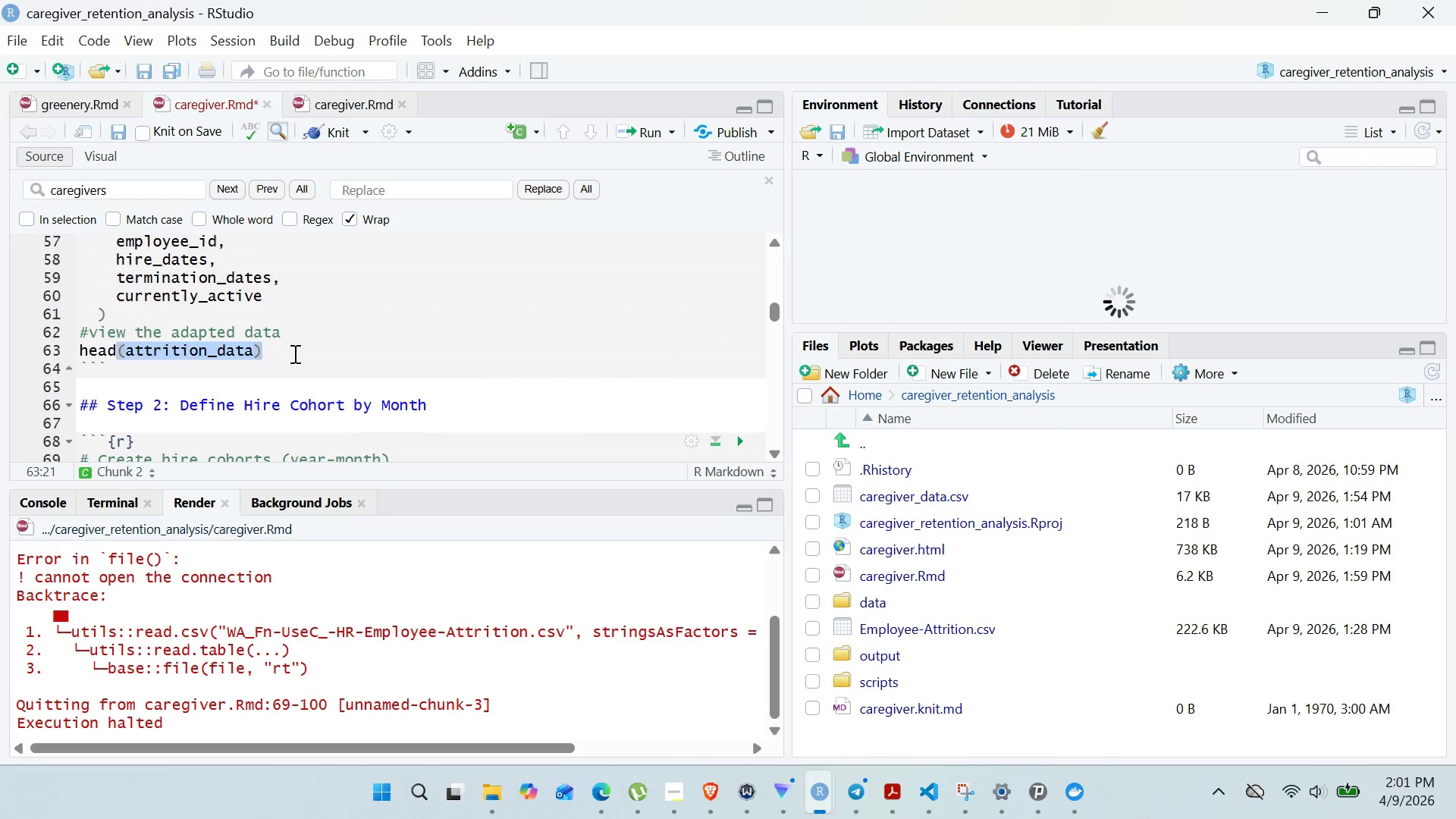 
left_click_drag(start_coordinate=[293, 353], to_coordinate=[313, 272])
 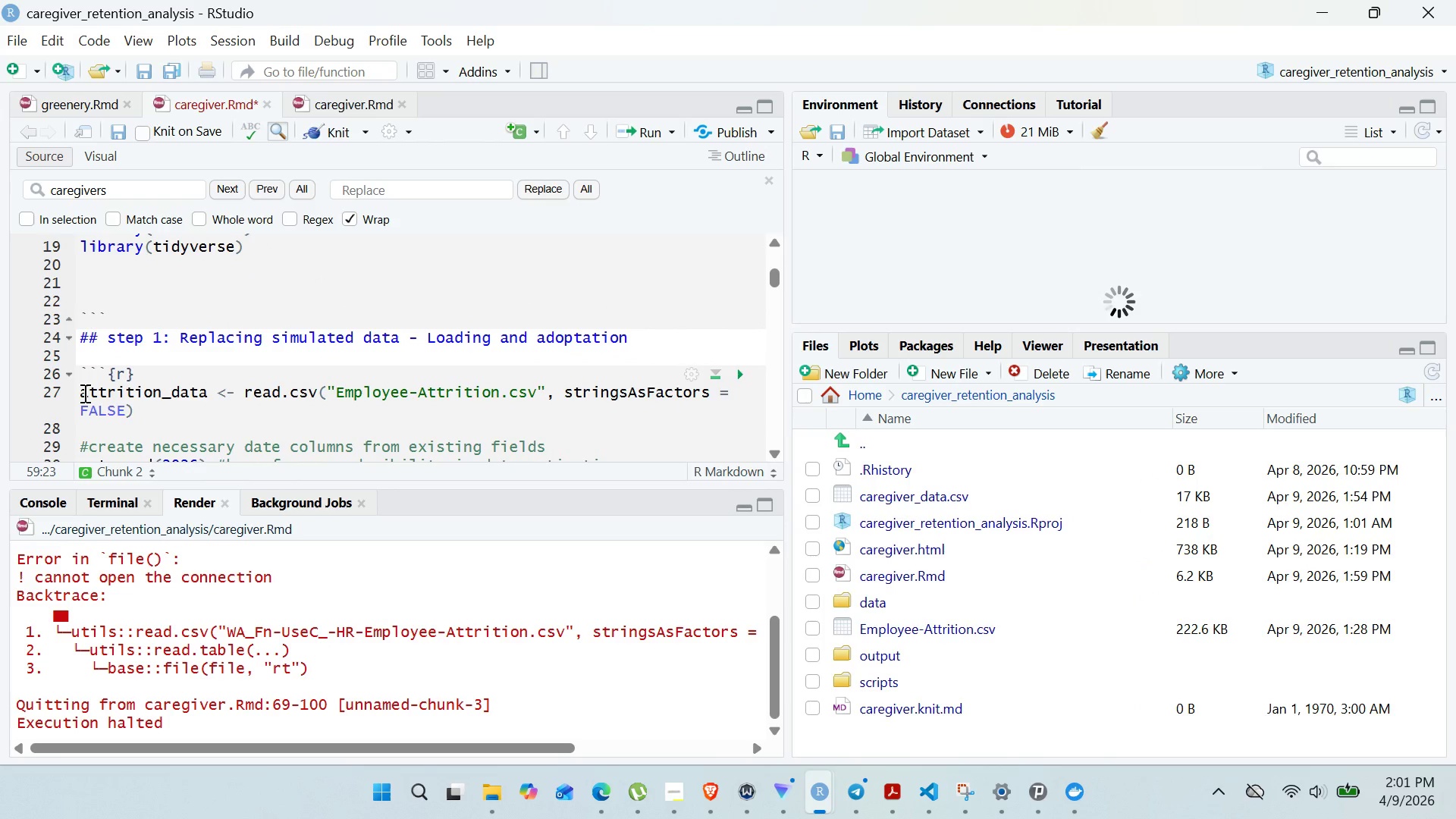 
hold_key(key=ShiftRight, duration=0.61)
right_click([83, 392])
 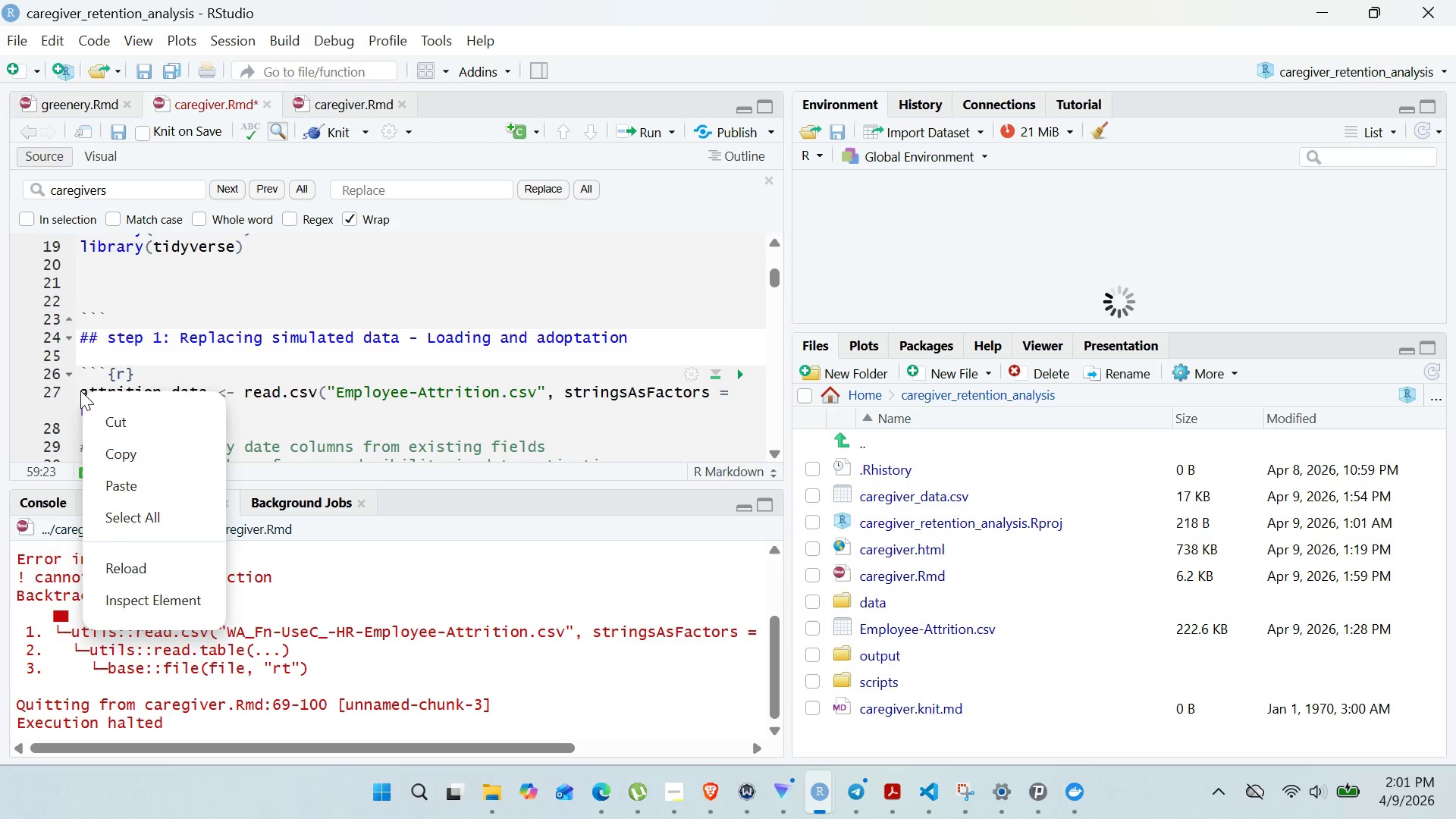 
hold_key(key=ShiftRight, duration=0.83)
left_click([80, 391])
 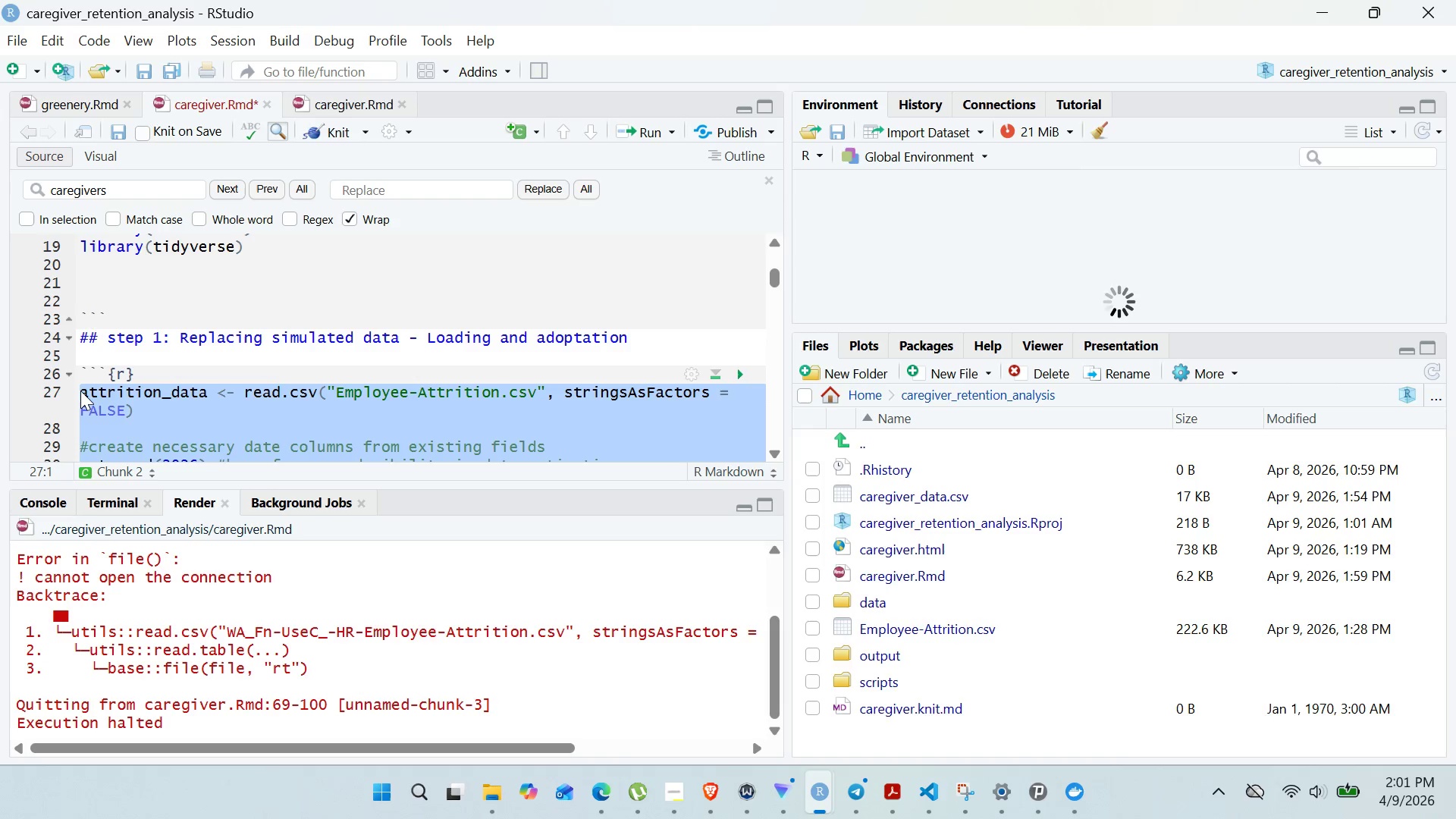 
key(Control+V)
 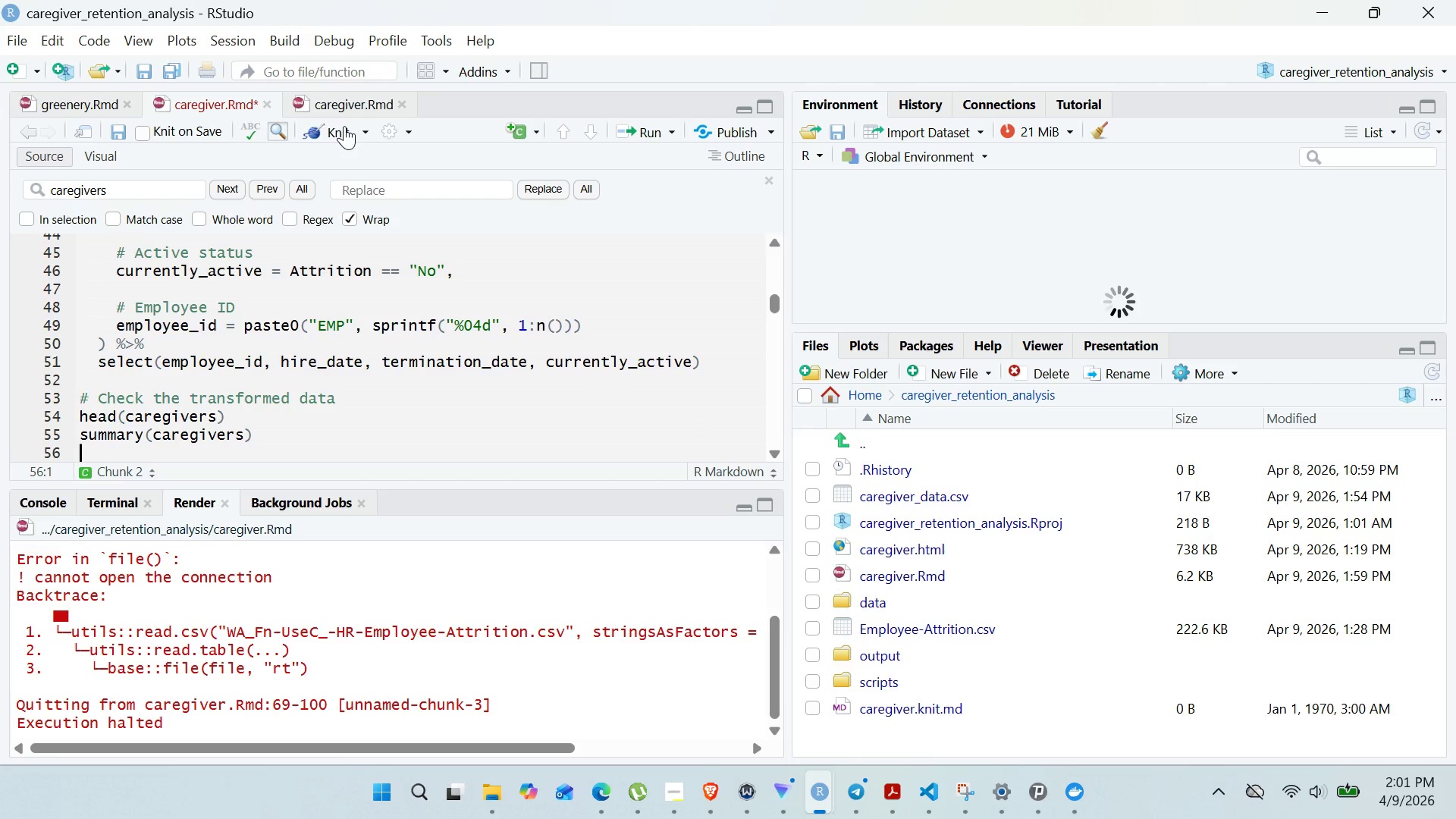 
left_click([344, 126])
 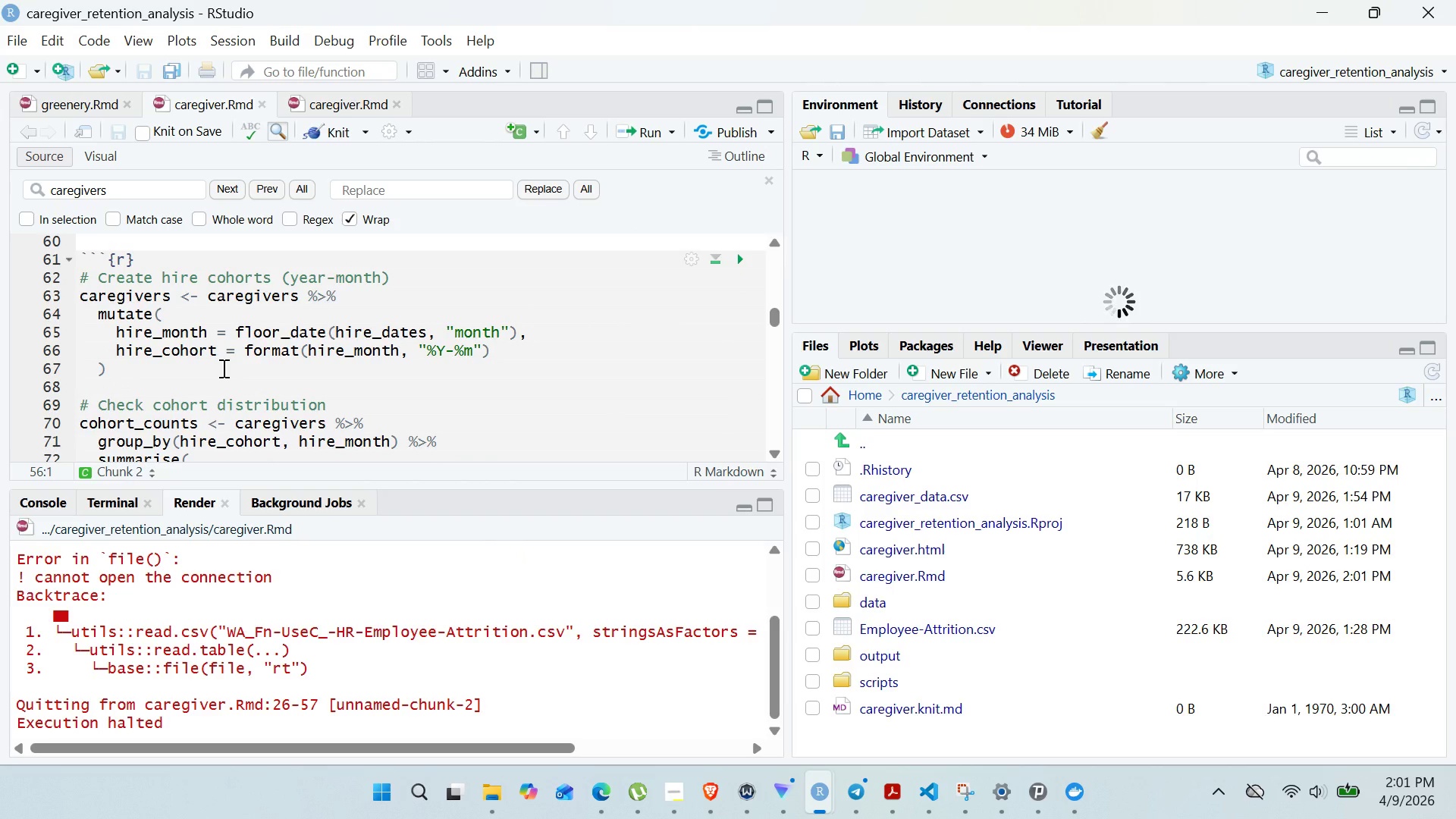 
wait(10.53)
 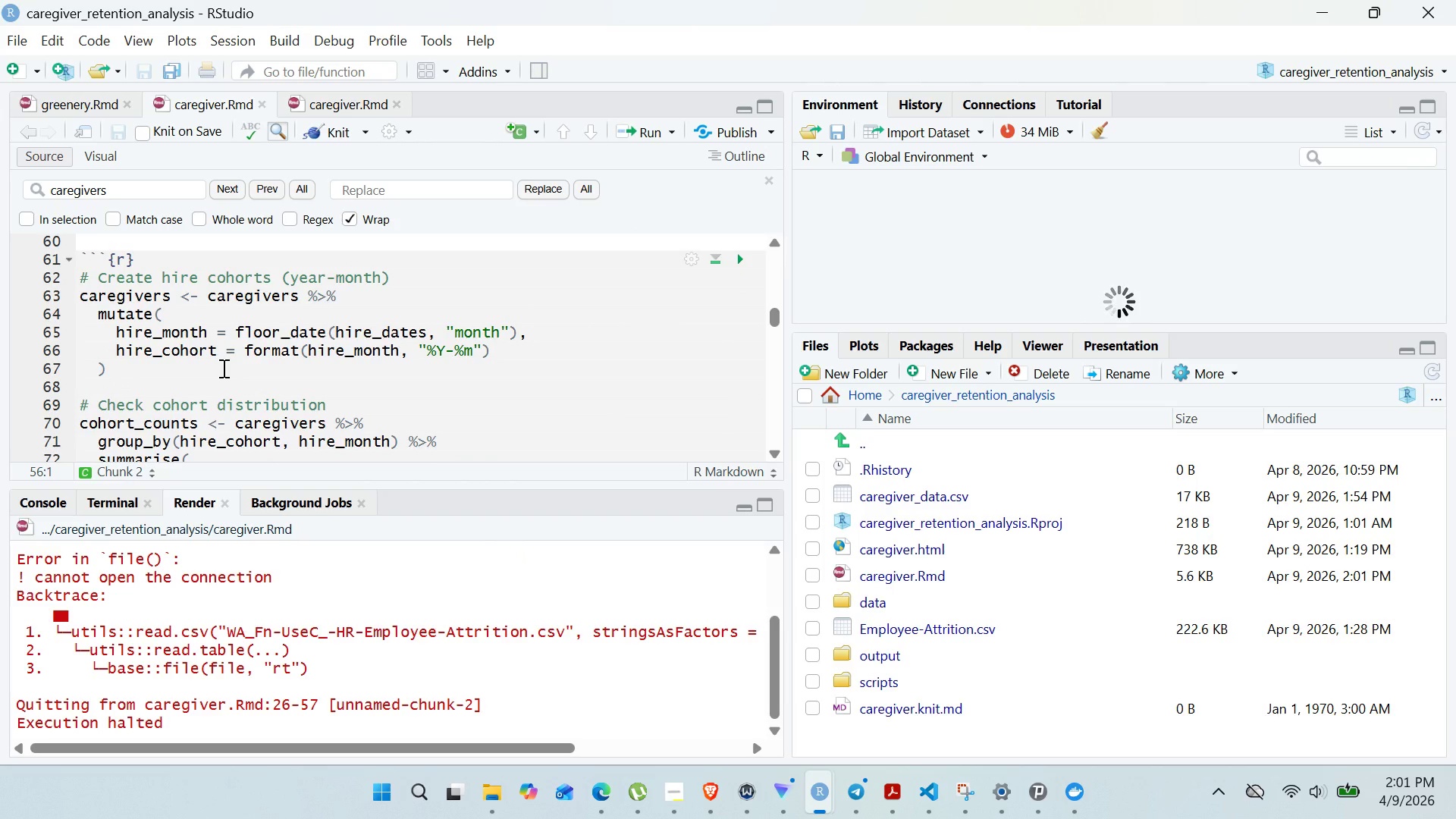 
right_click([918, 626])
 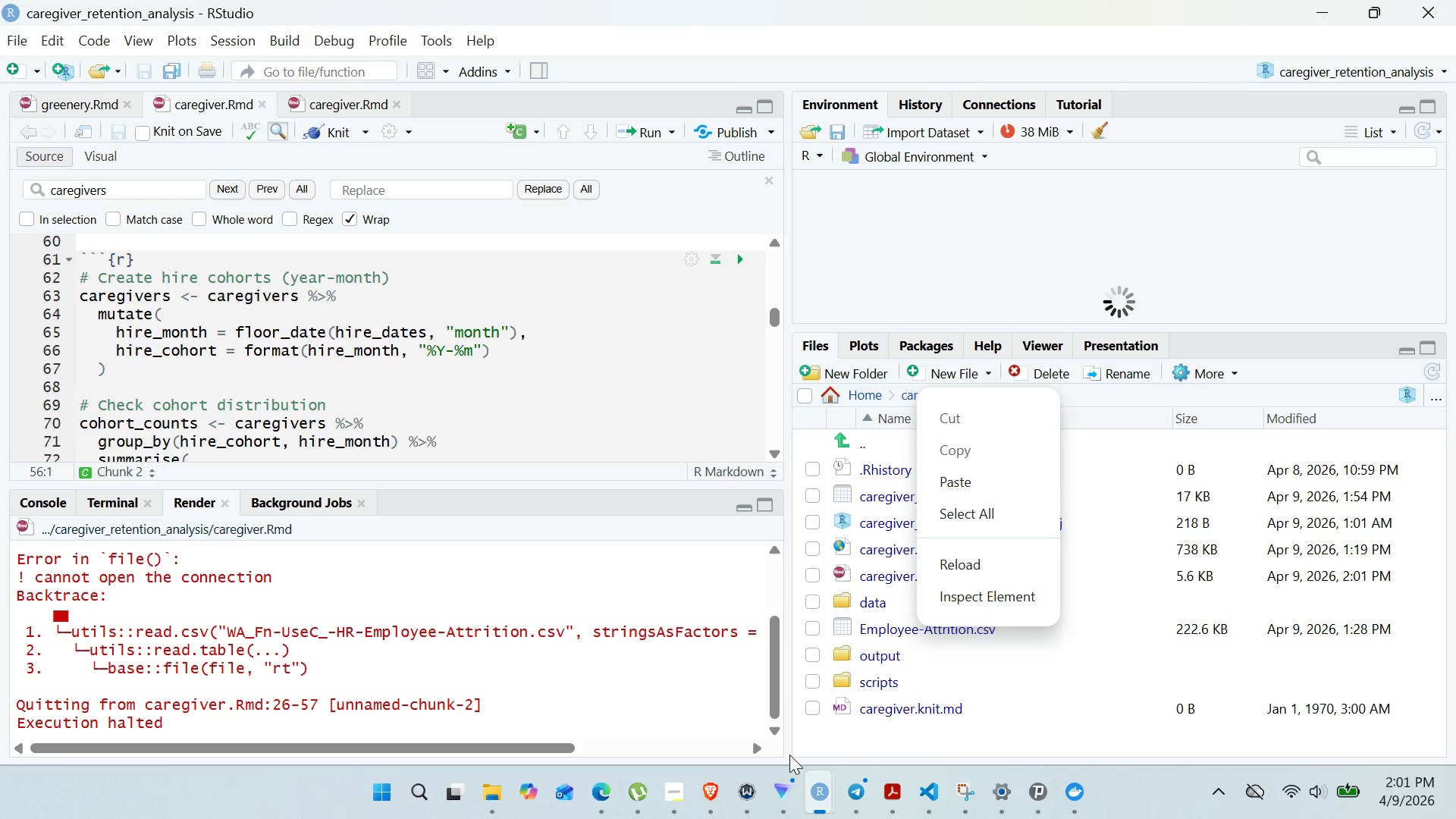 
left_click([486, 813])
 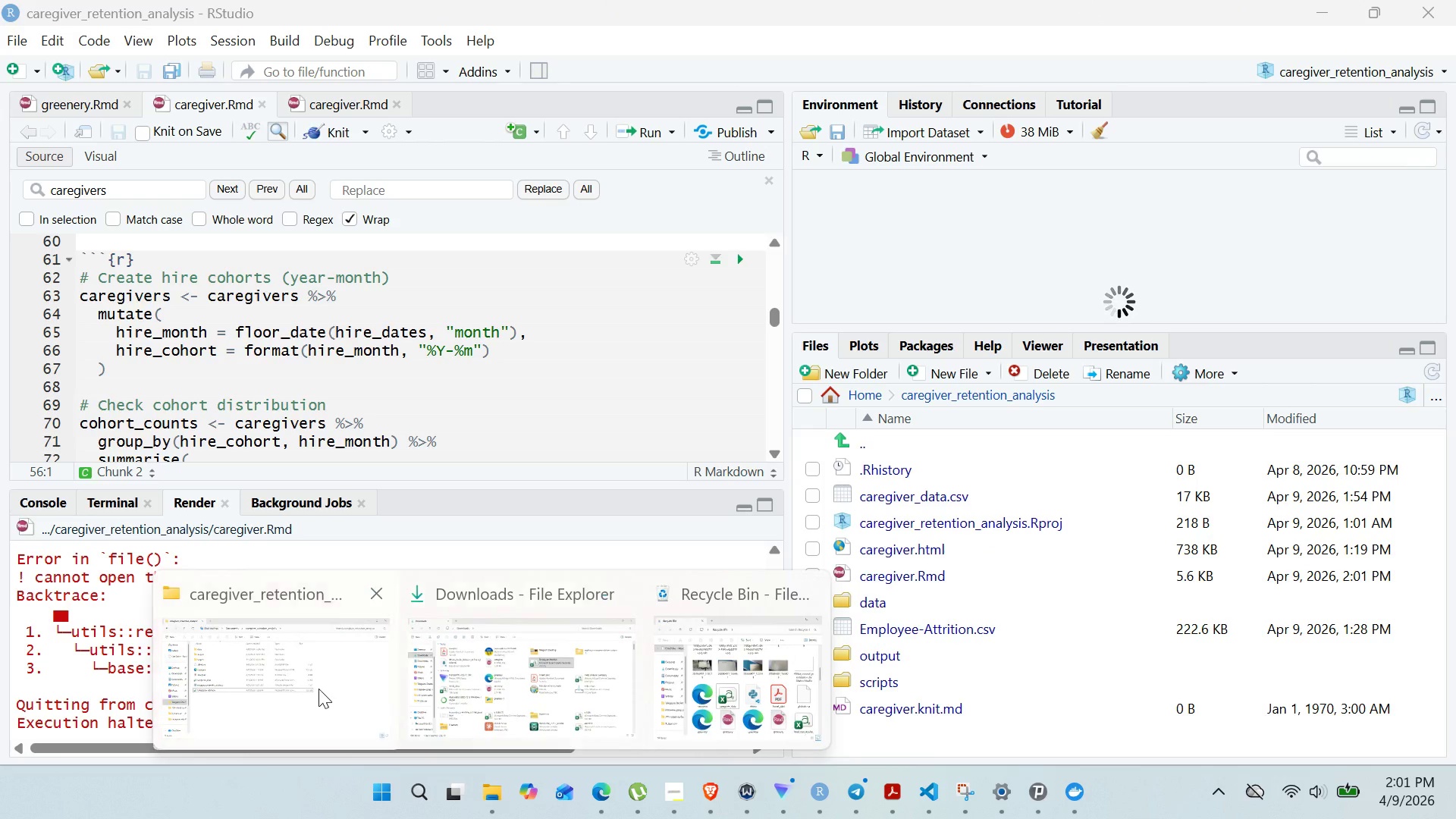 
left_click([318, 689])
 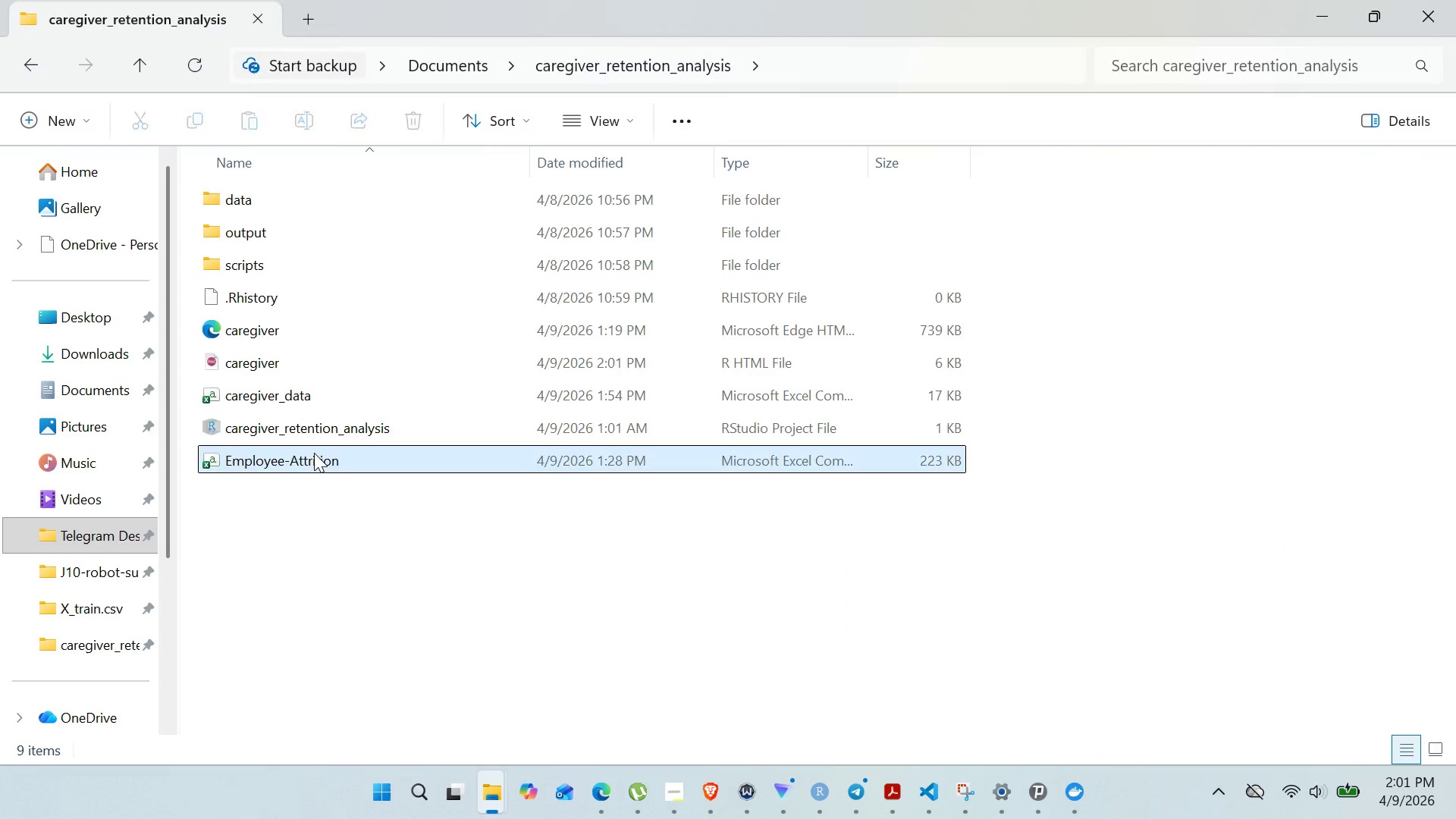 
right_click([314, 453])
 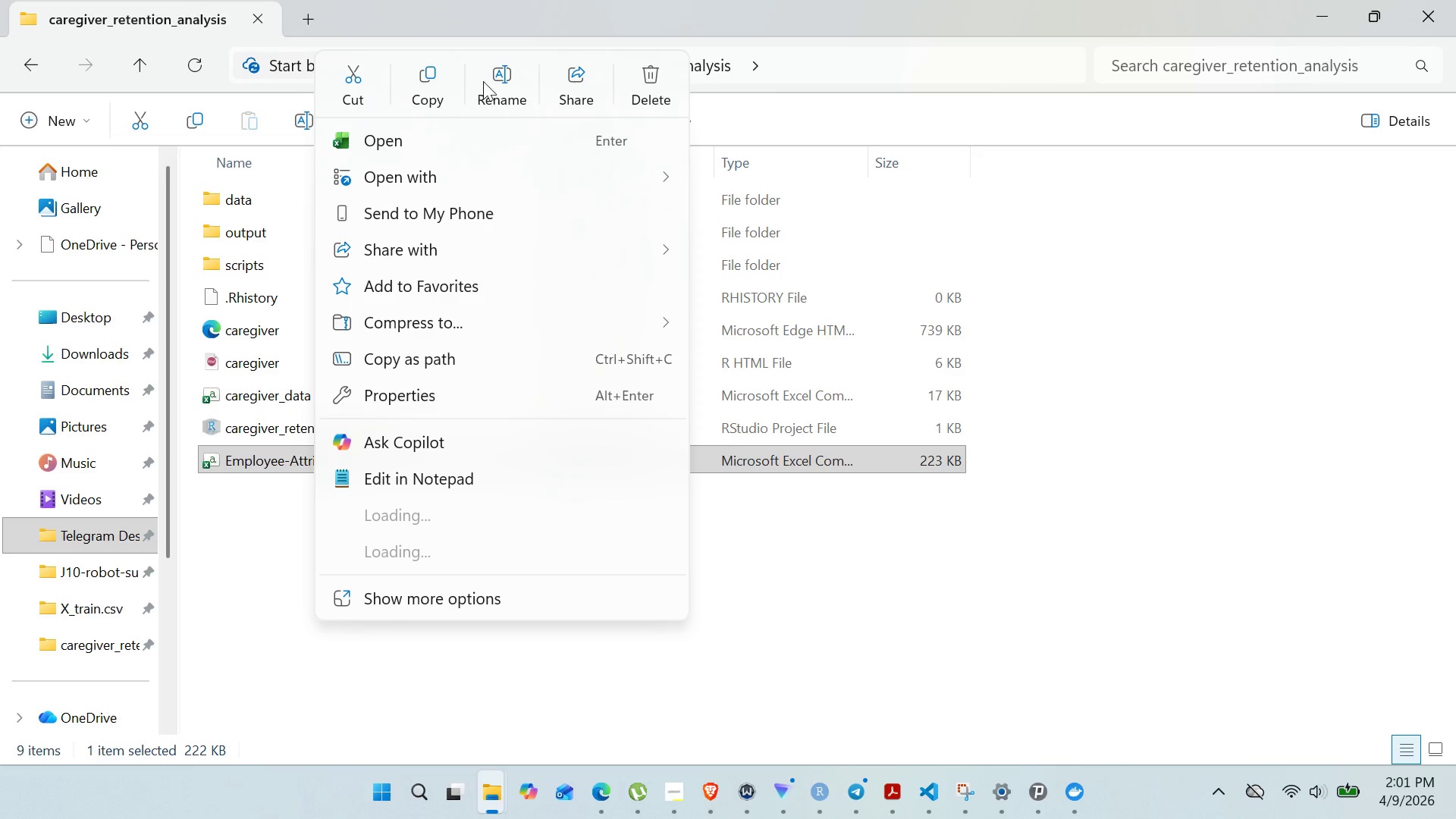 
left_click([491, 76])
 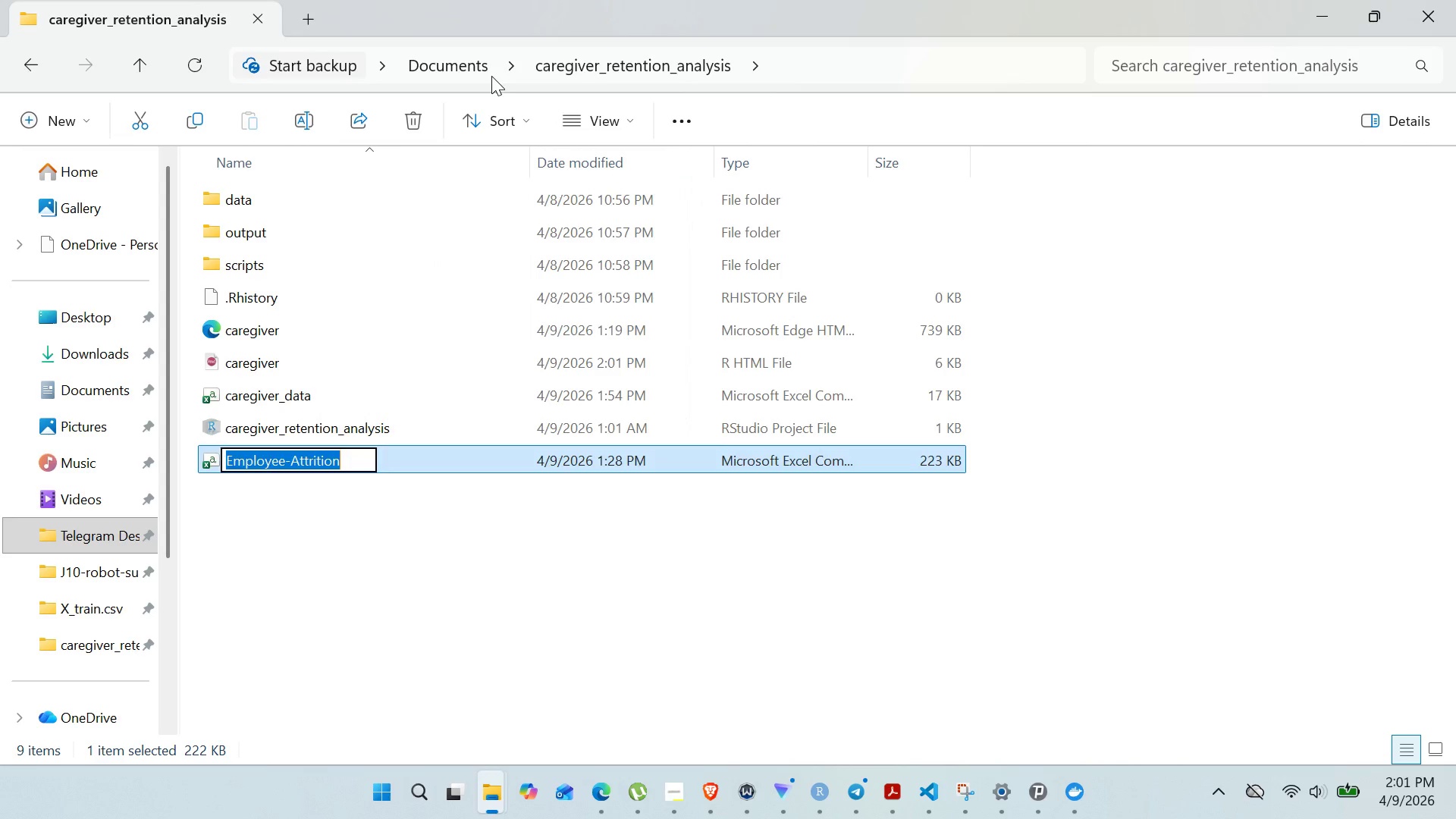 
key(Control+C)
 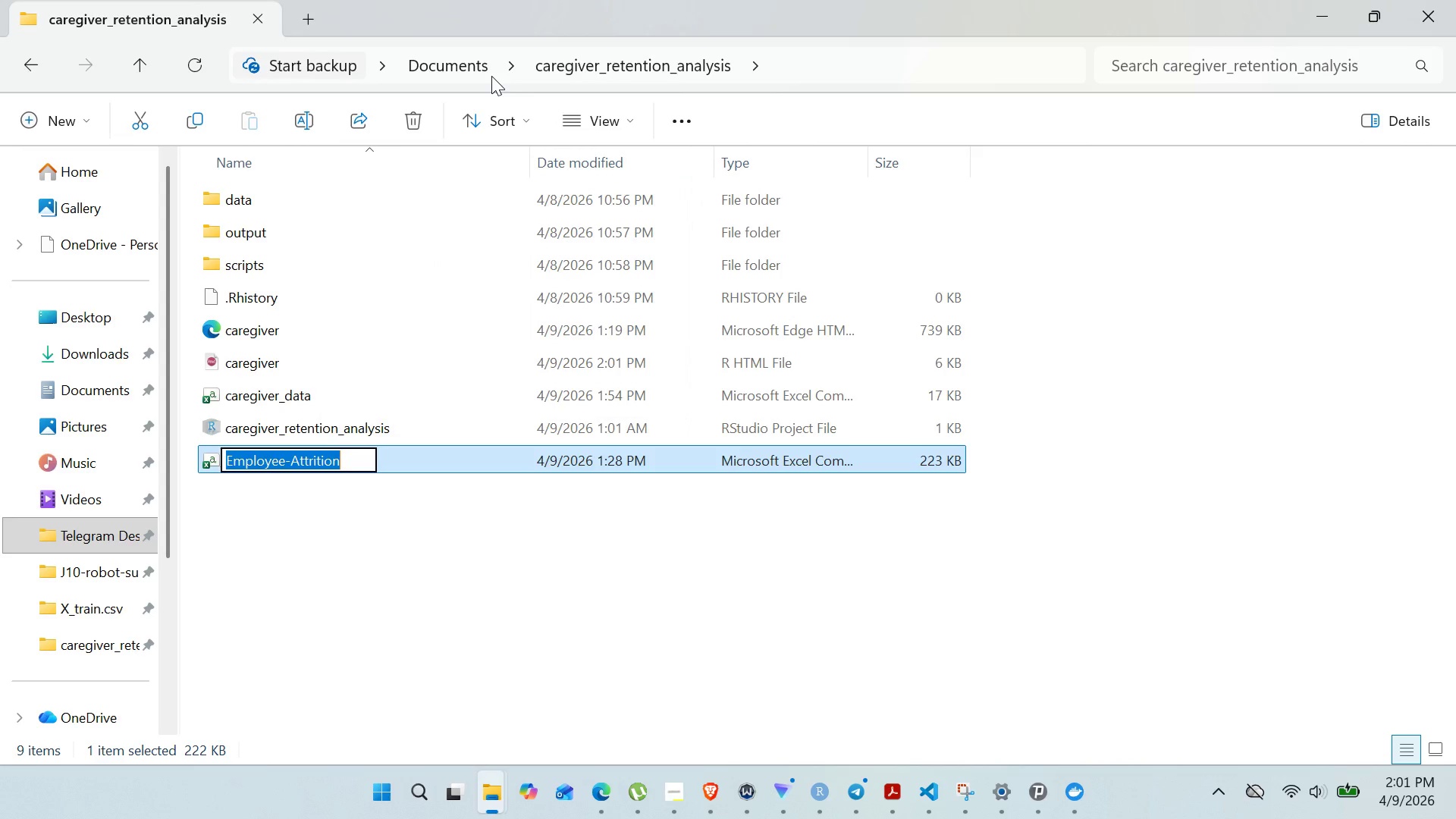 
key(Alt+Tab)
 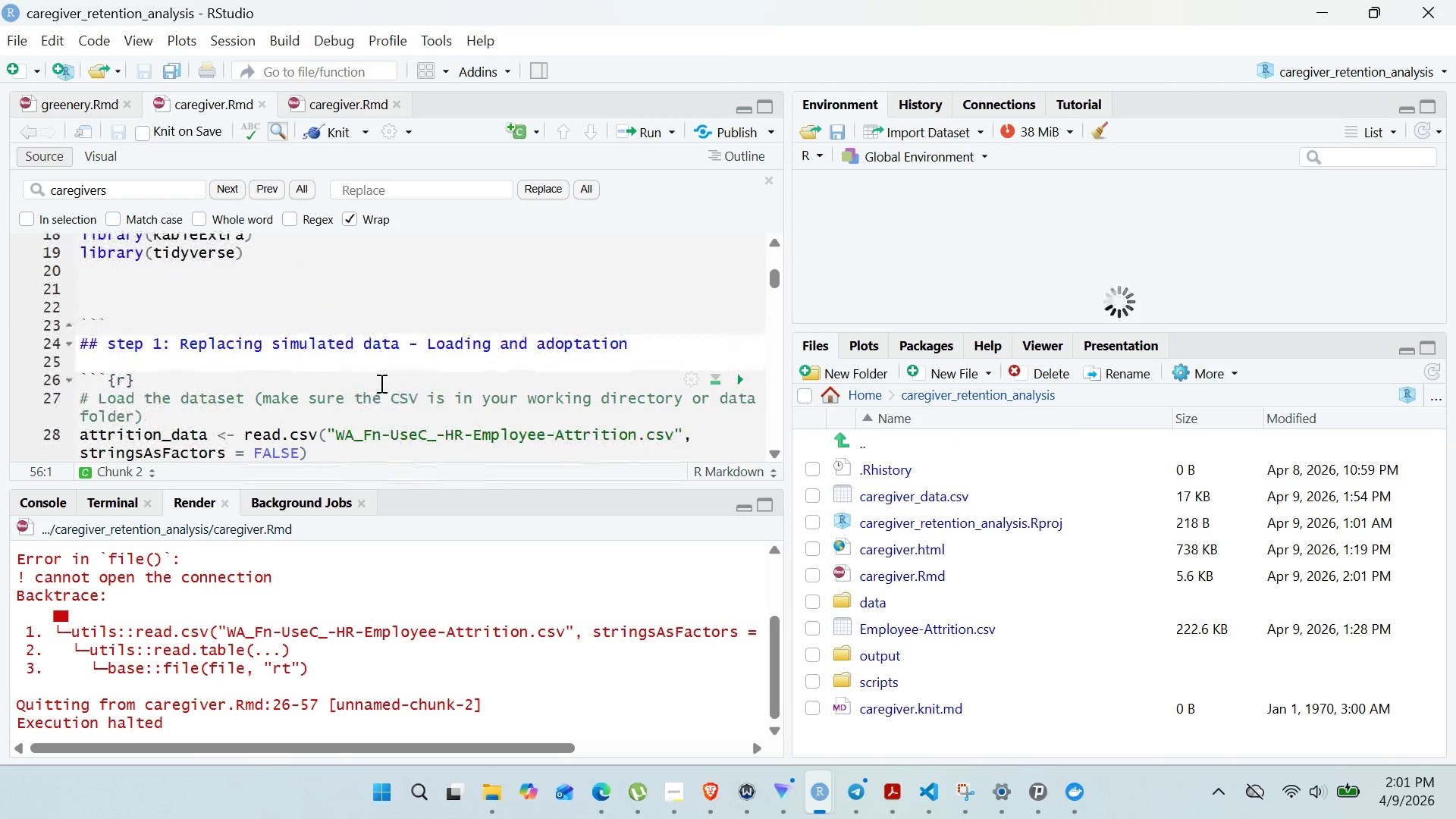 
right_click([380, 383])
 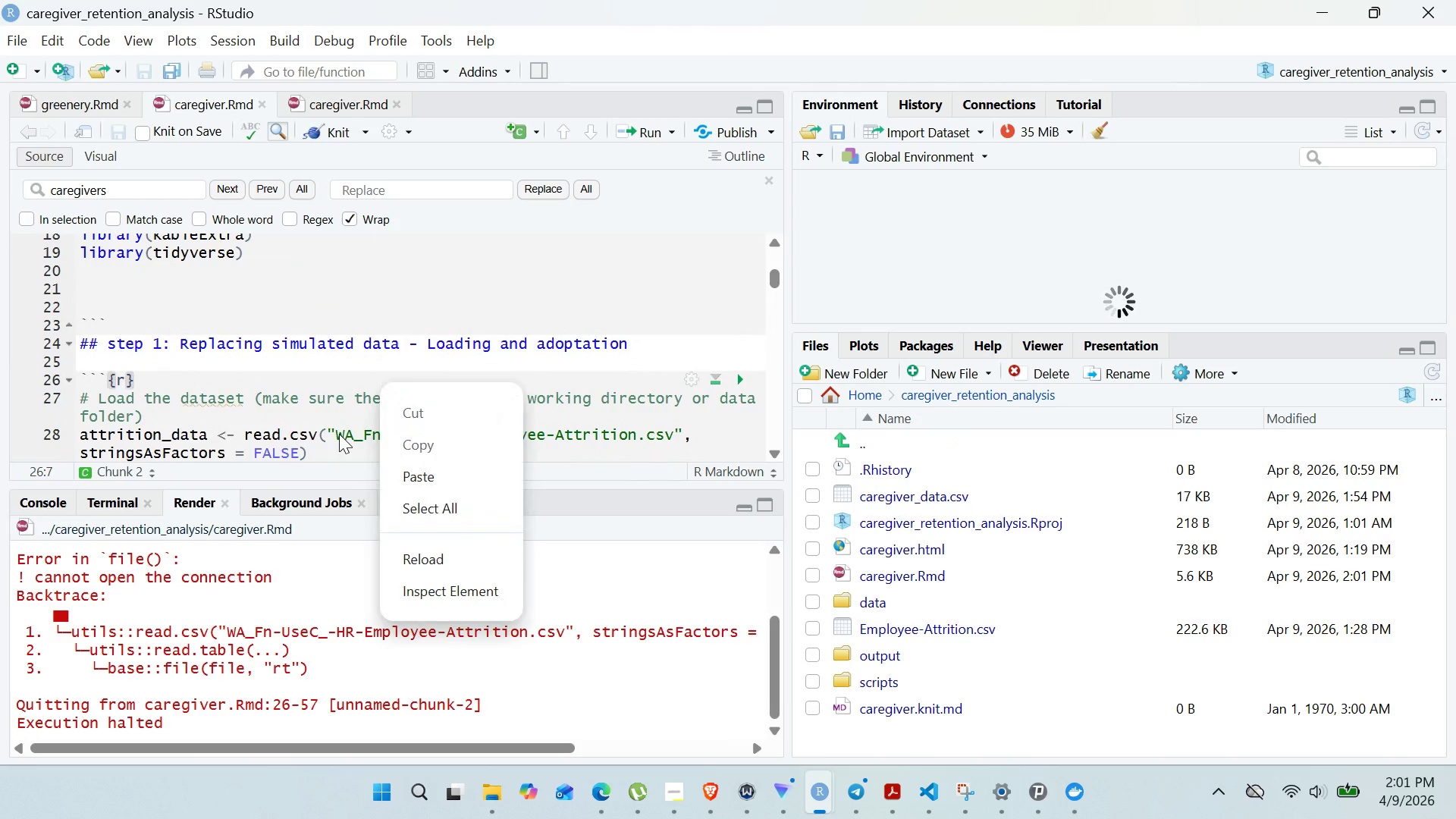 
left_click([339, 434])
 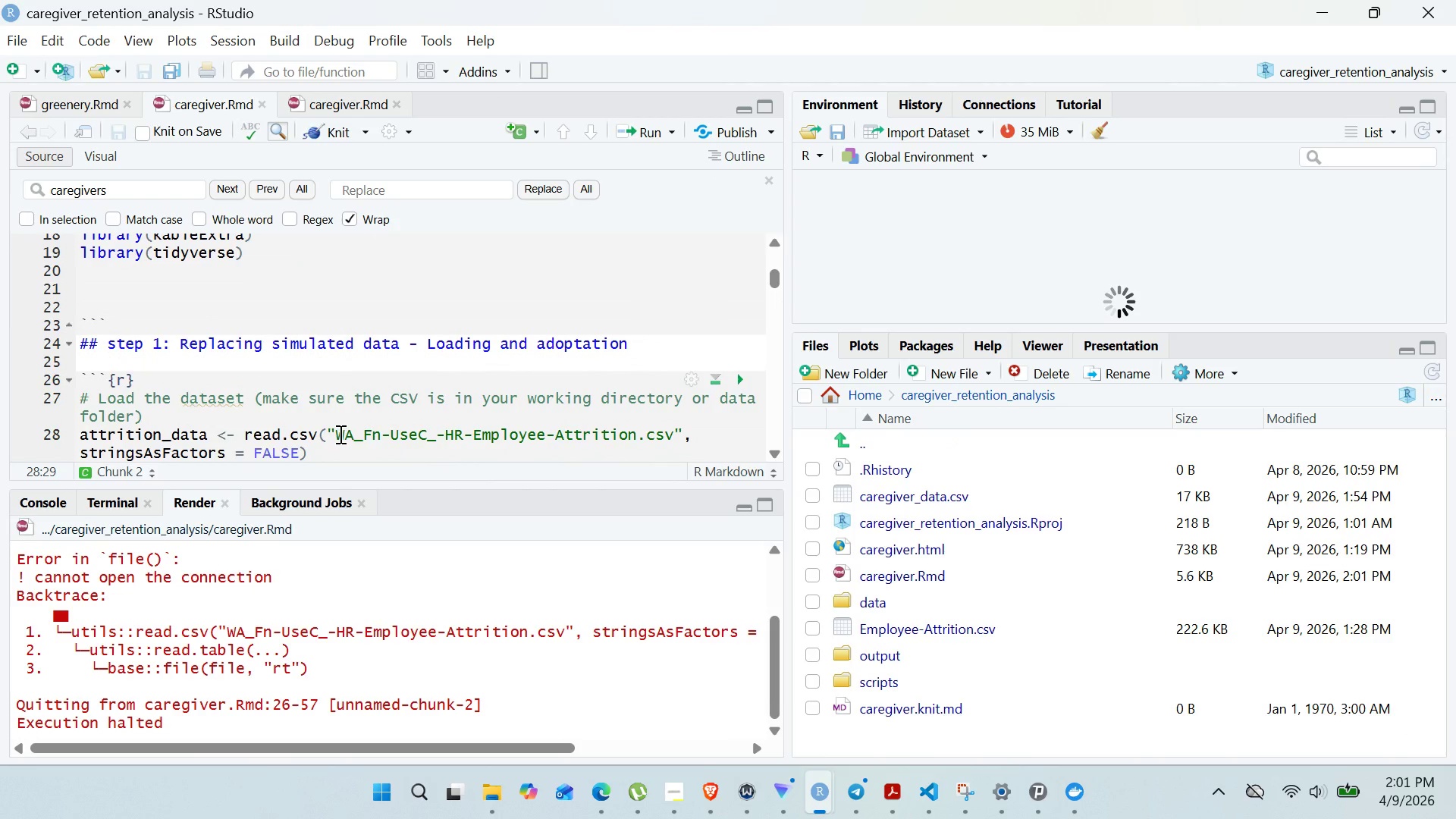 
left_click_drag(start_coordinate=[339, 434], to_coordinate=[639, 432])
 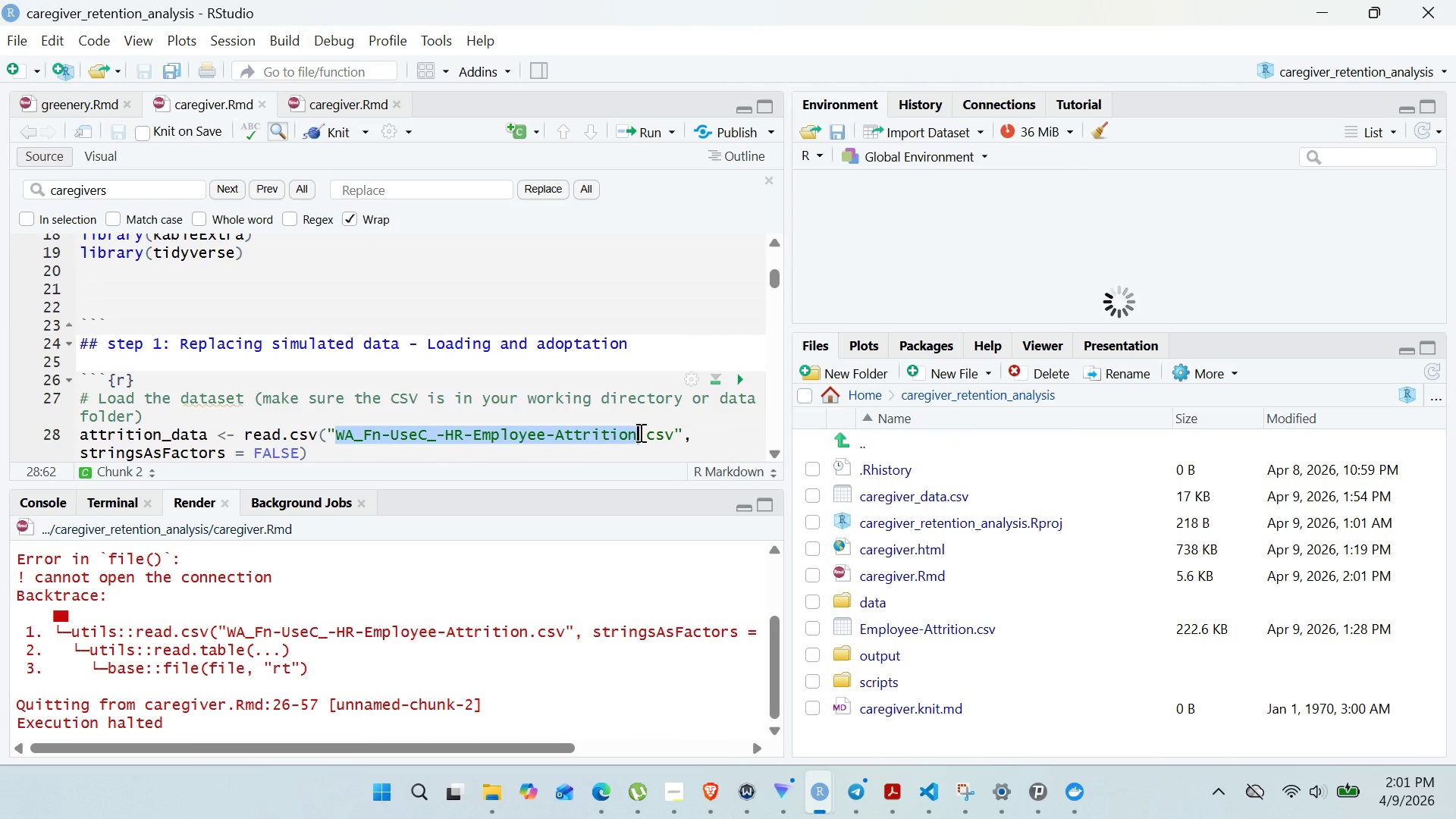 
key(Alt+Control+V)
 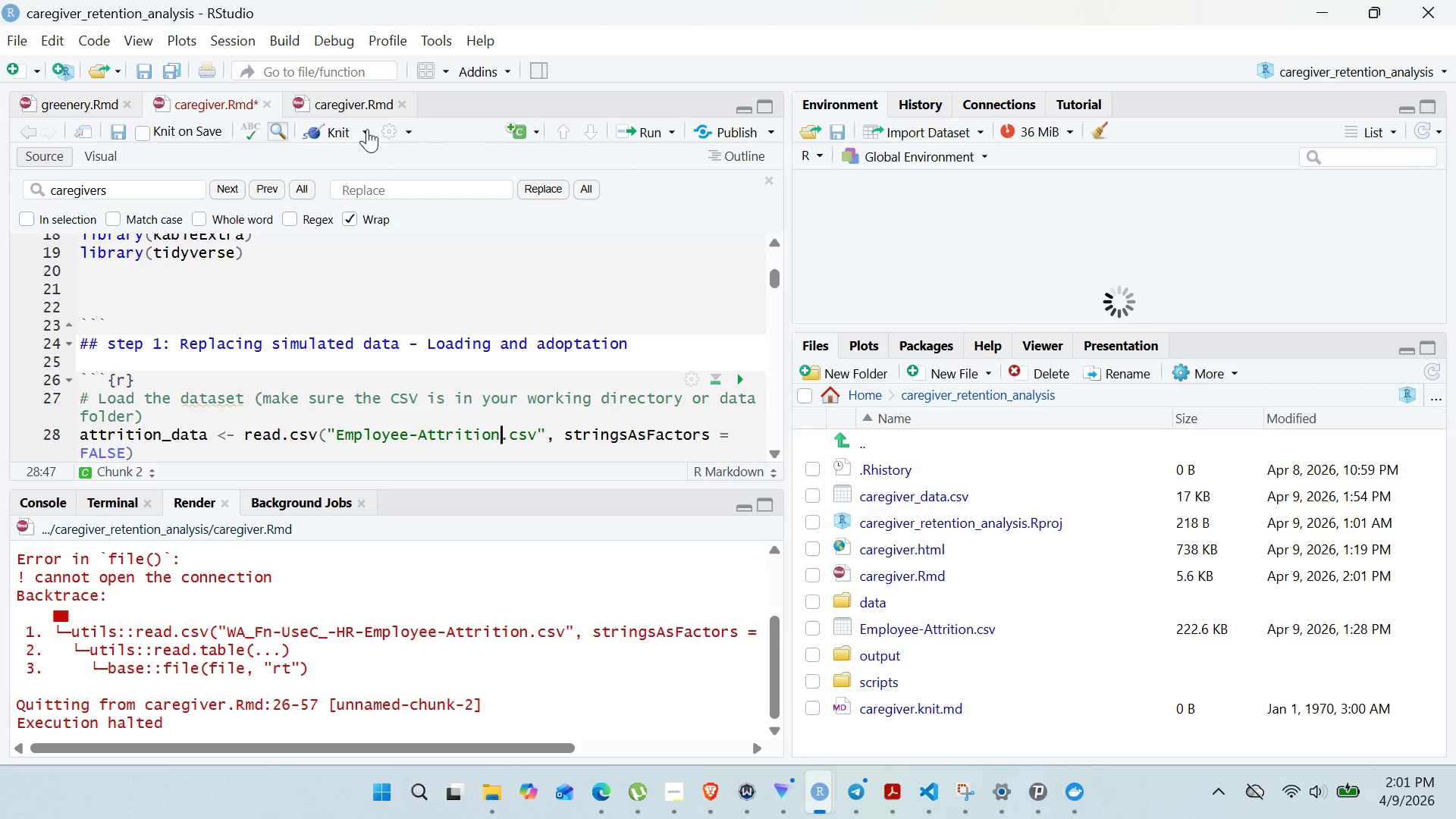 
left_click([345, 124])
 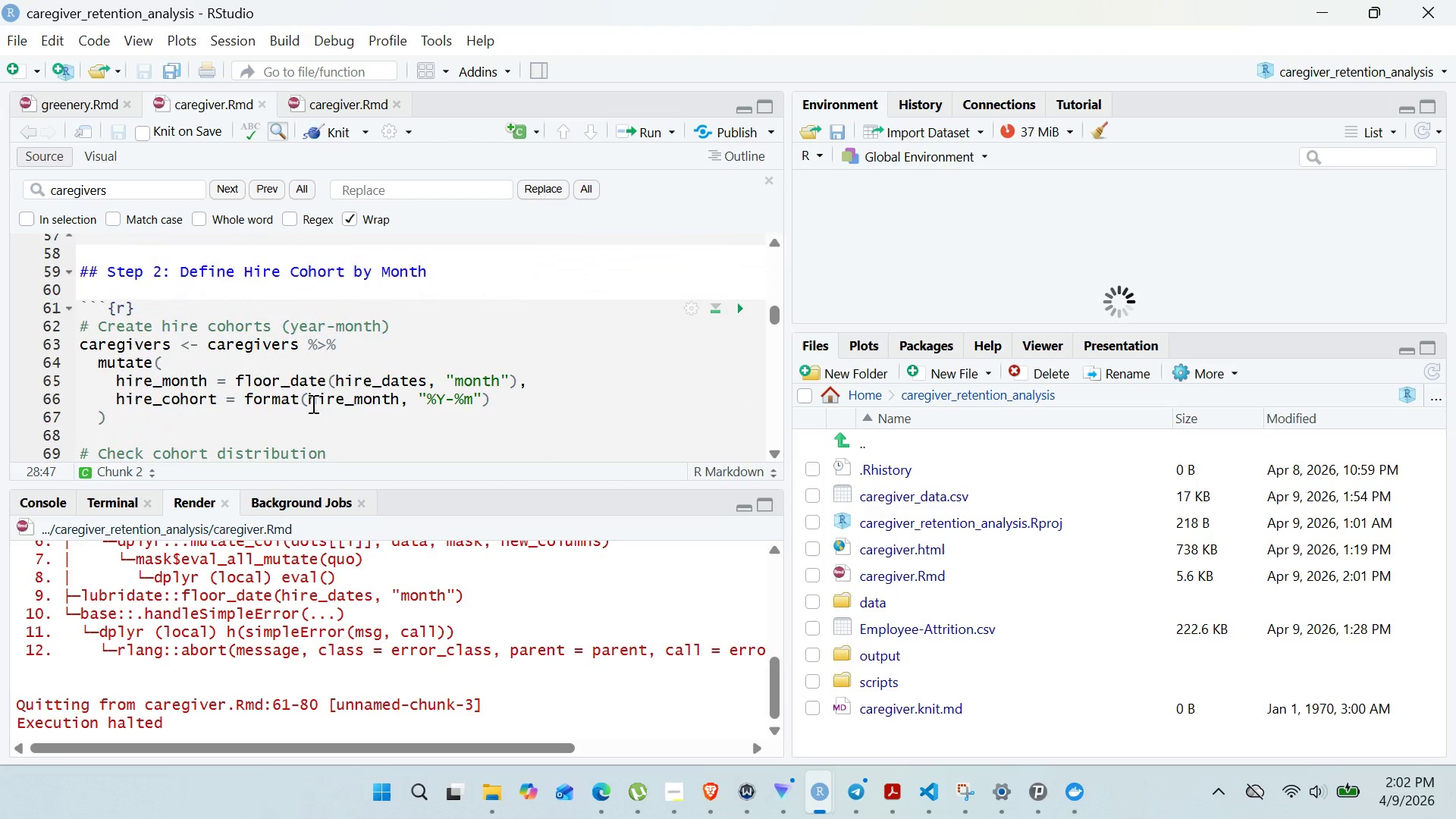 
wait(20.86)
 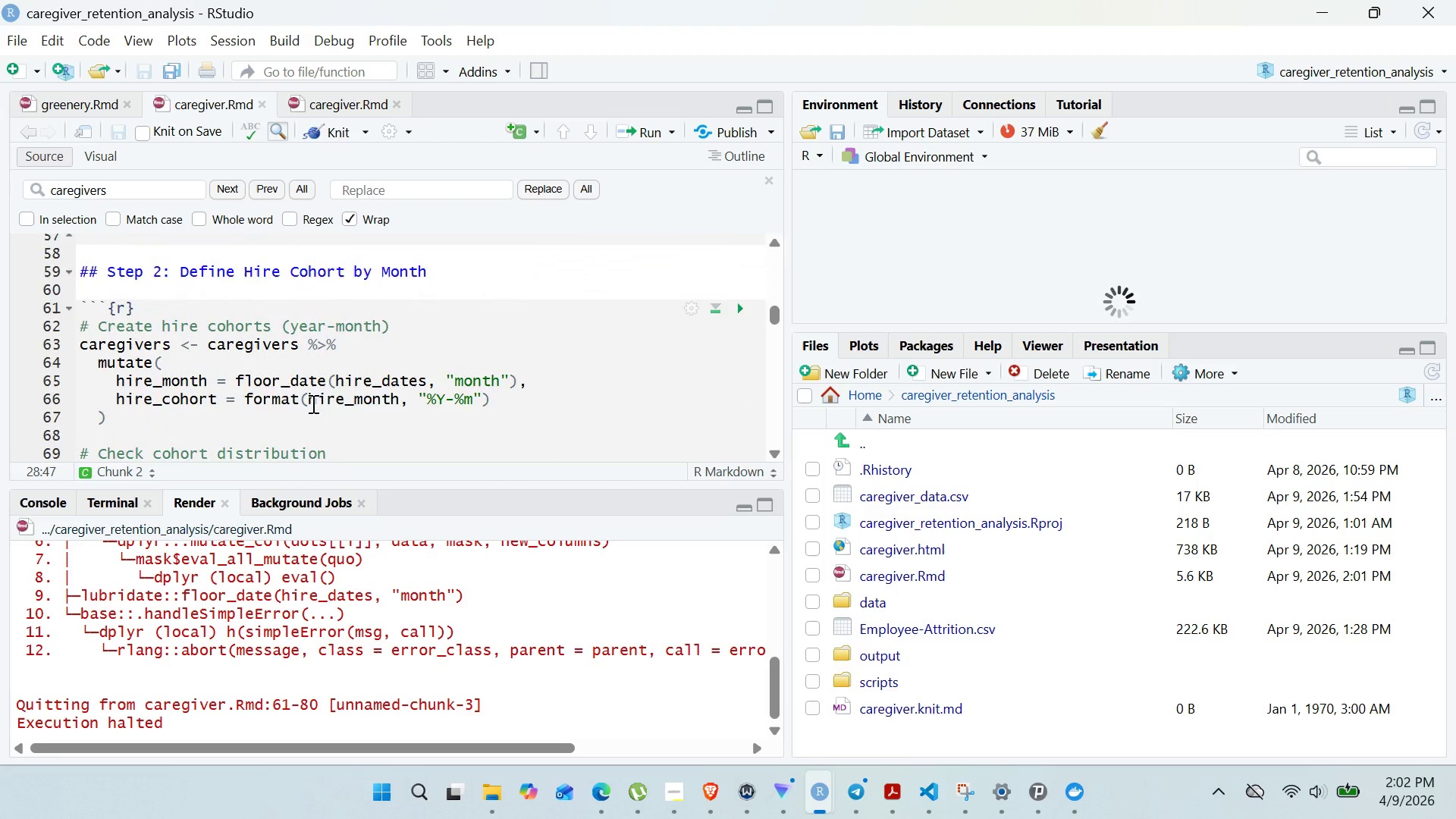 
double_click([205, 423])
 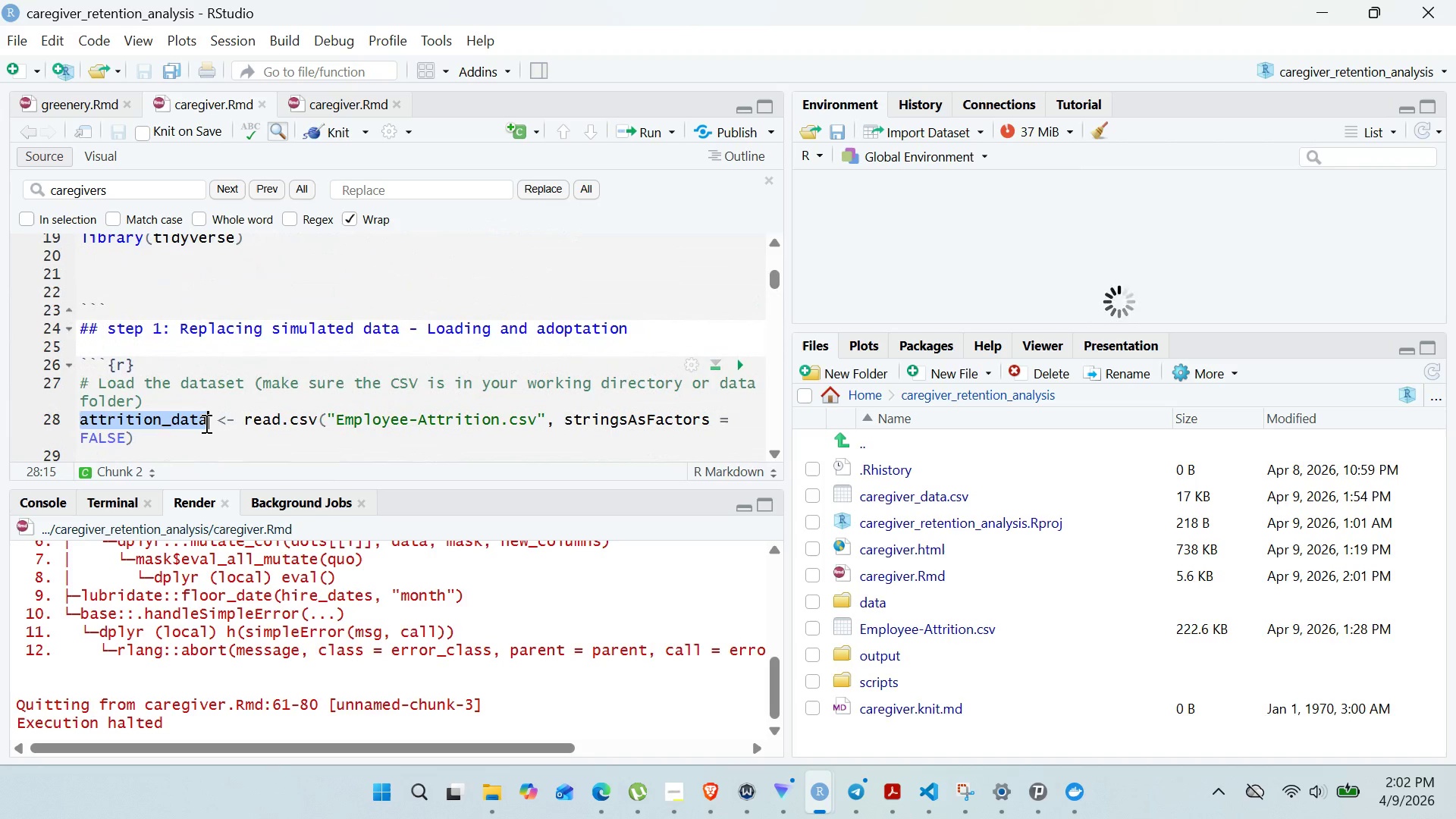 
key(Control+C)
 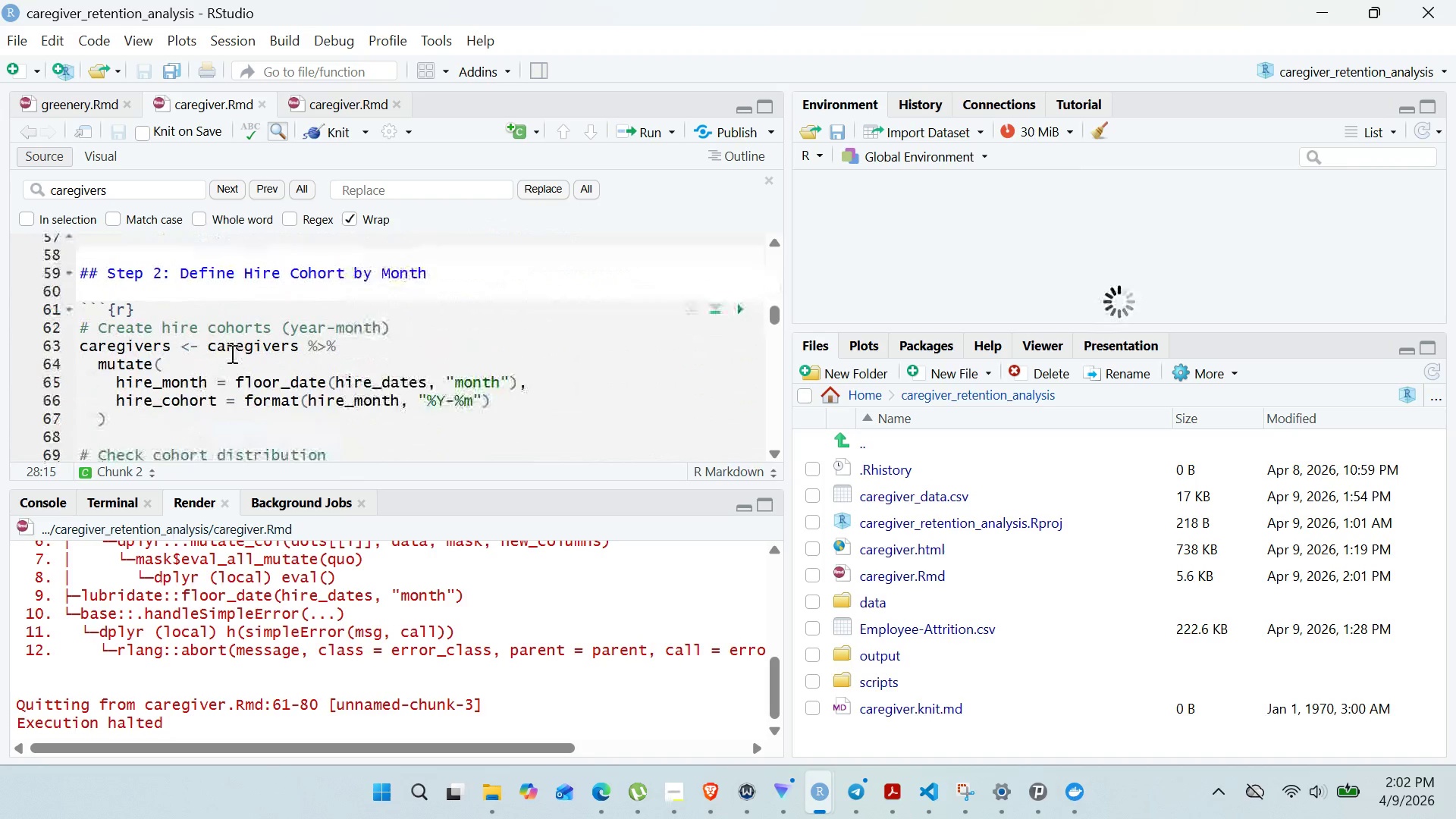 
double_click([232, 351])
 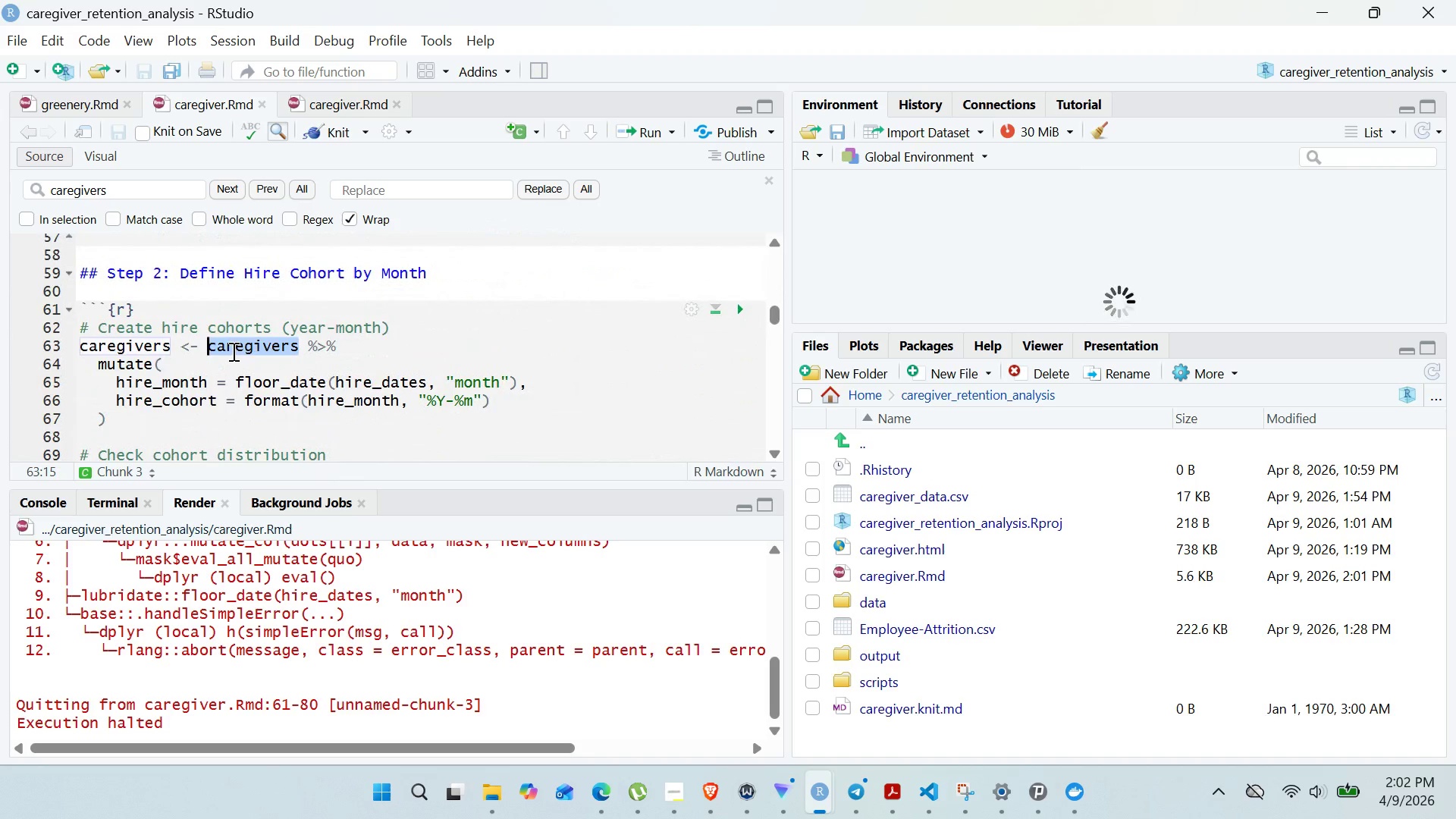 
key(Control+V)
 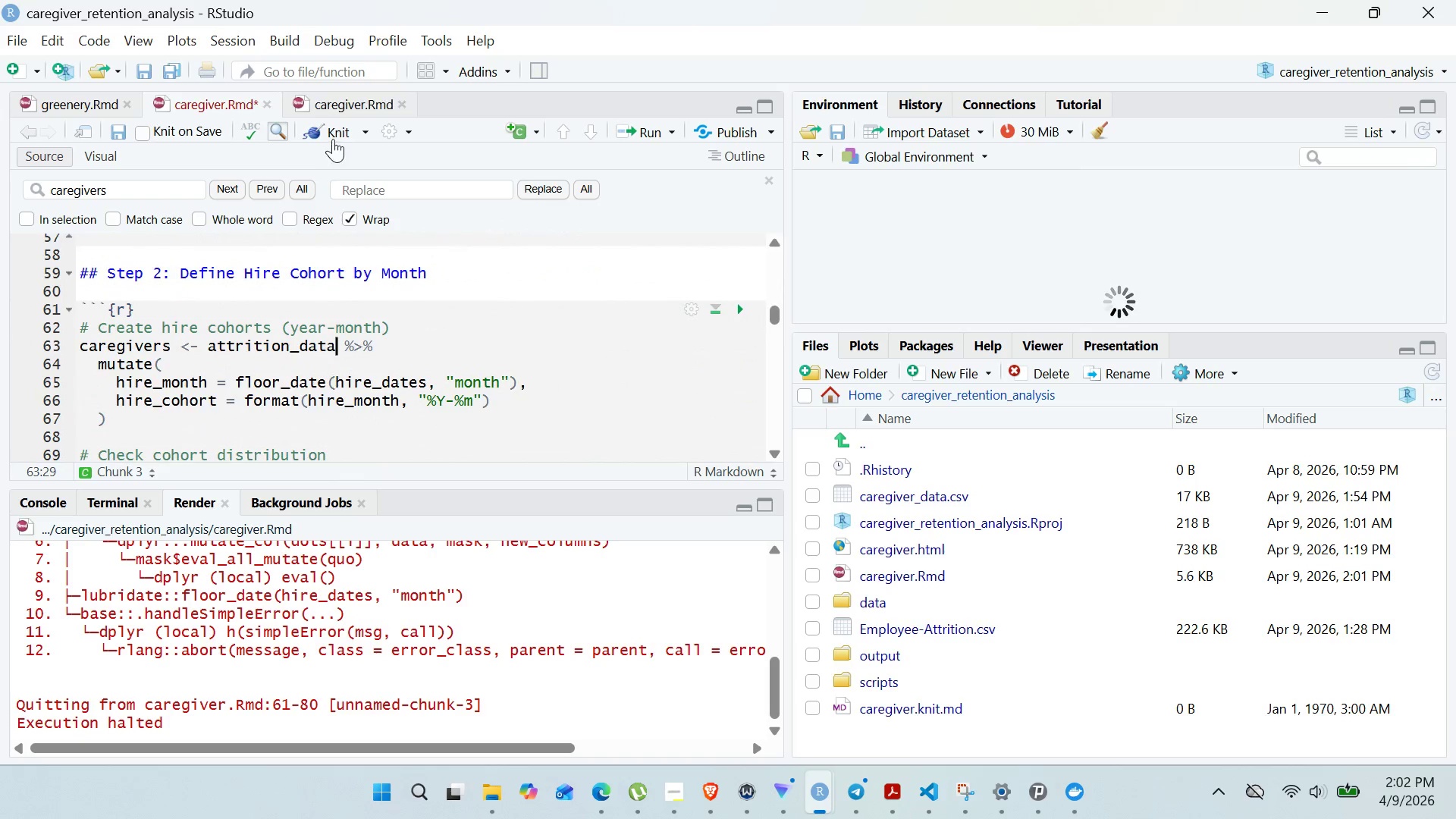 
left_click([333, 135])
 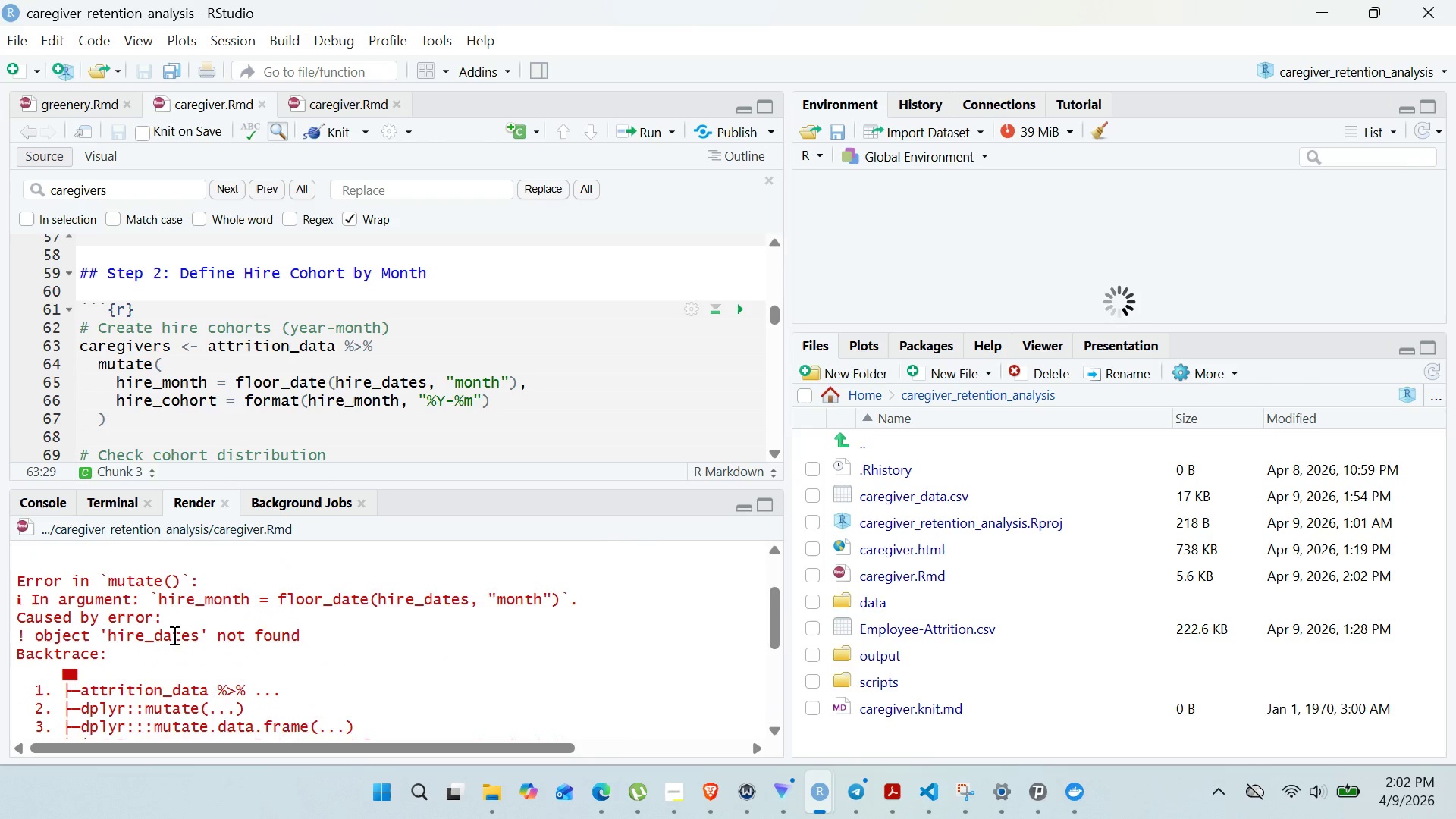 
wait(11.6)
 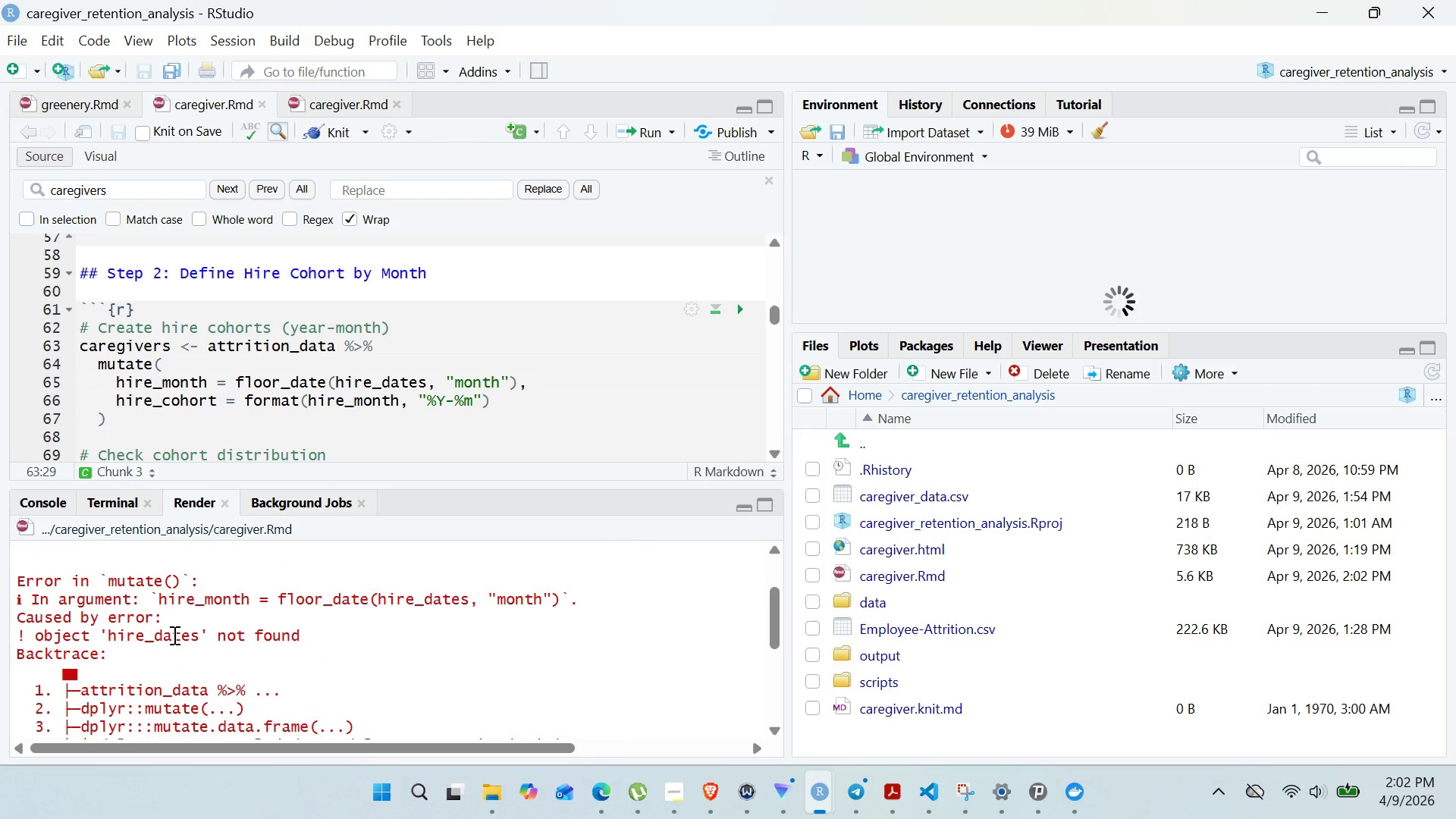 
mouse_move([191, 385])
 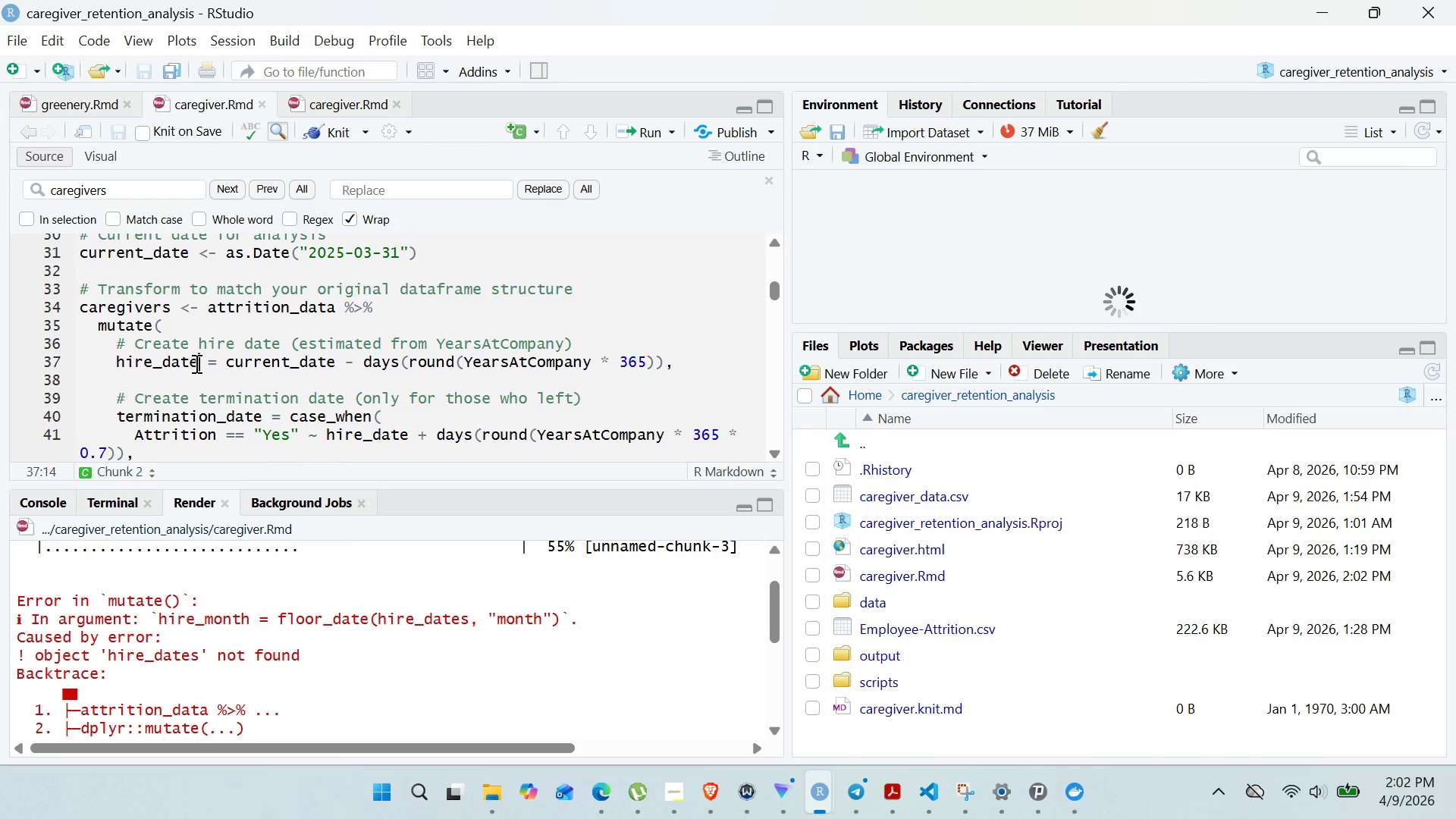 
left_click([195, 363])
 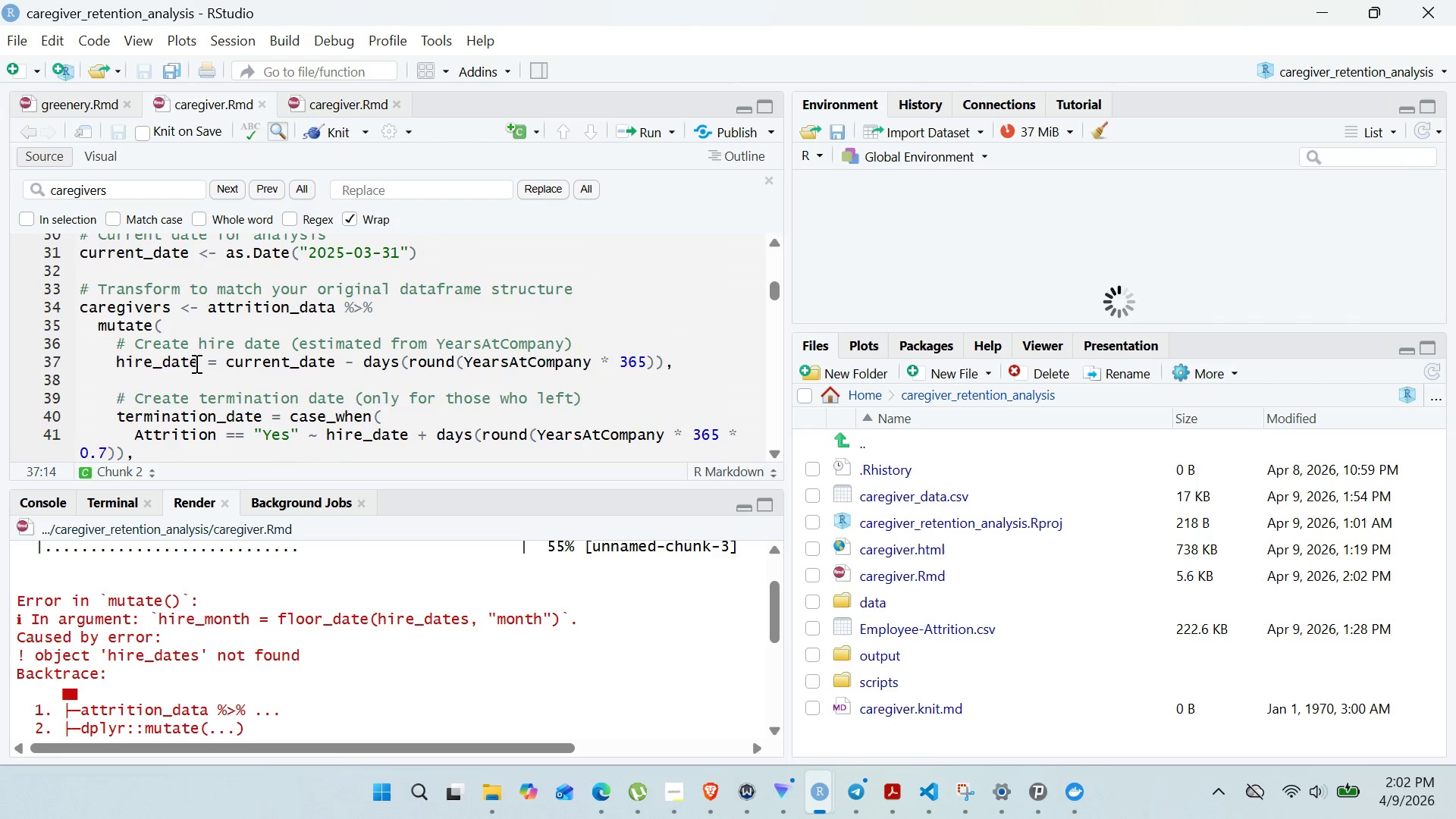 
key(S)
 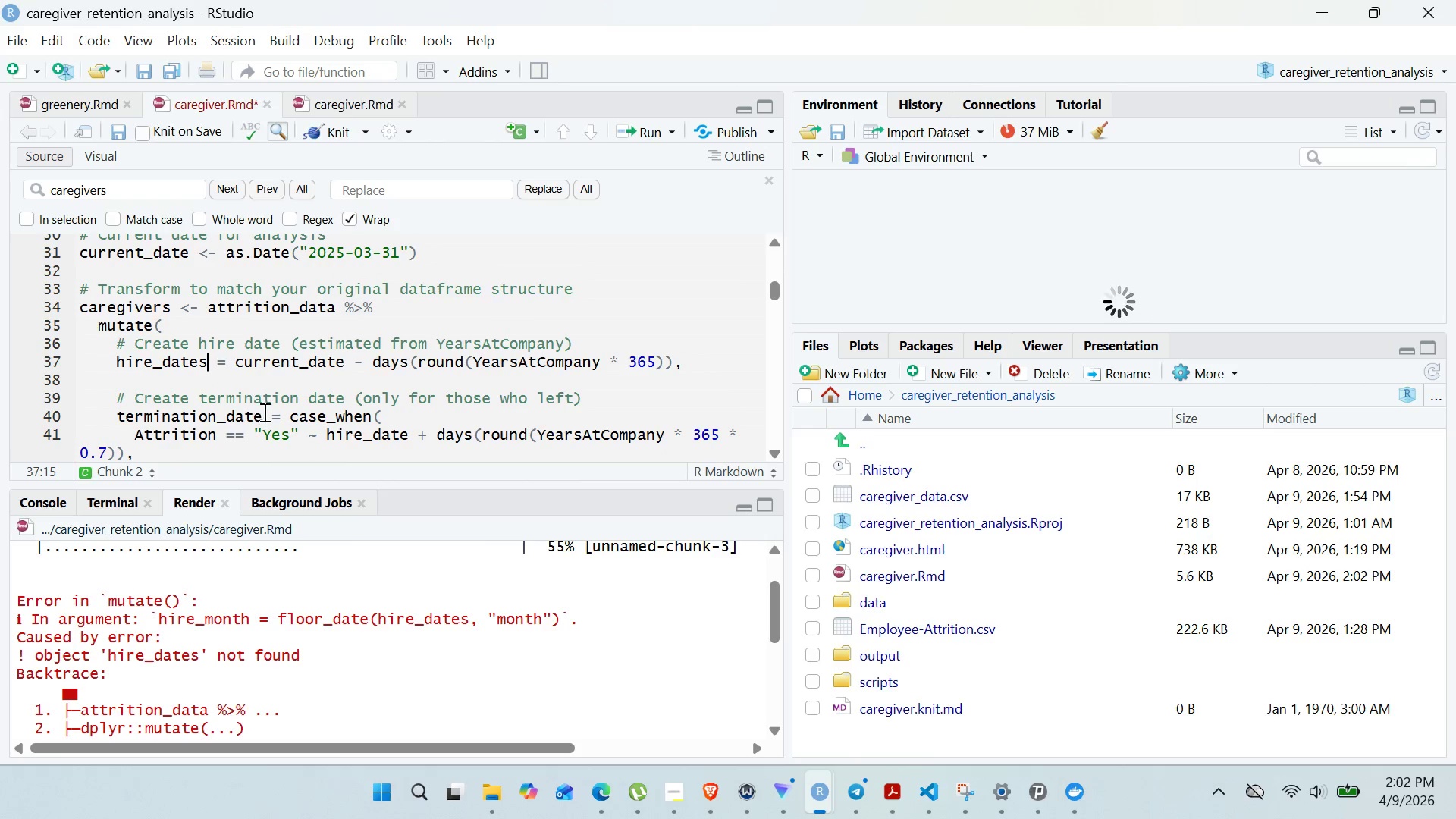 
left_click([263, 412])
 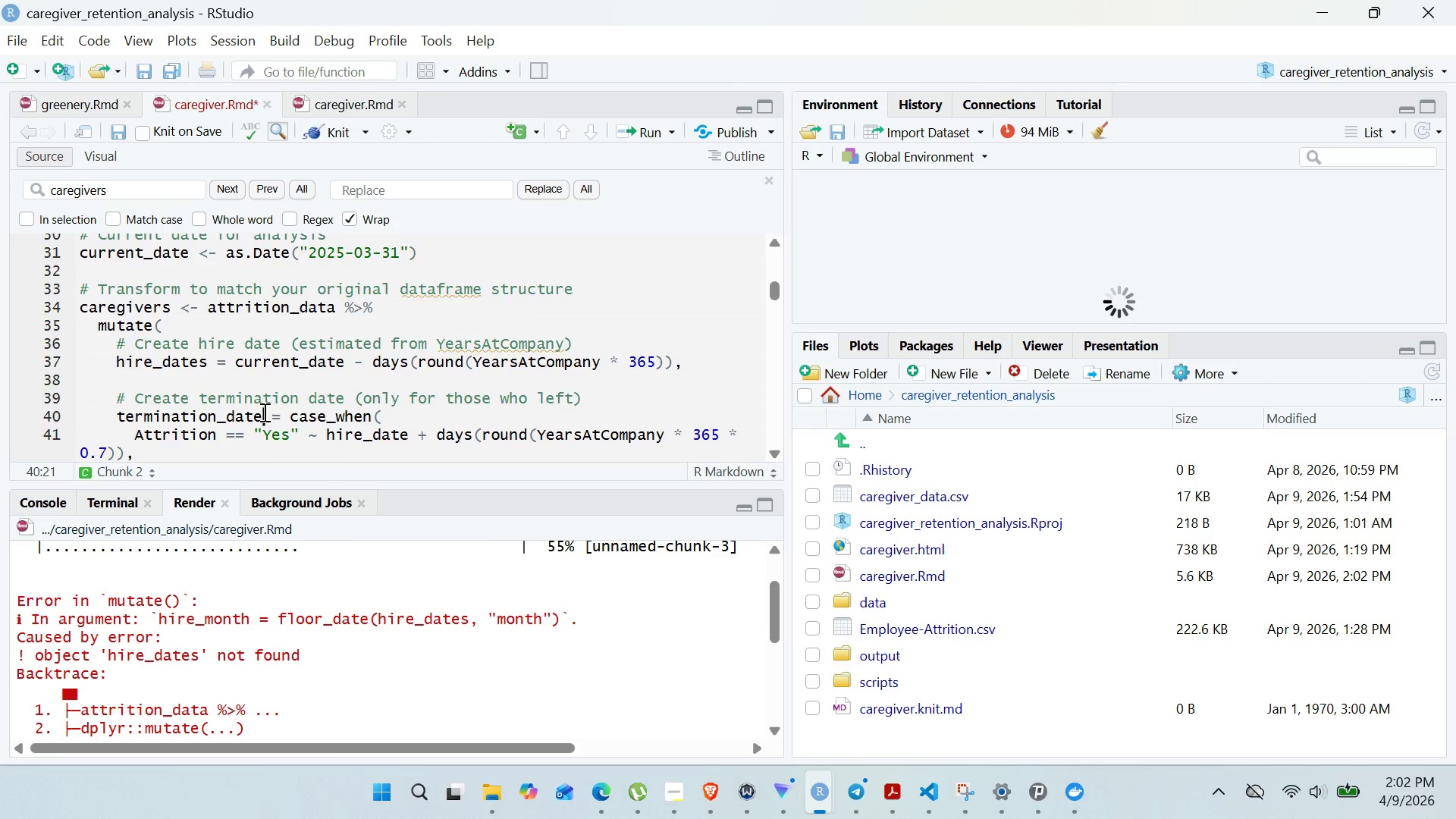 
key(S)
 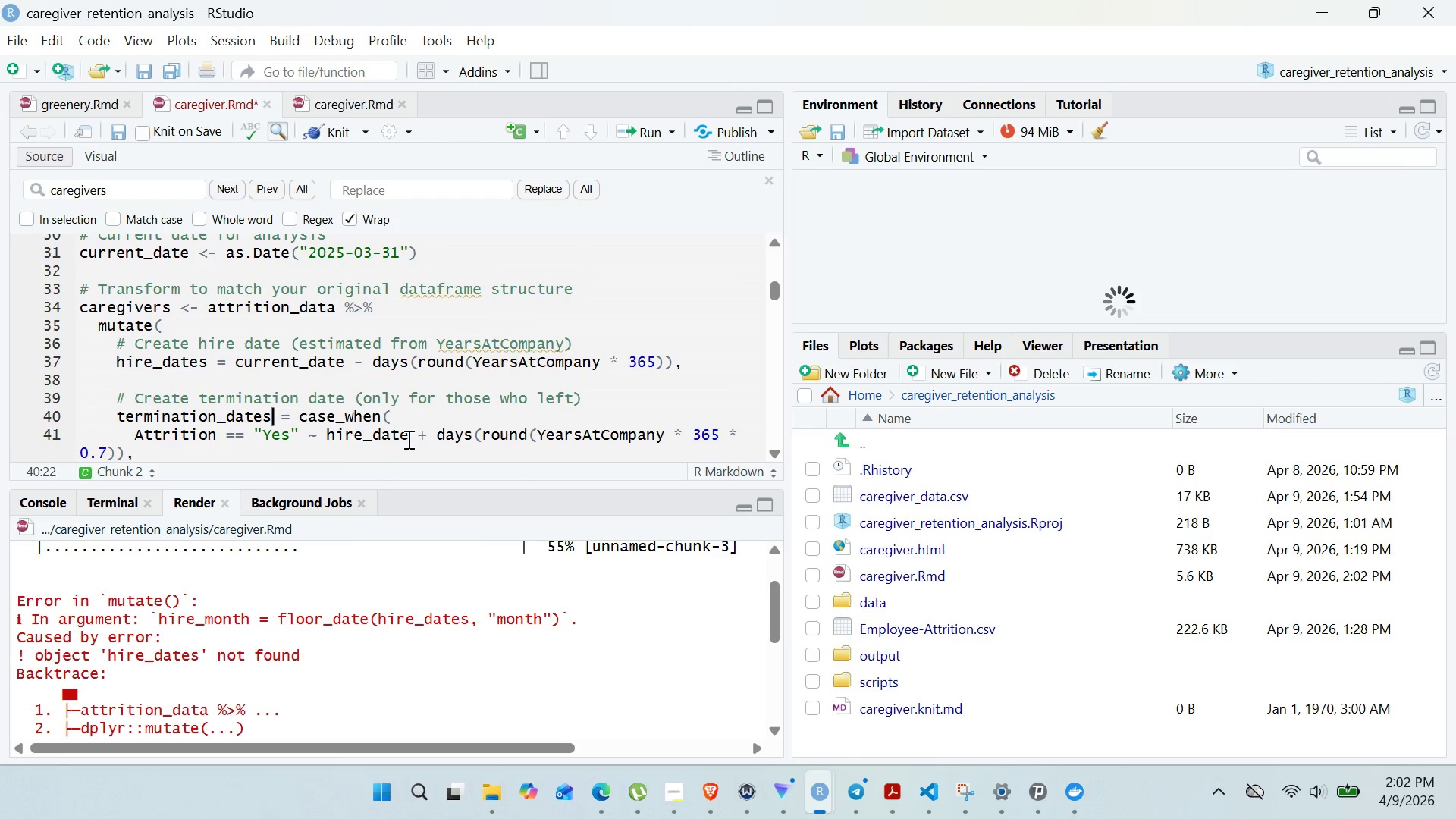 
left_click([407, 439])
 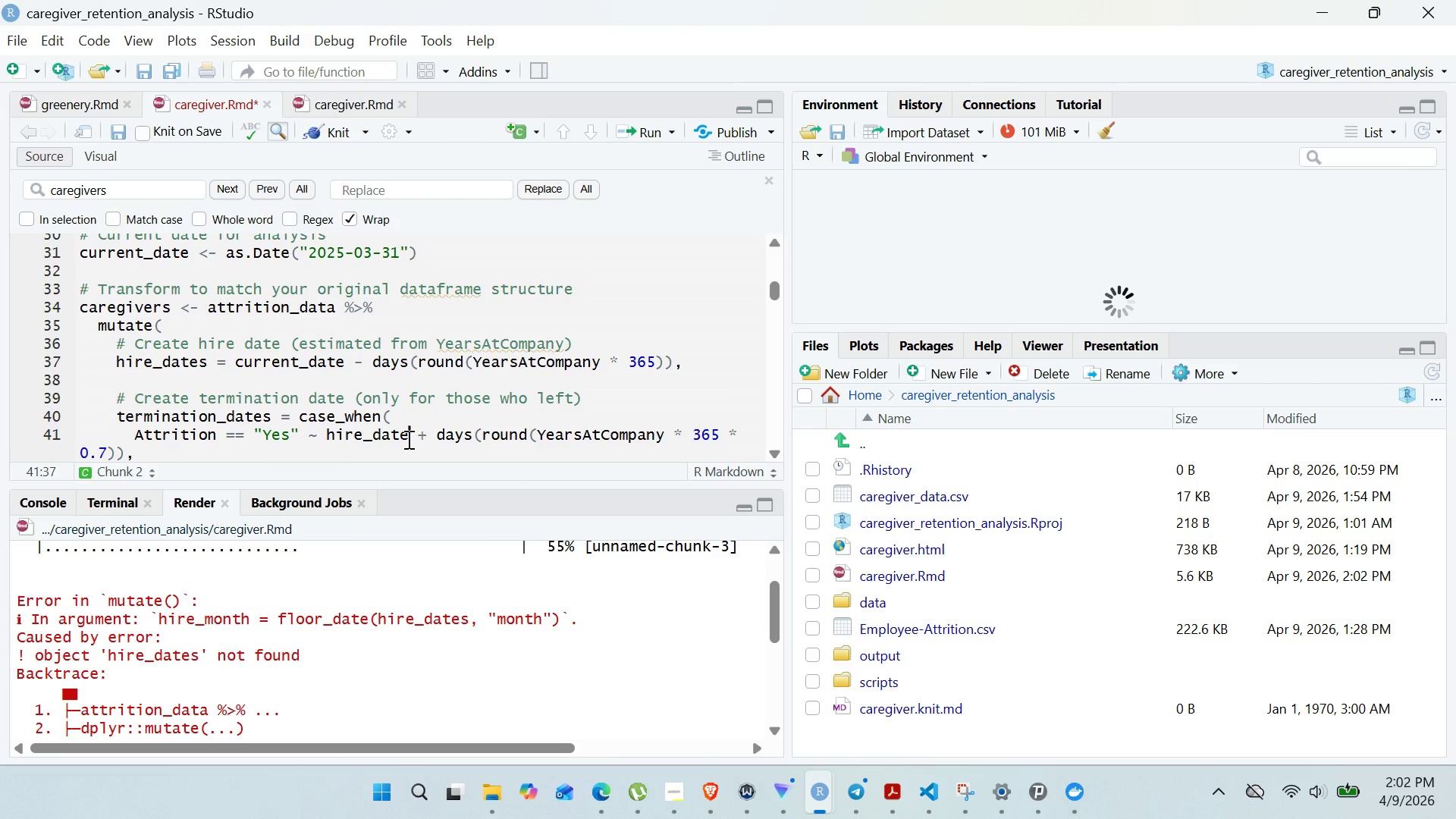 
key(S)
 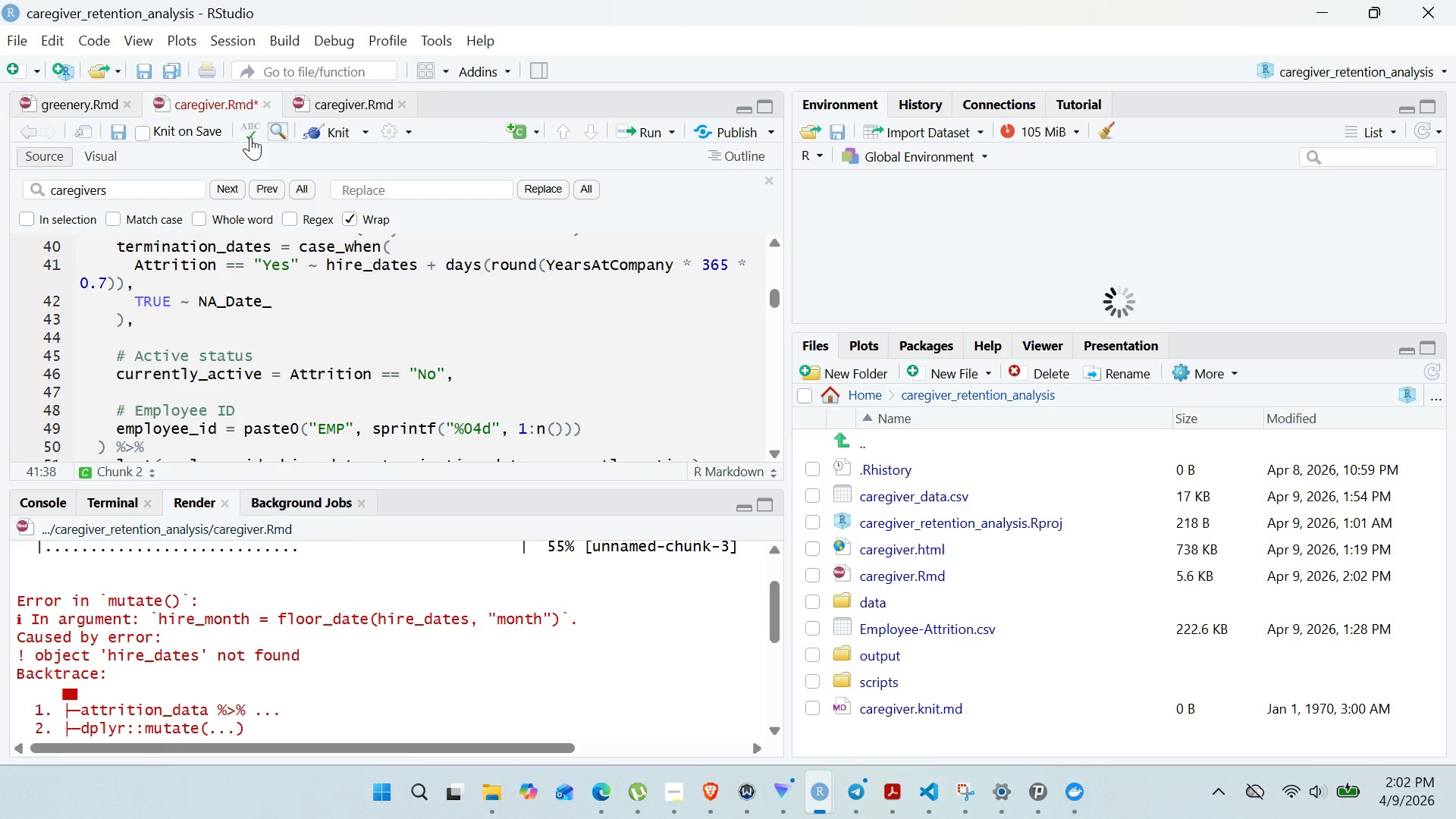 
left_click([339, 125])
 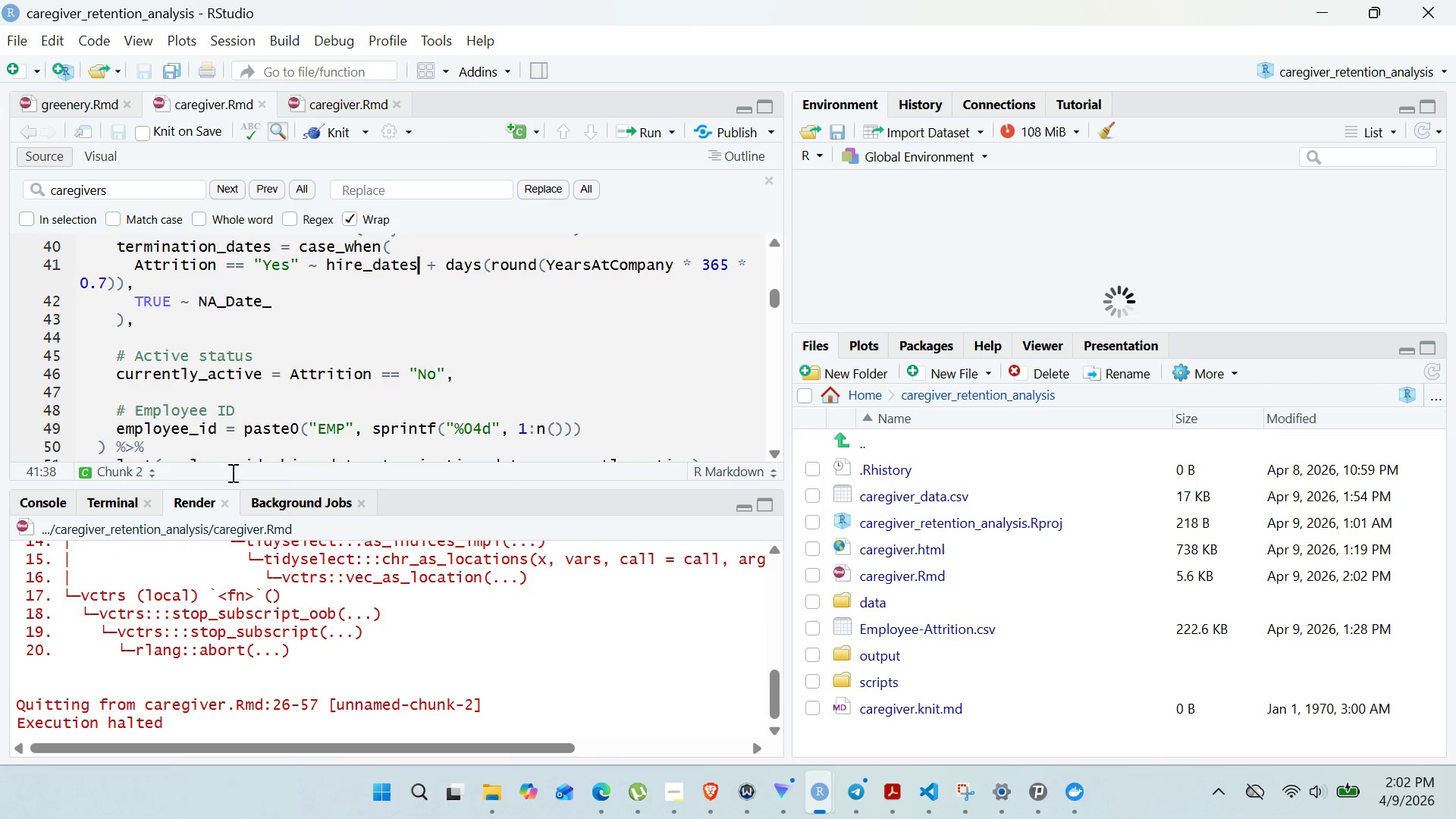 
wait(10.55)
 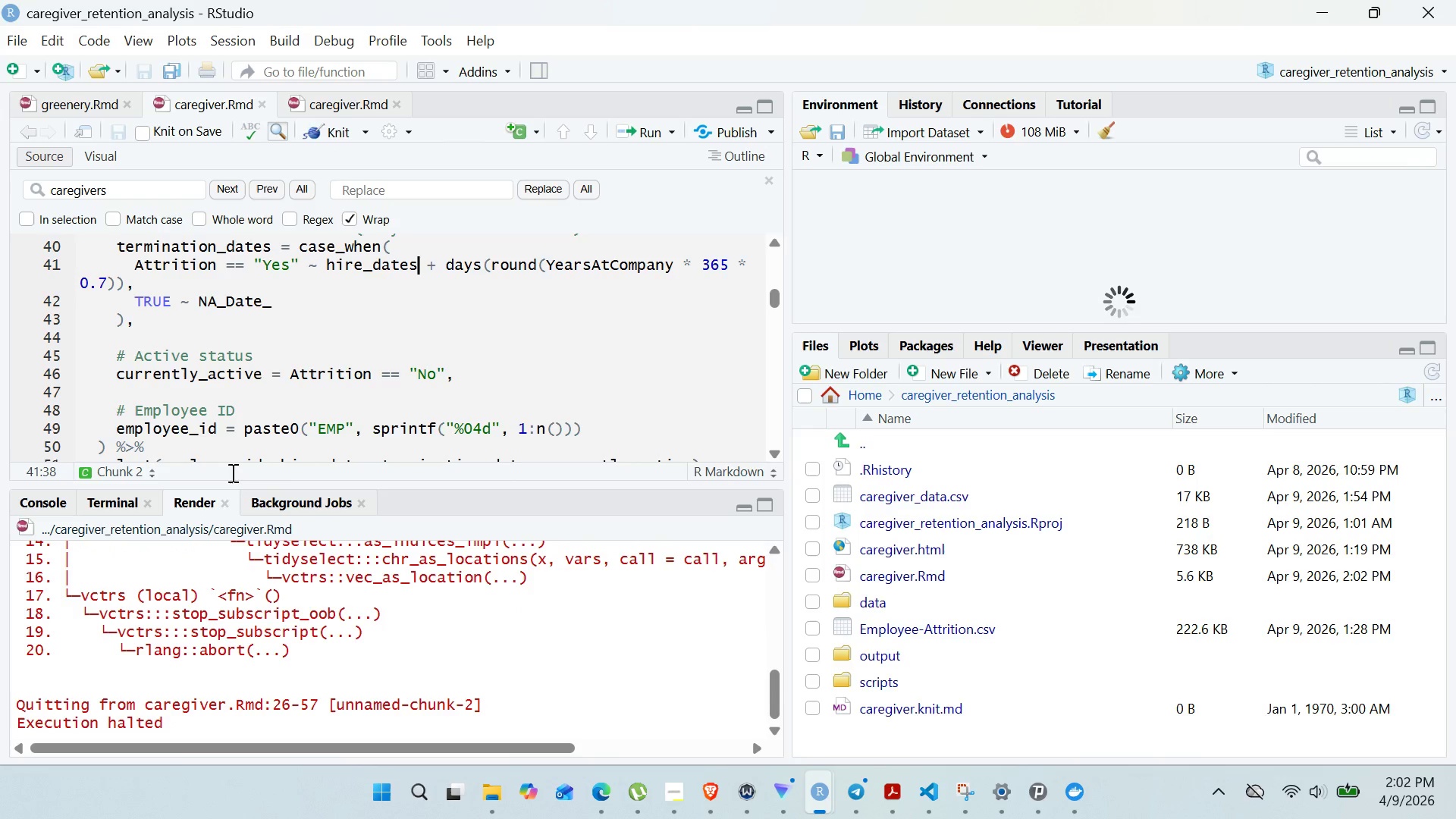 
left_click_drag(start_coordinate=[327, 268], to_coordinate=[409, 263])
 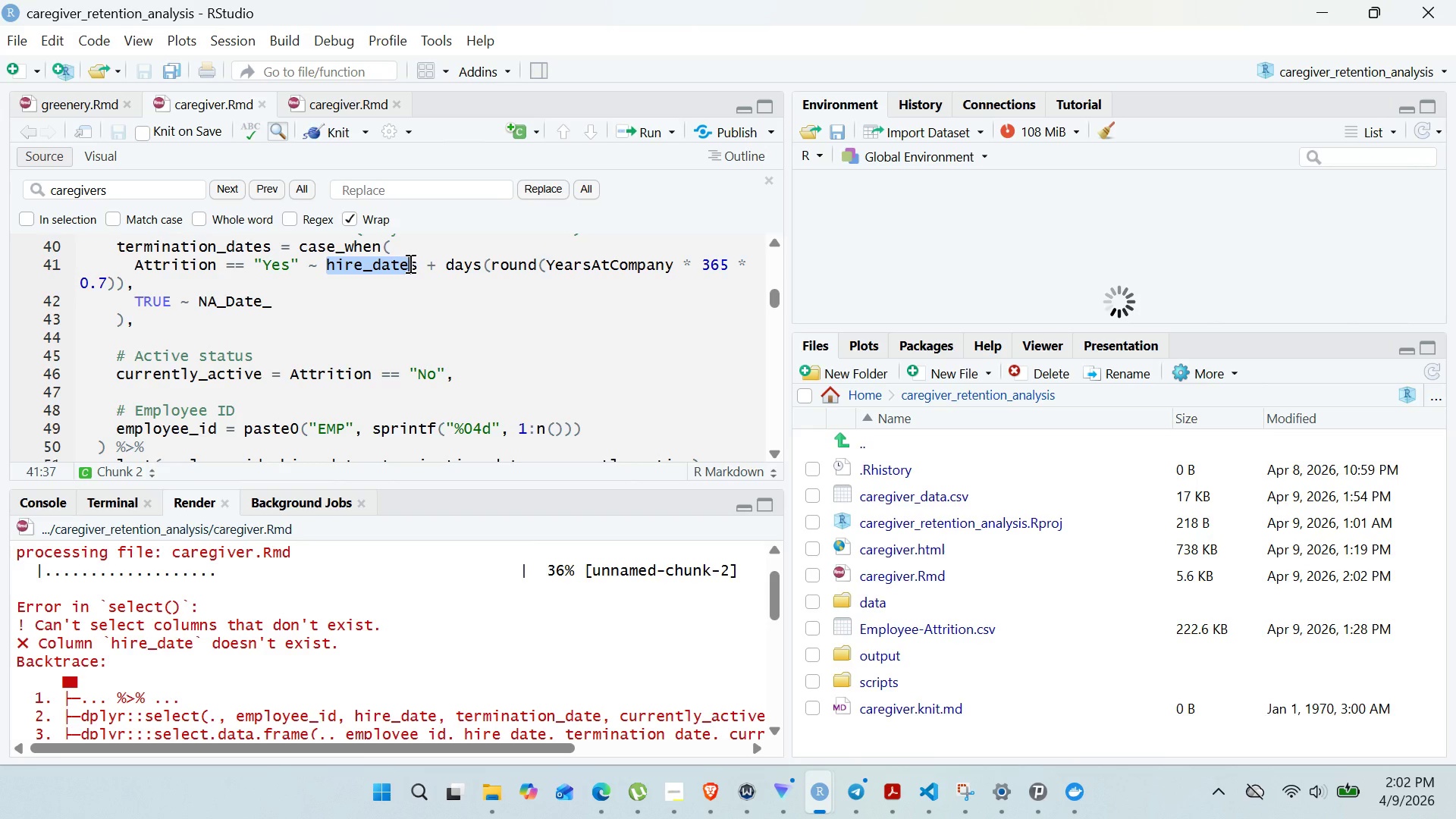 
key(Control+F)
 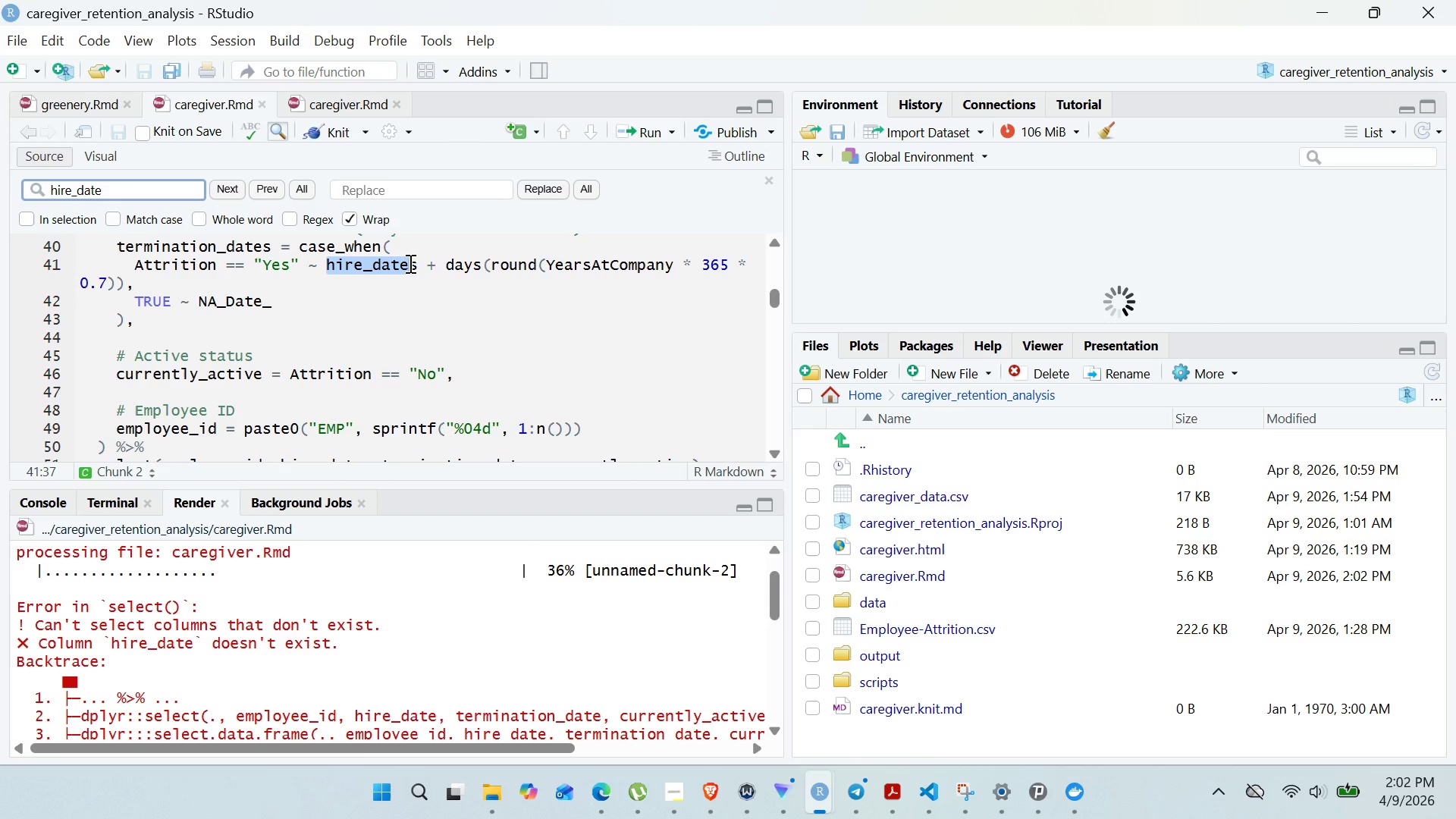 
key(Enter)
 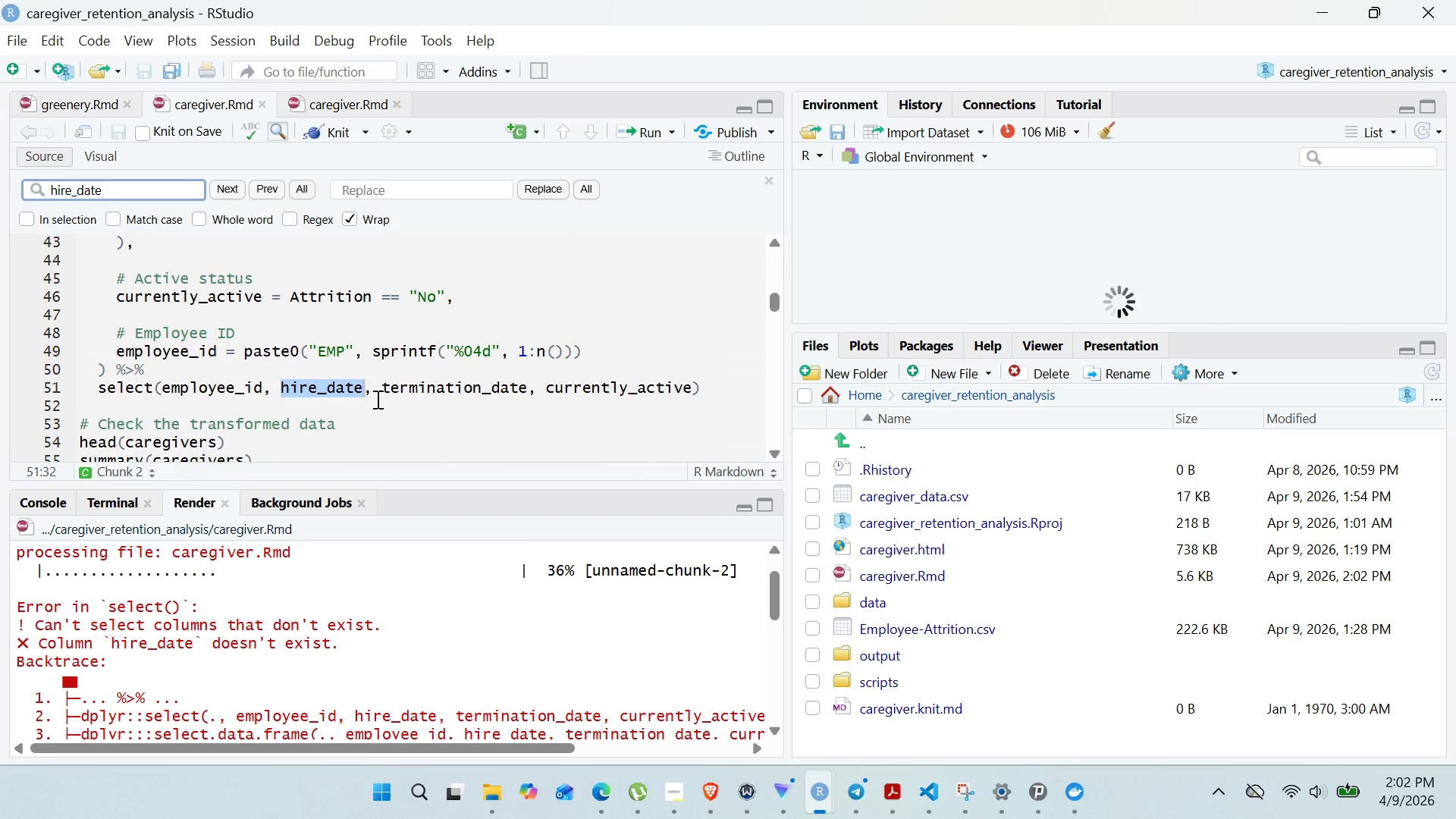 
left_click([360, 383])
 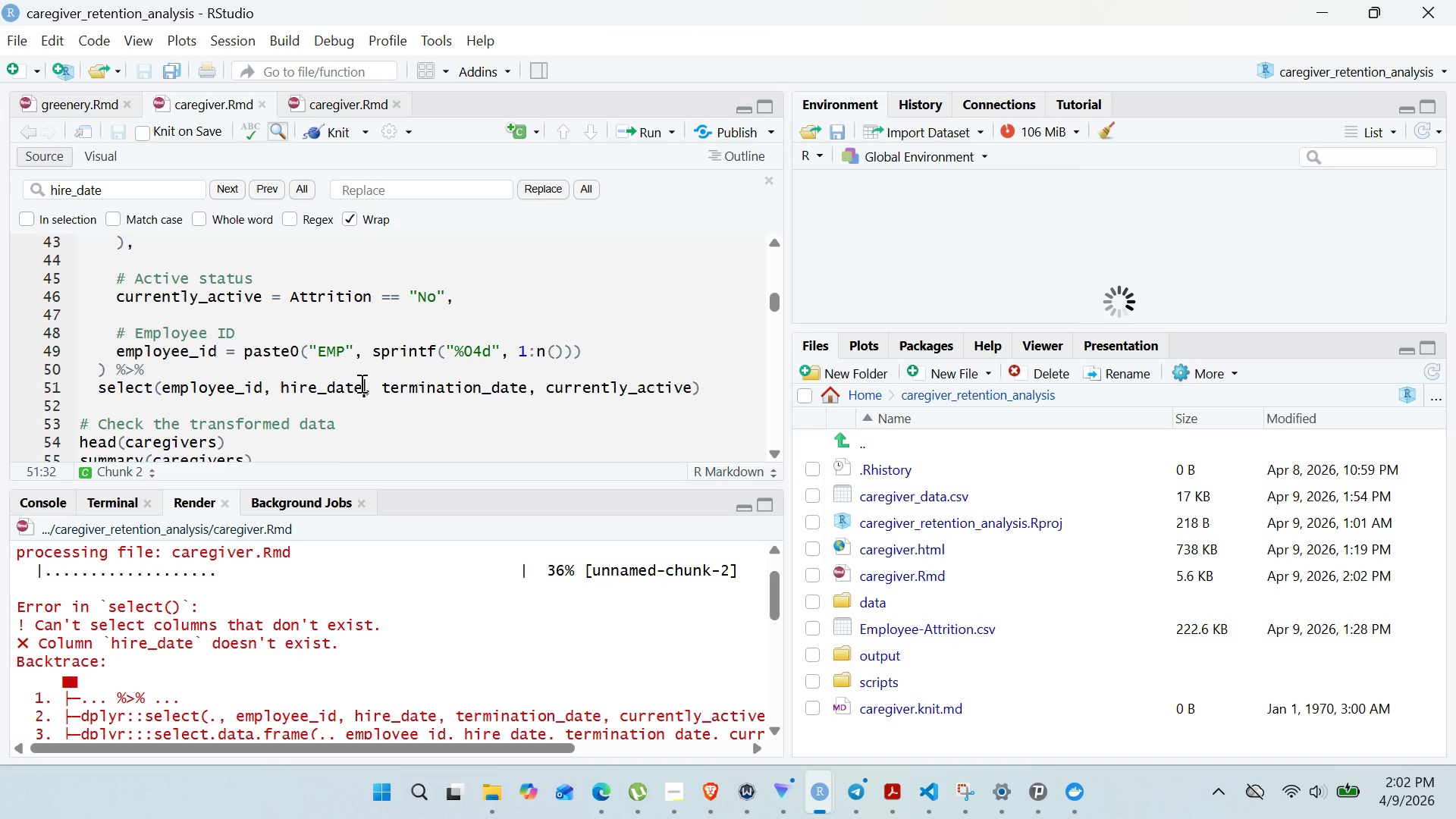 
key(S)
 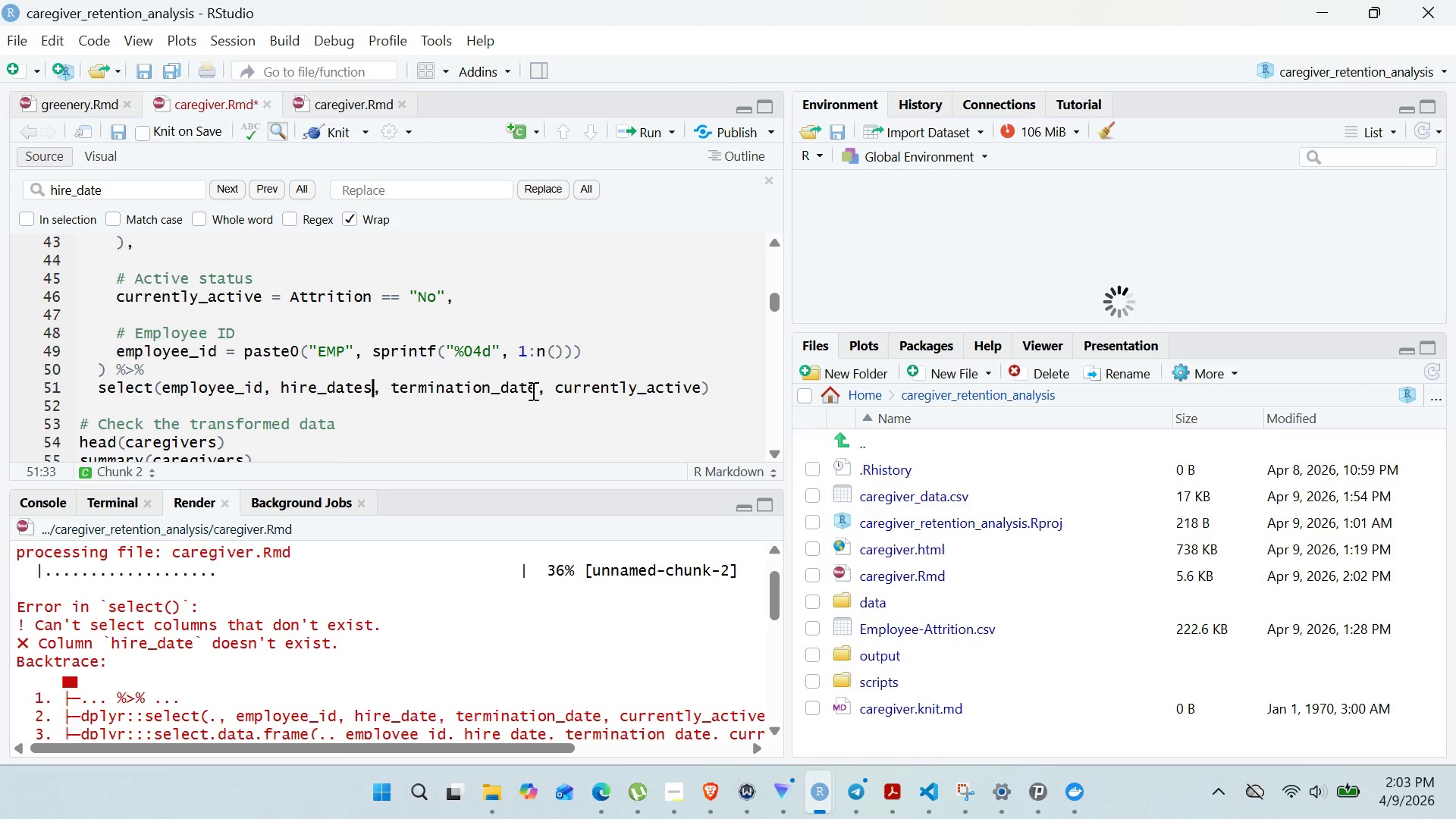 
left_click([533, 391])
 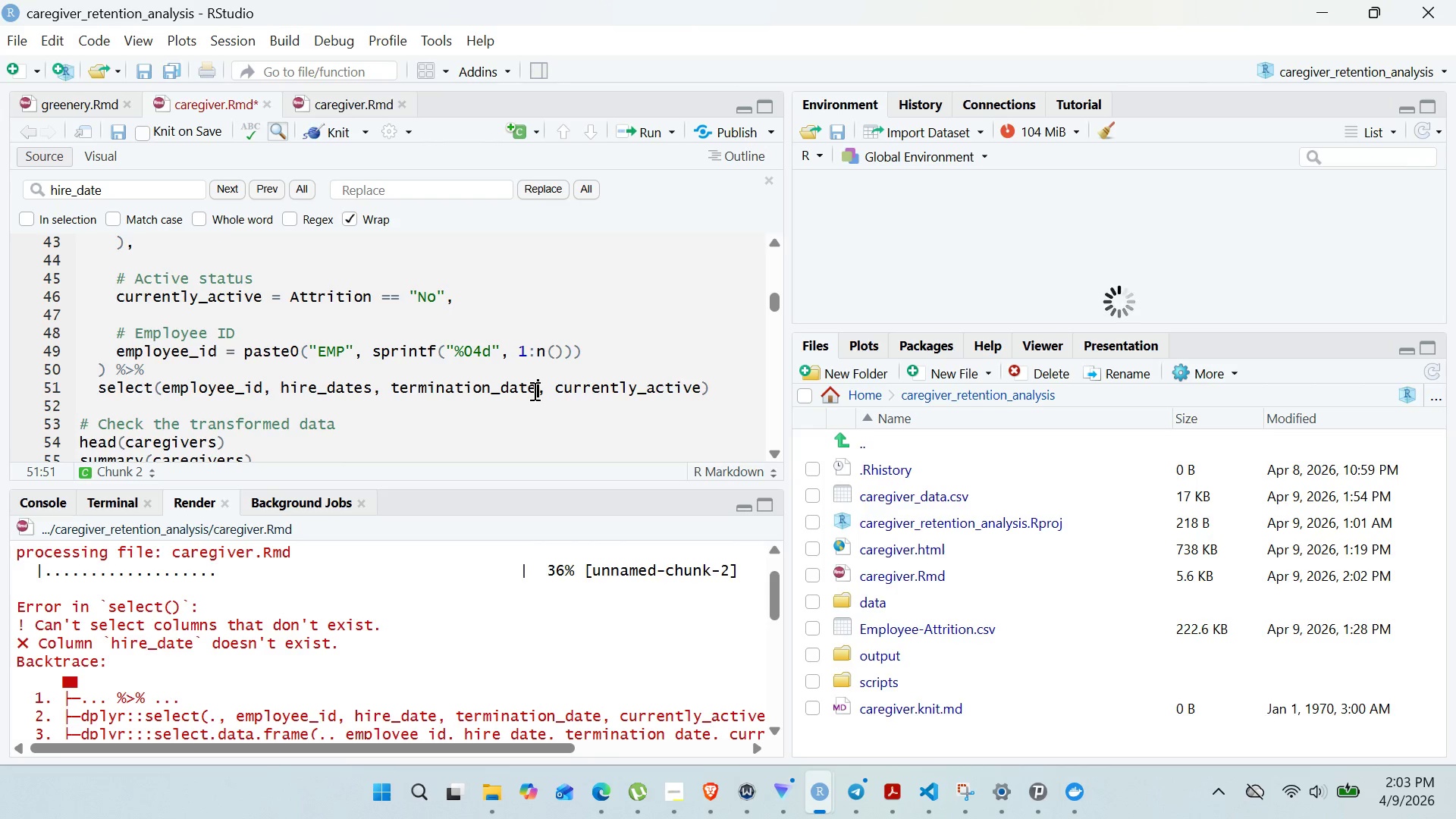 
key(S)
 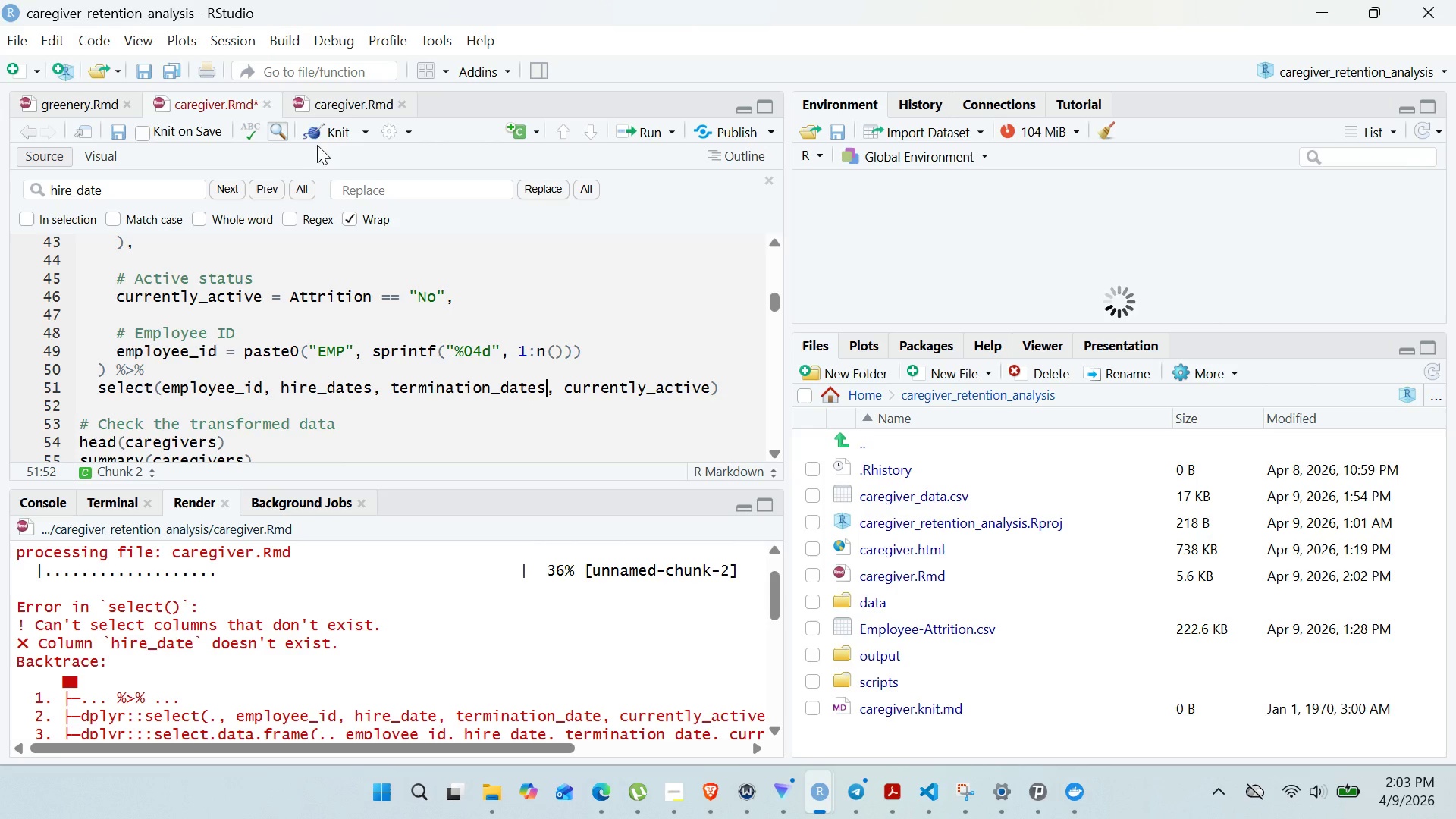 
left_click([324, 138])
 